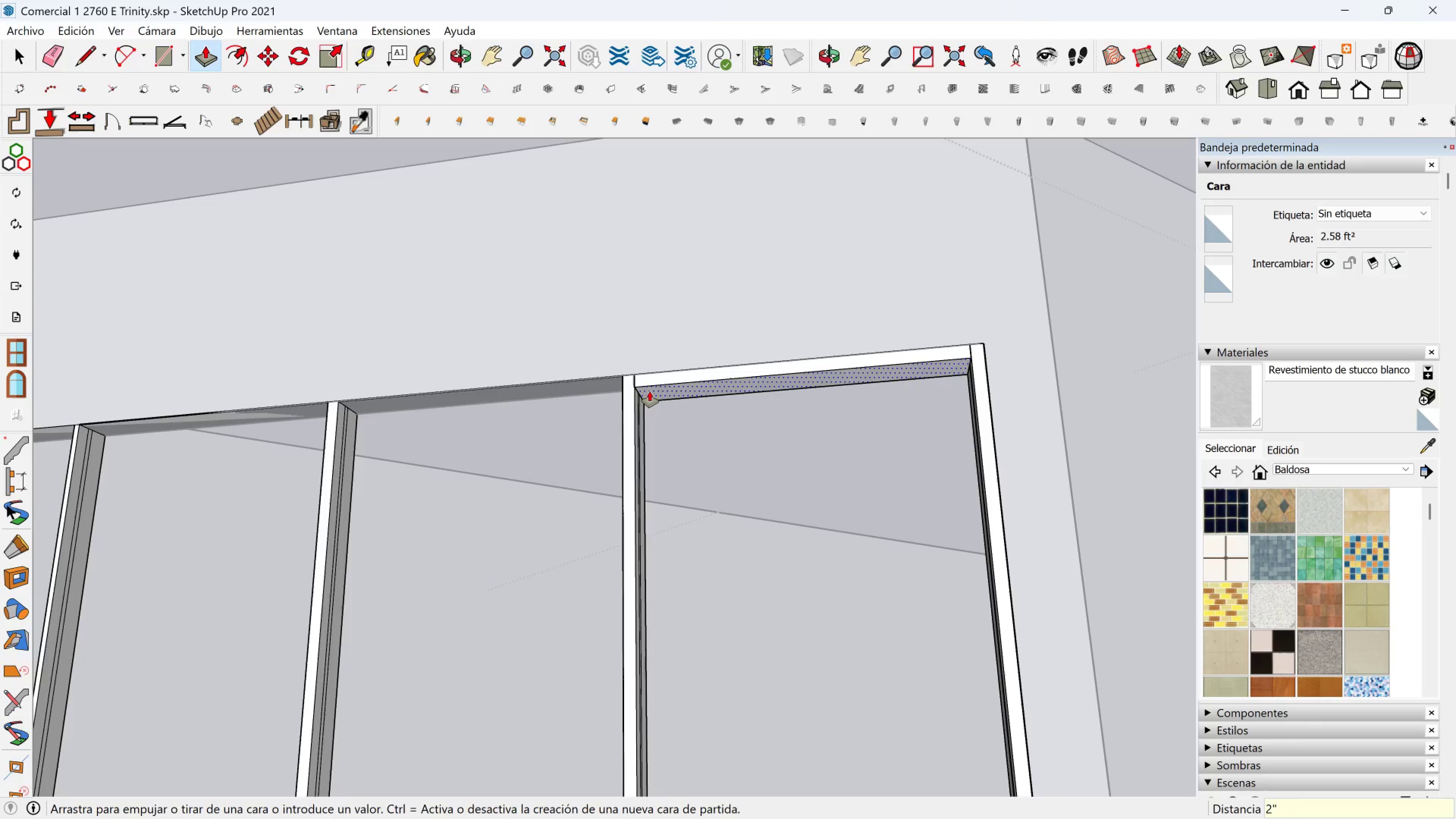 
key(Enter)
 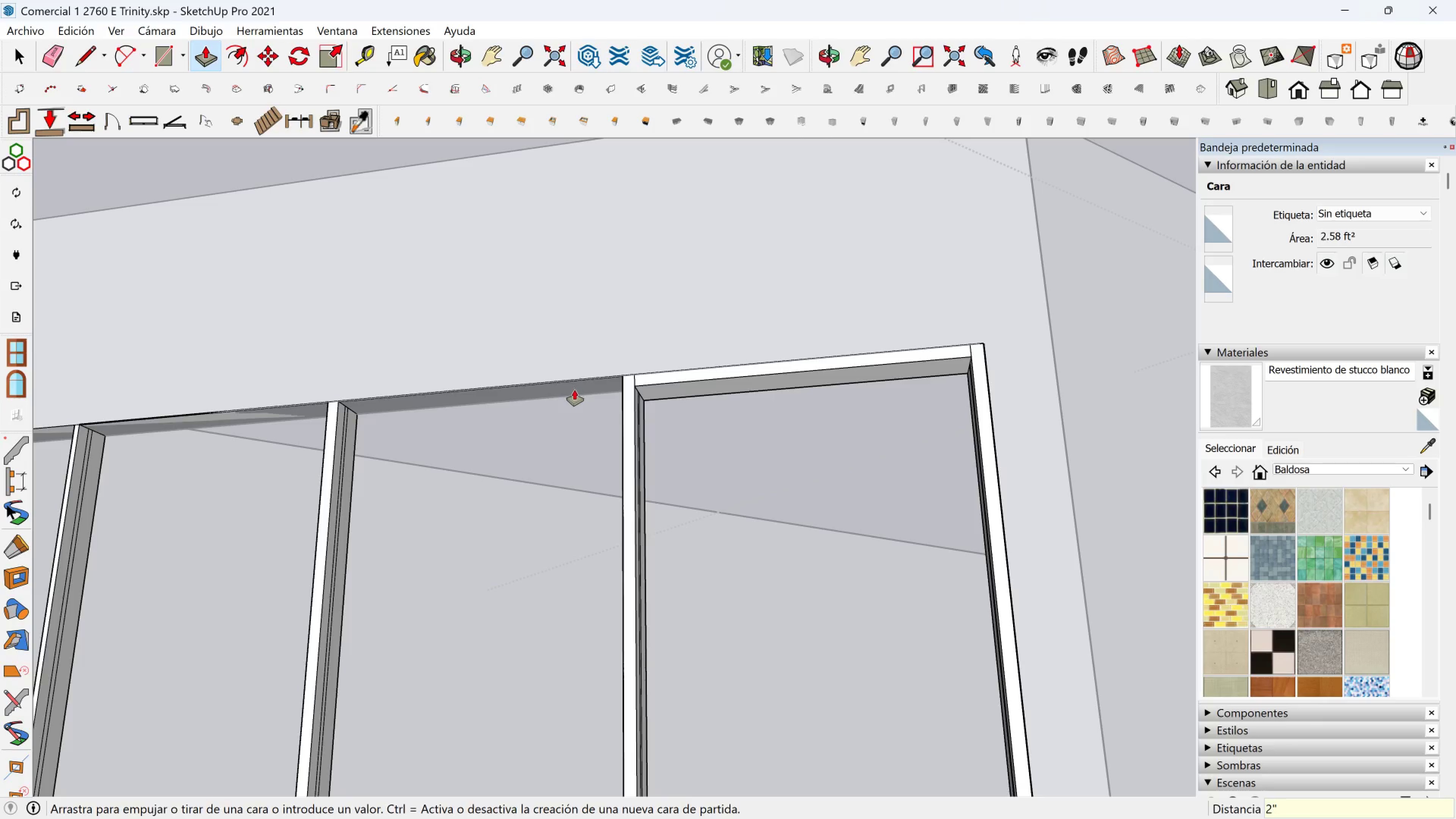 
left_click([574, 390])
 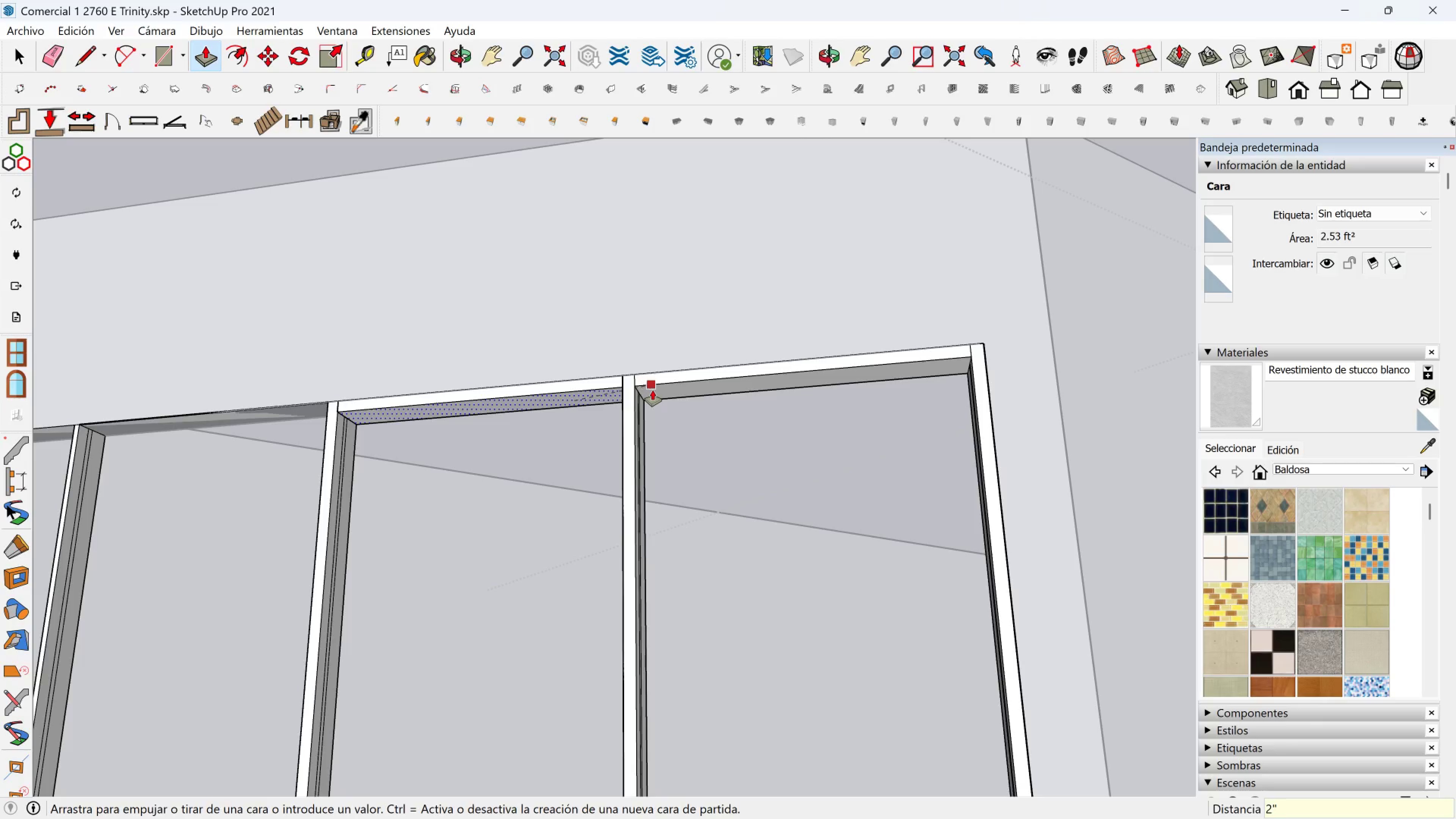 
left_click([653, 390])
 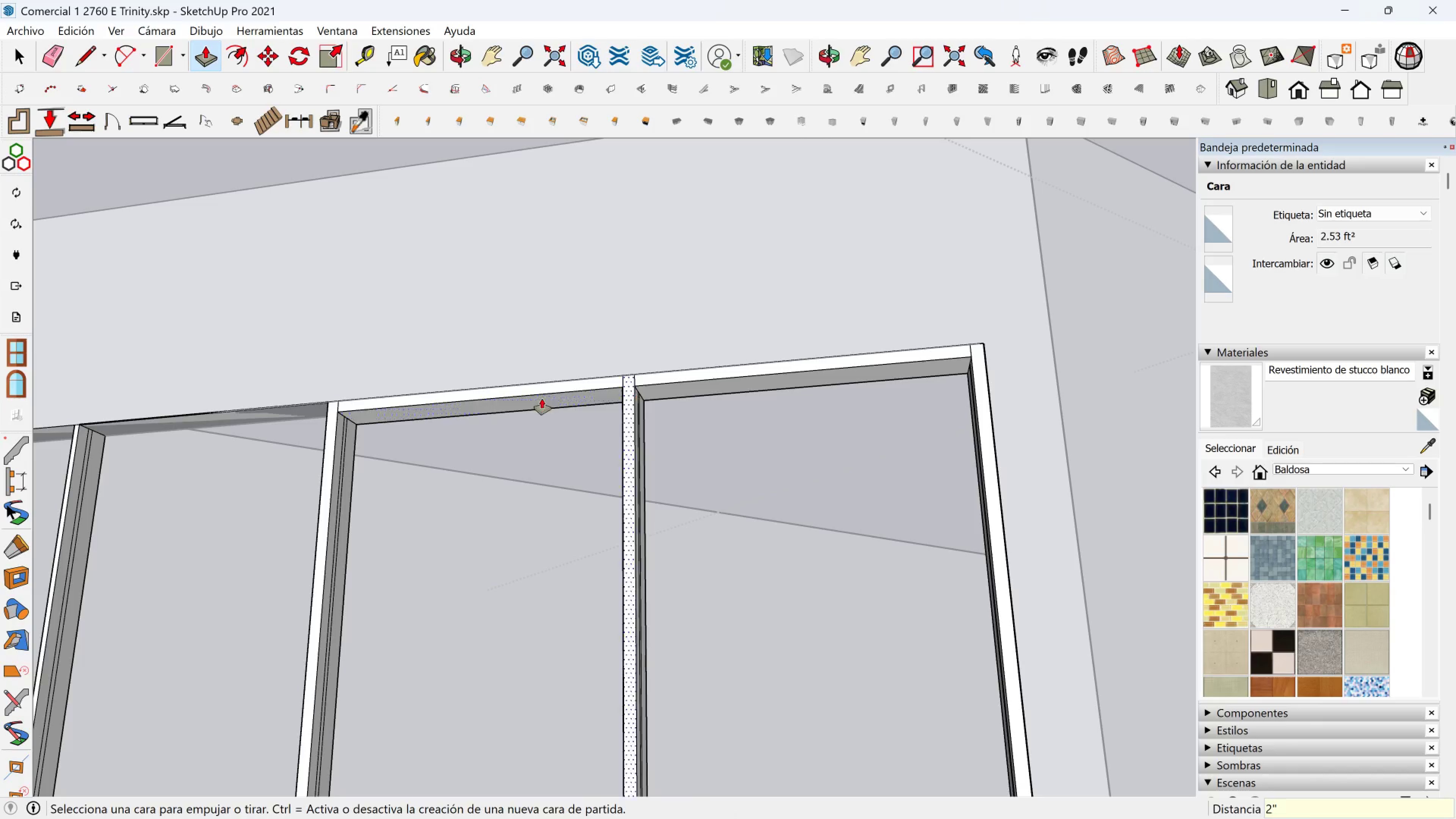 
hold_key(key=ShiftLeft, duration=0.33)
 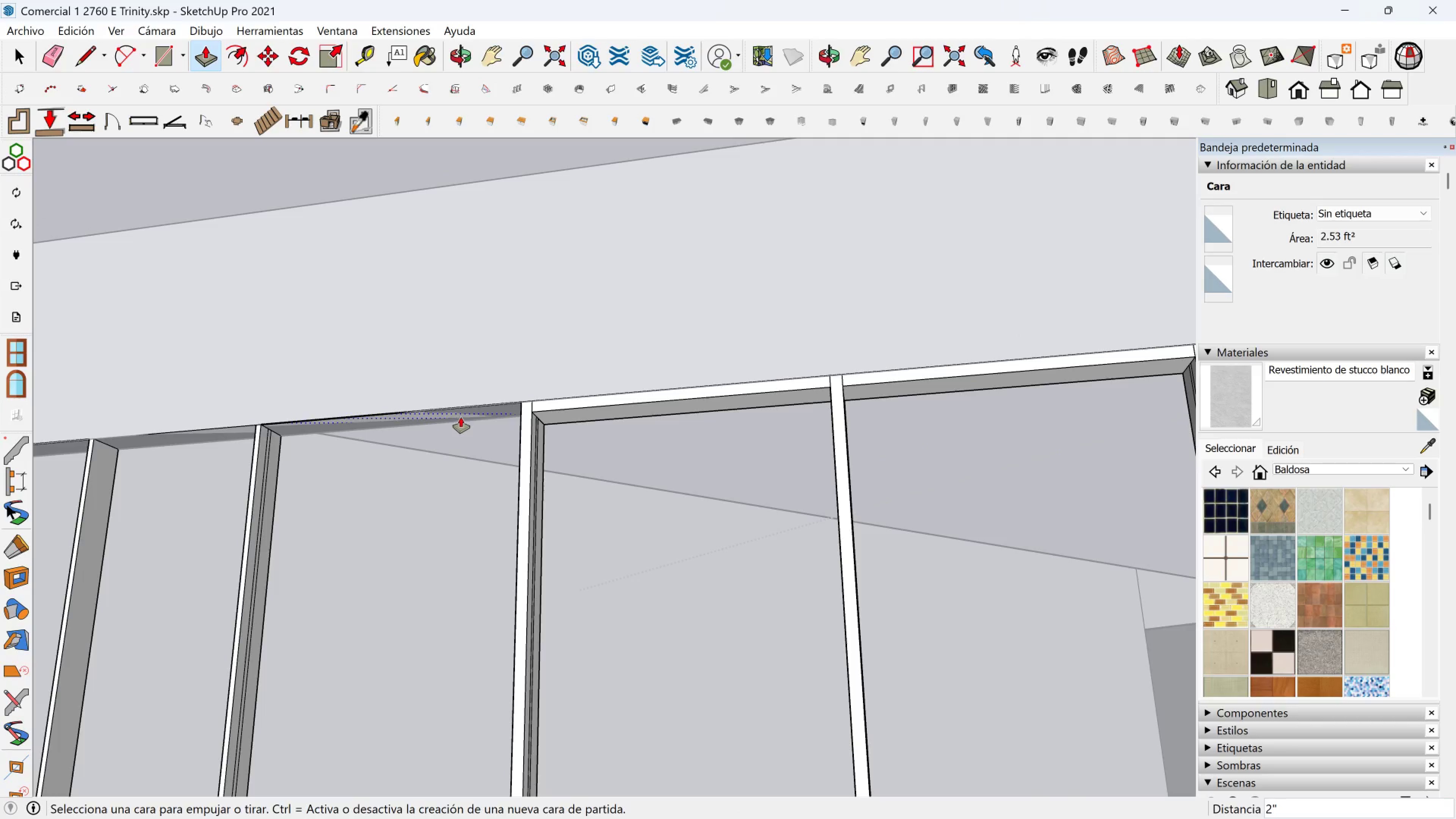 
left_click([461, 417])
 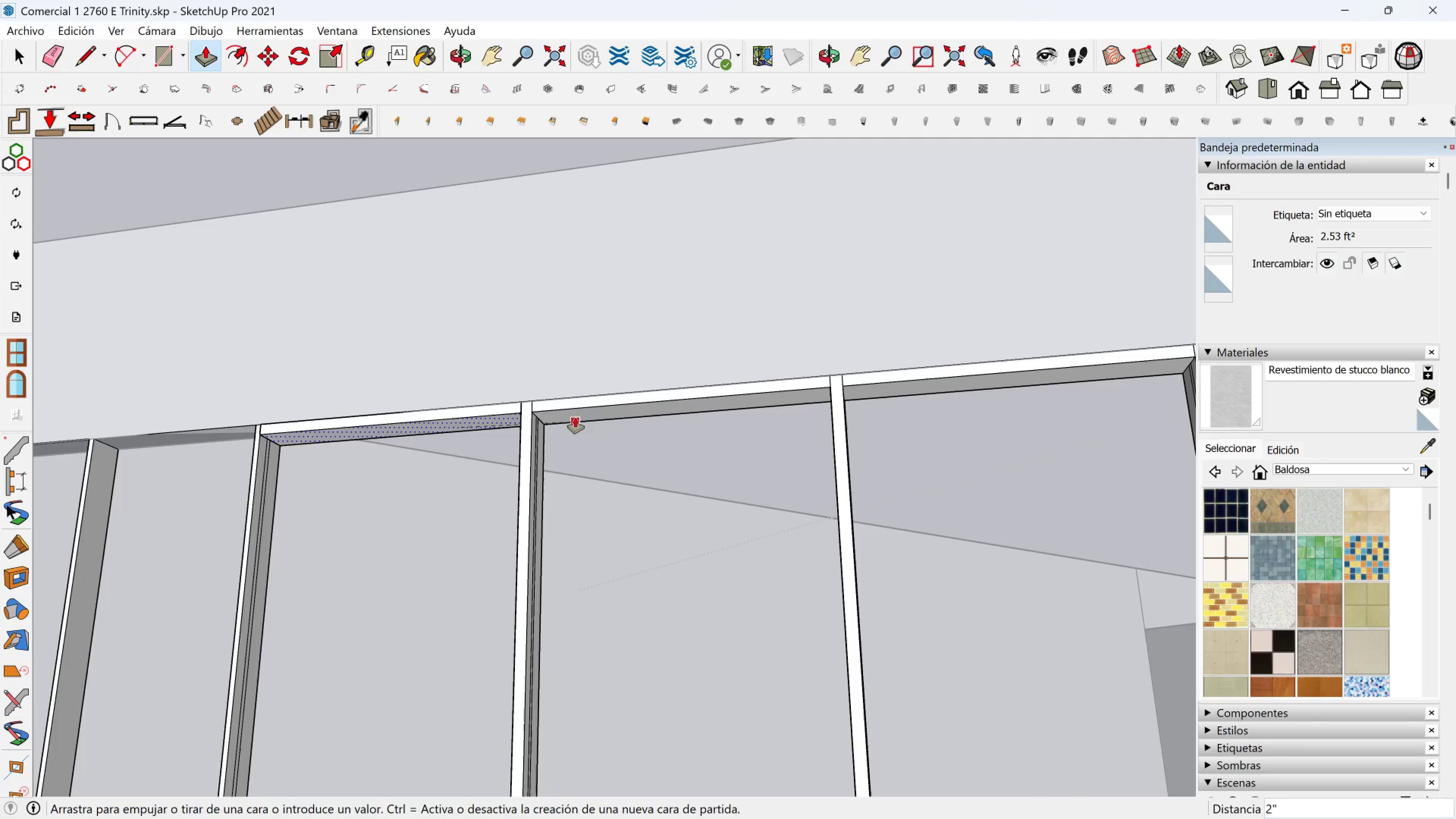 
left_click([575, 417])
 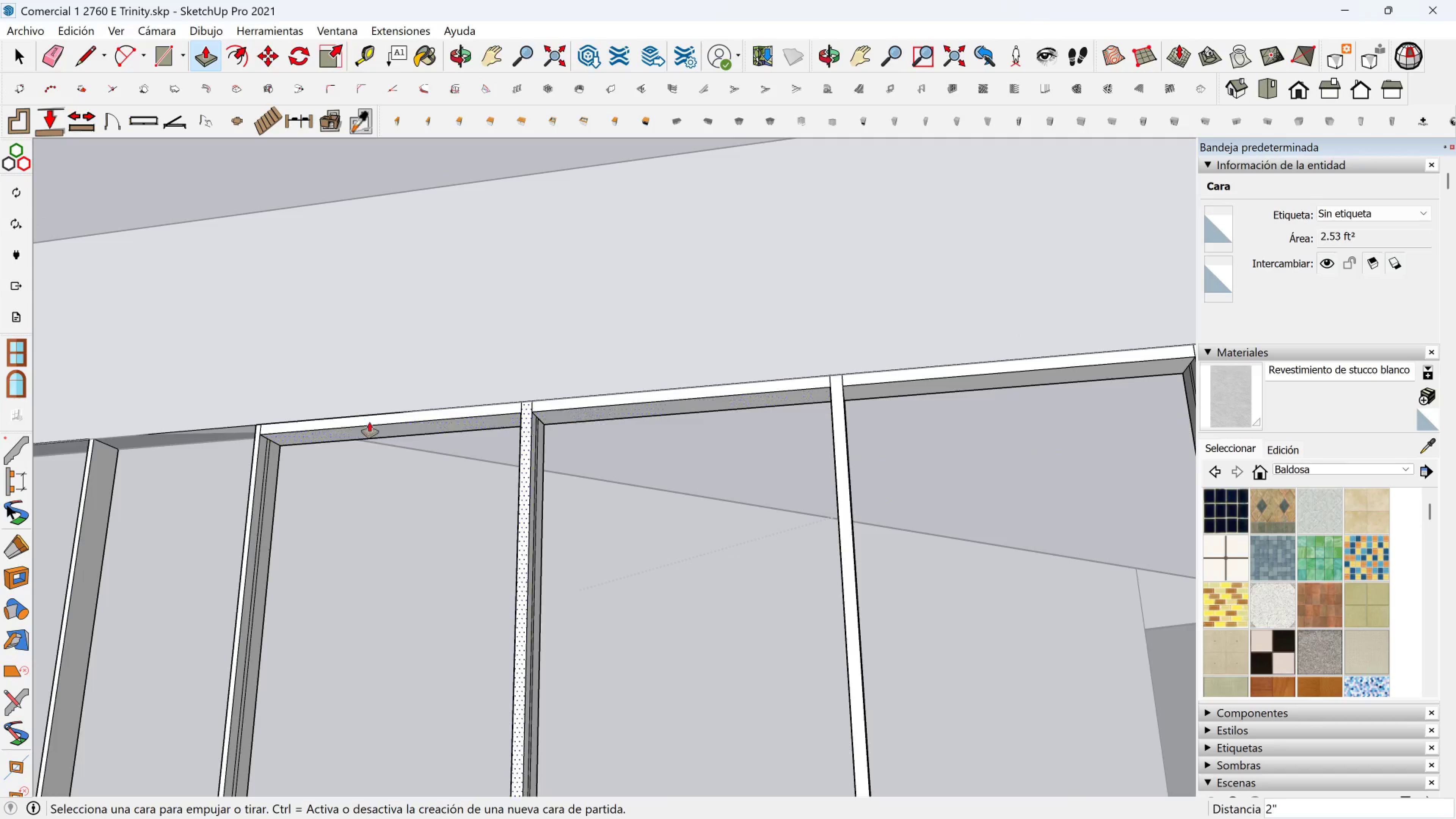 
hold_key(key=ShiftLeft, duration=0.33)
 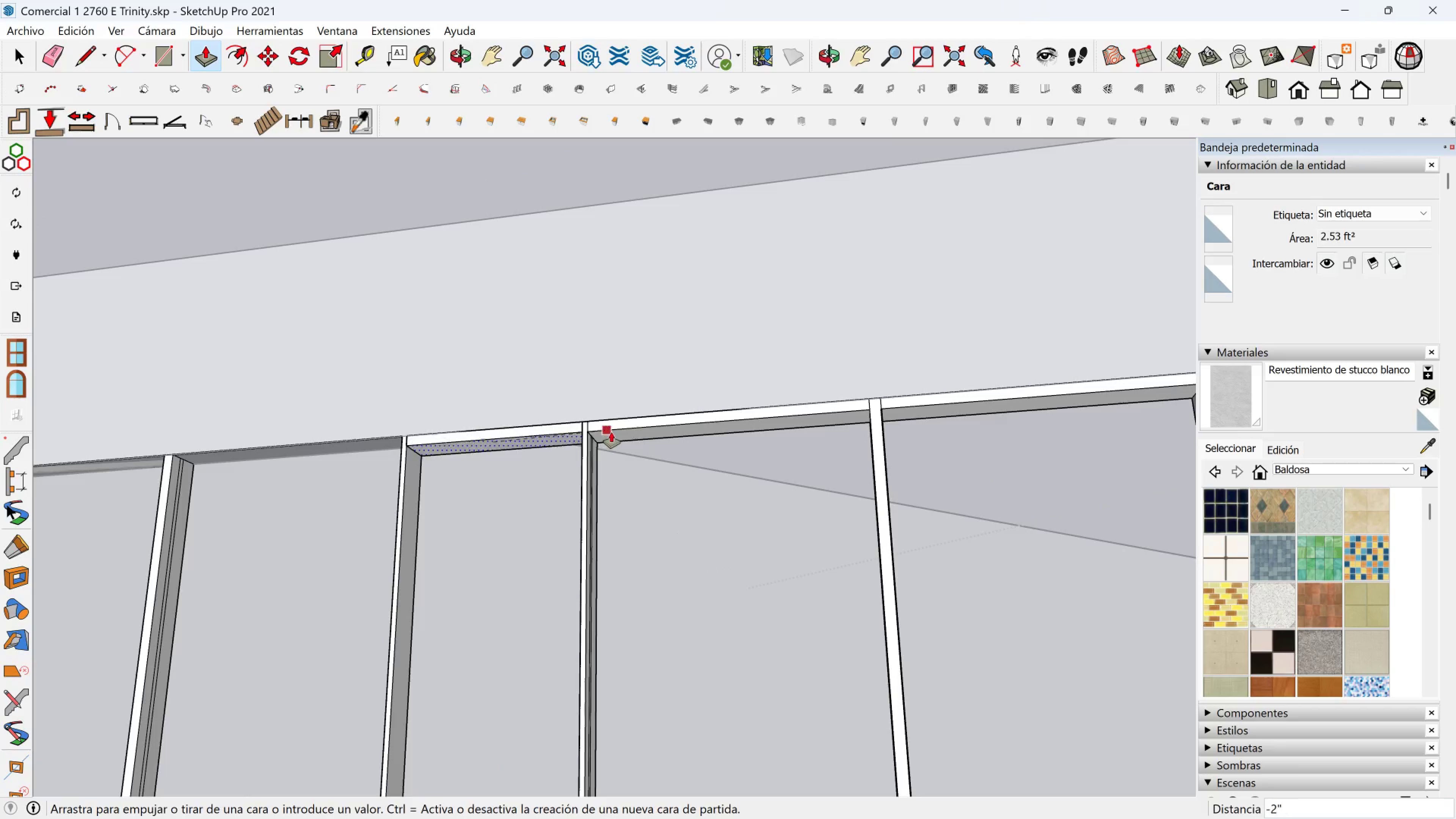 
double_click([613, 432])
 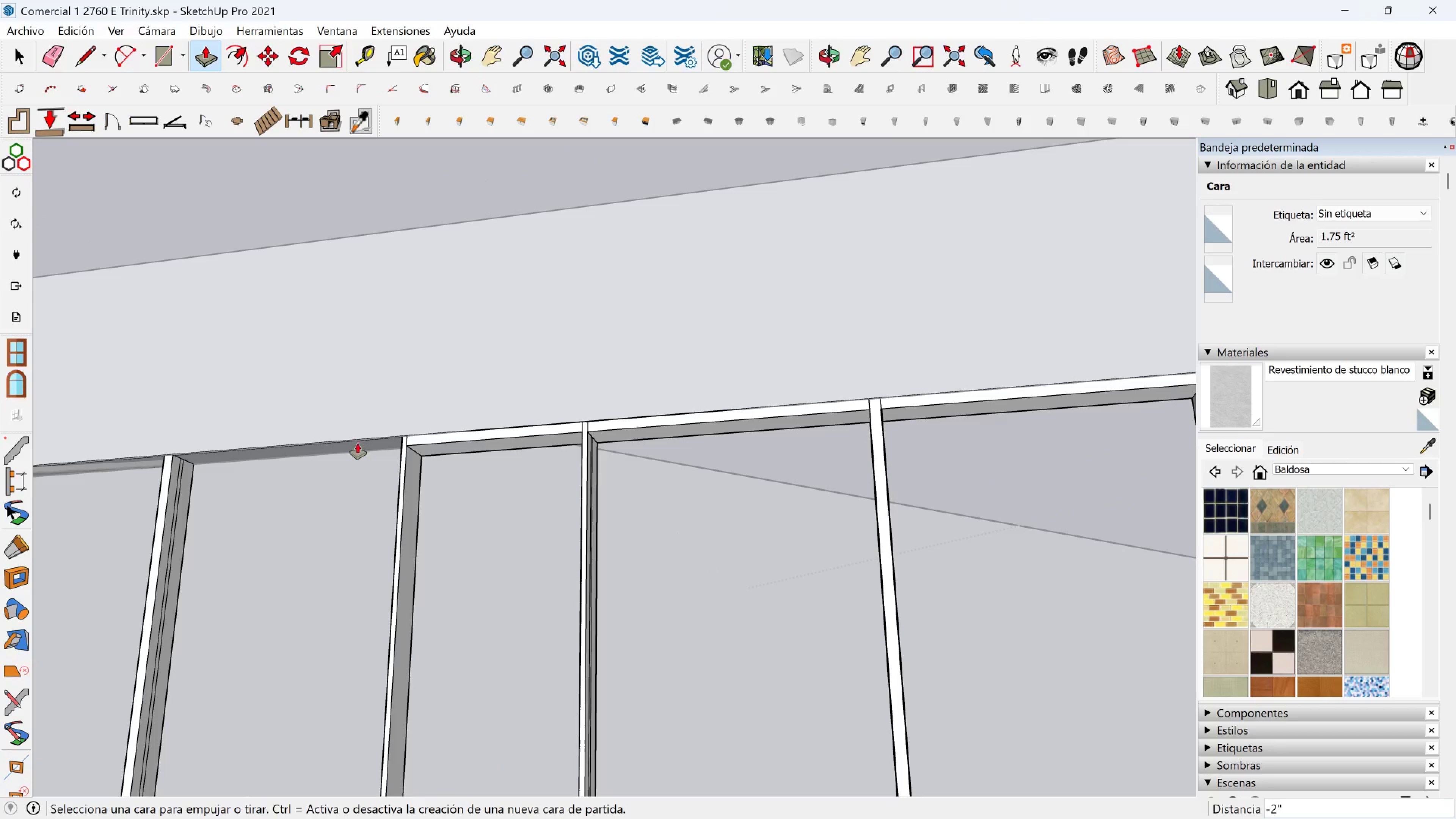 
left_click([358, 443])
 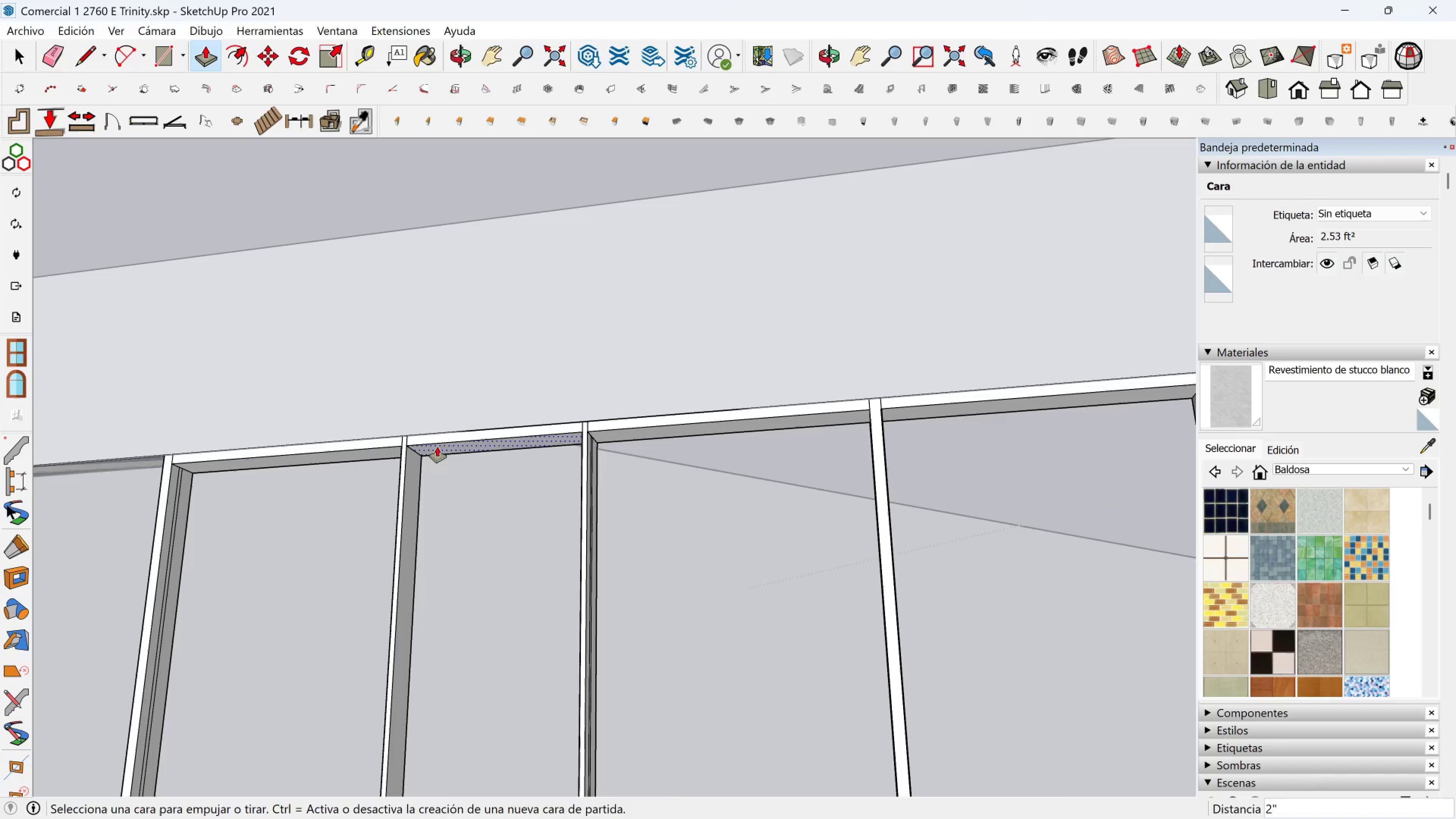 
hold_key(key=ShiftLeft, duration=0.34)
 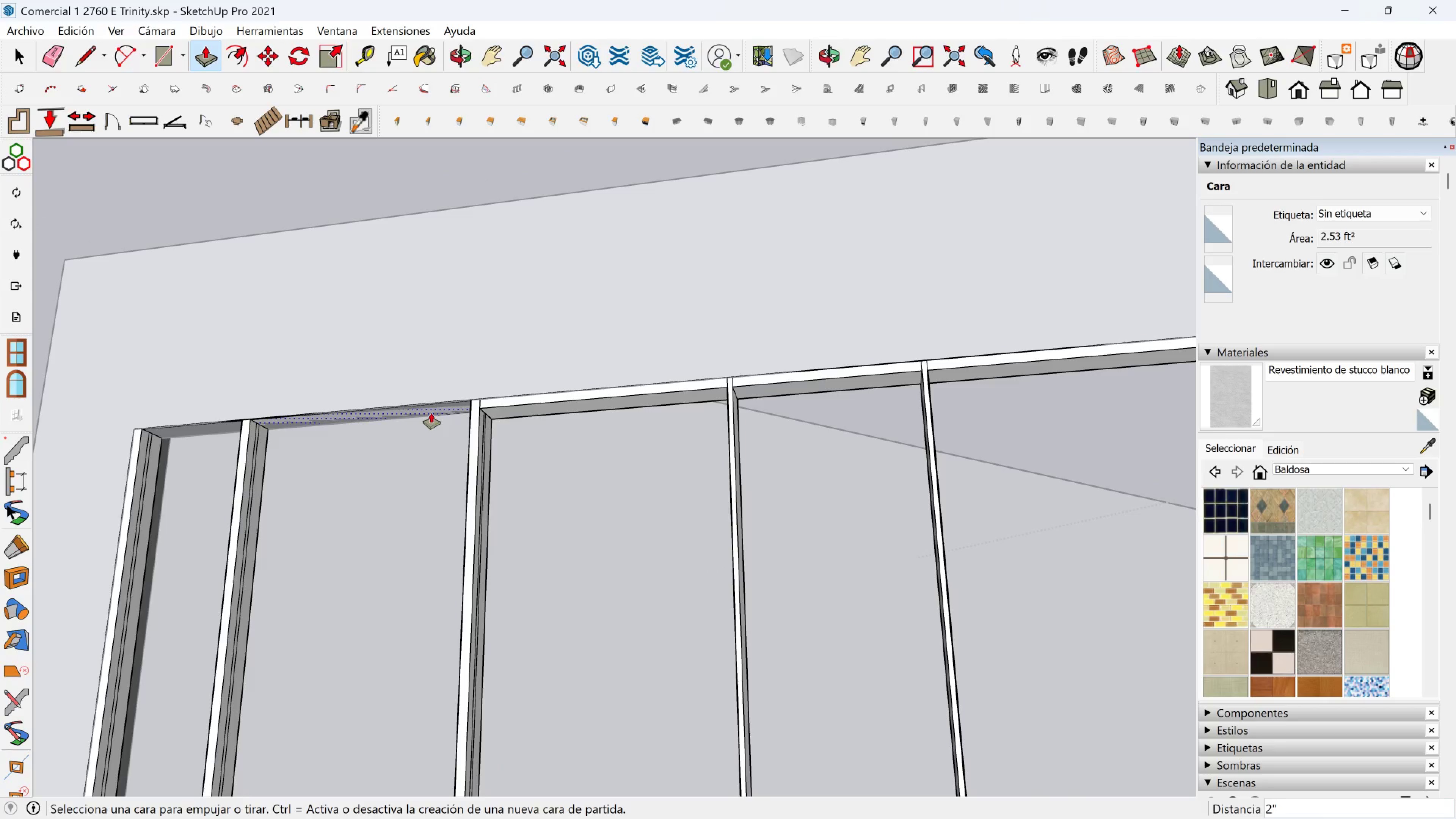 
left_click([431, 412])
 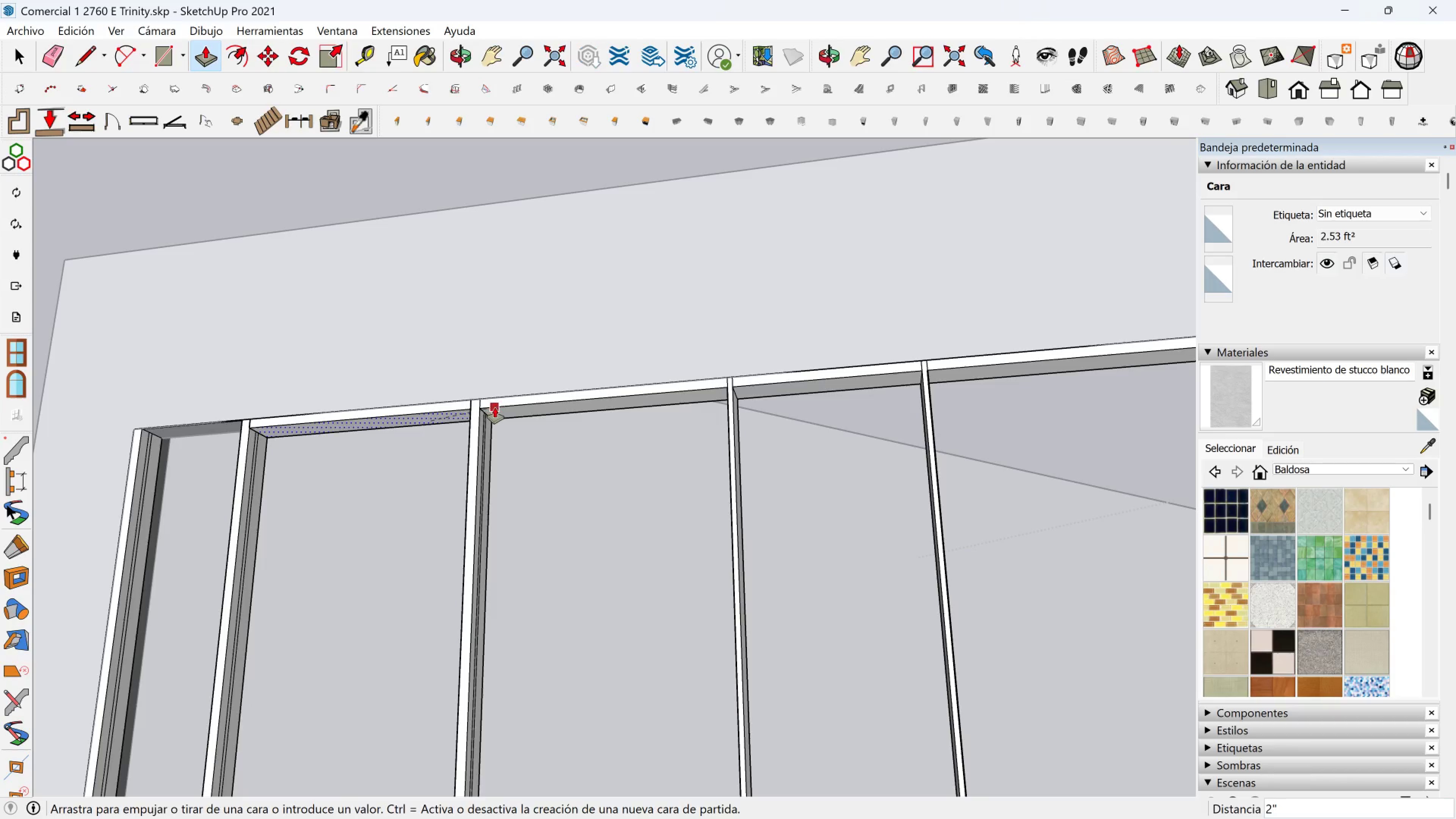 
left_click([495, 408])
 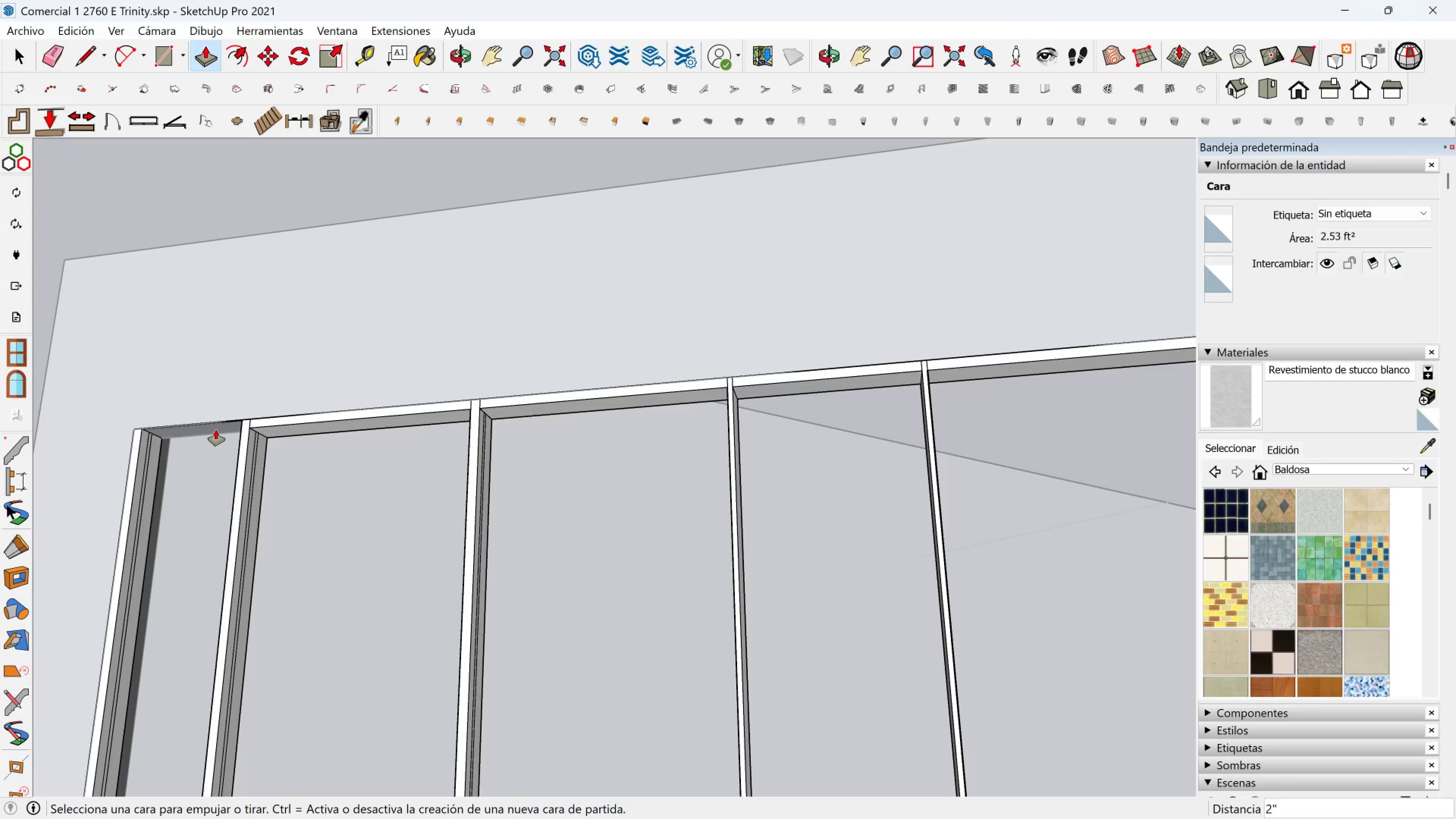 
left_click([216, 431])
 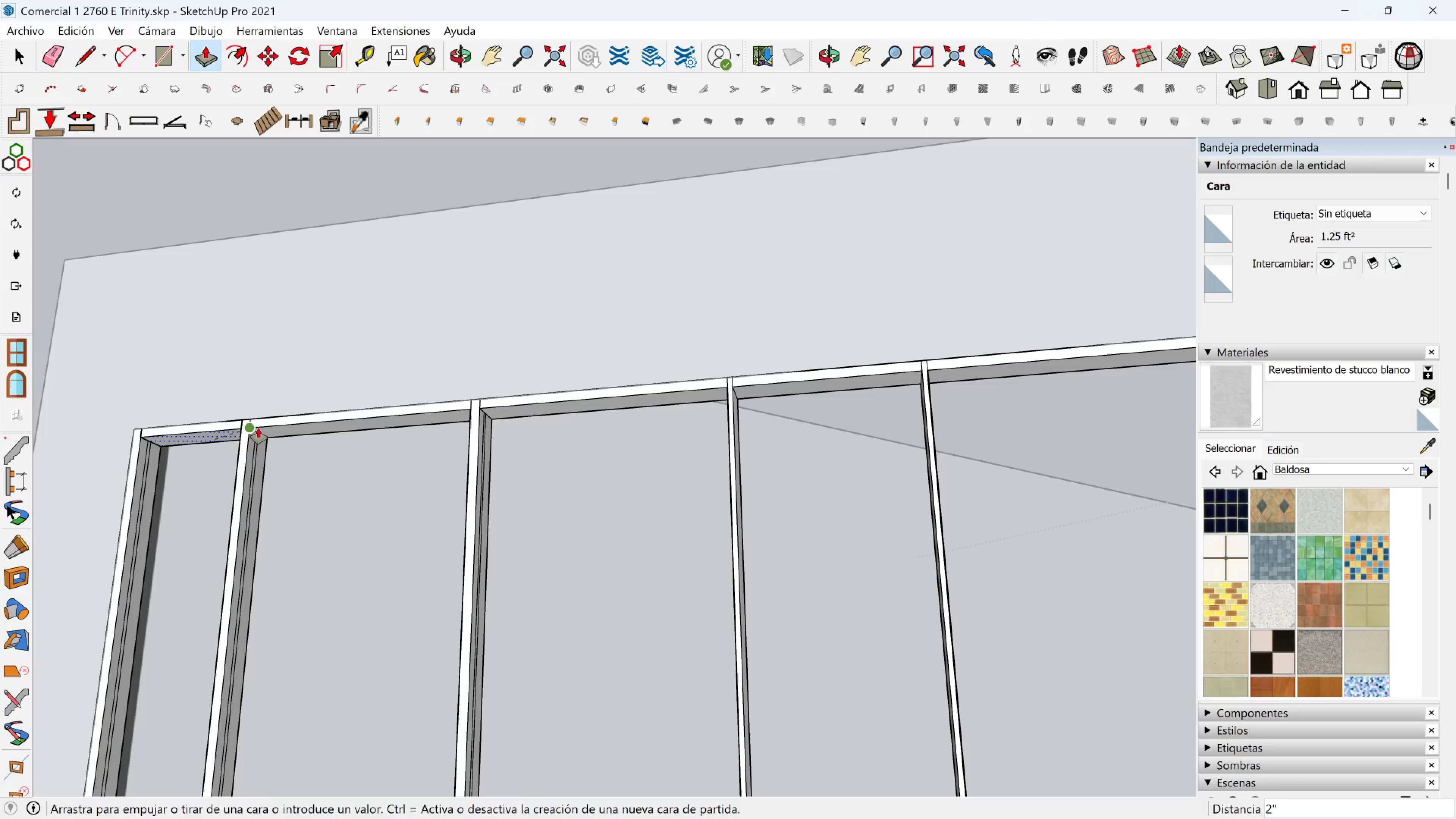 
left_click([258, 428])
 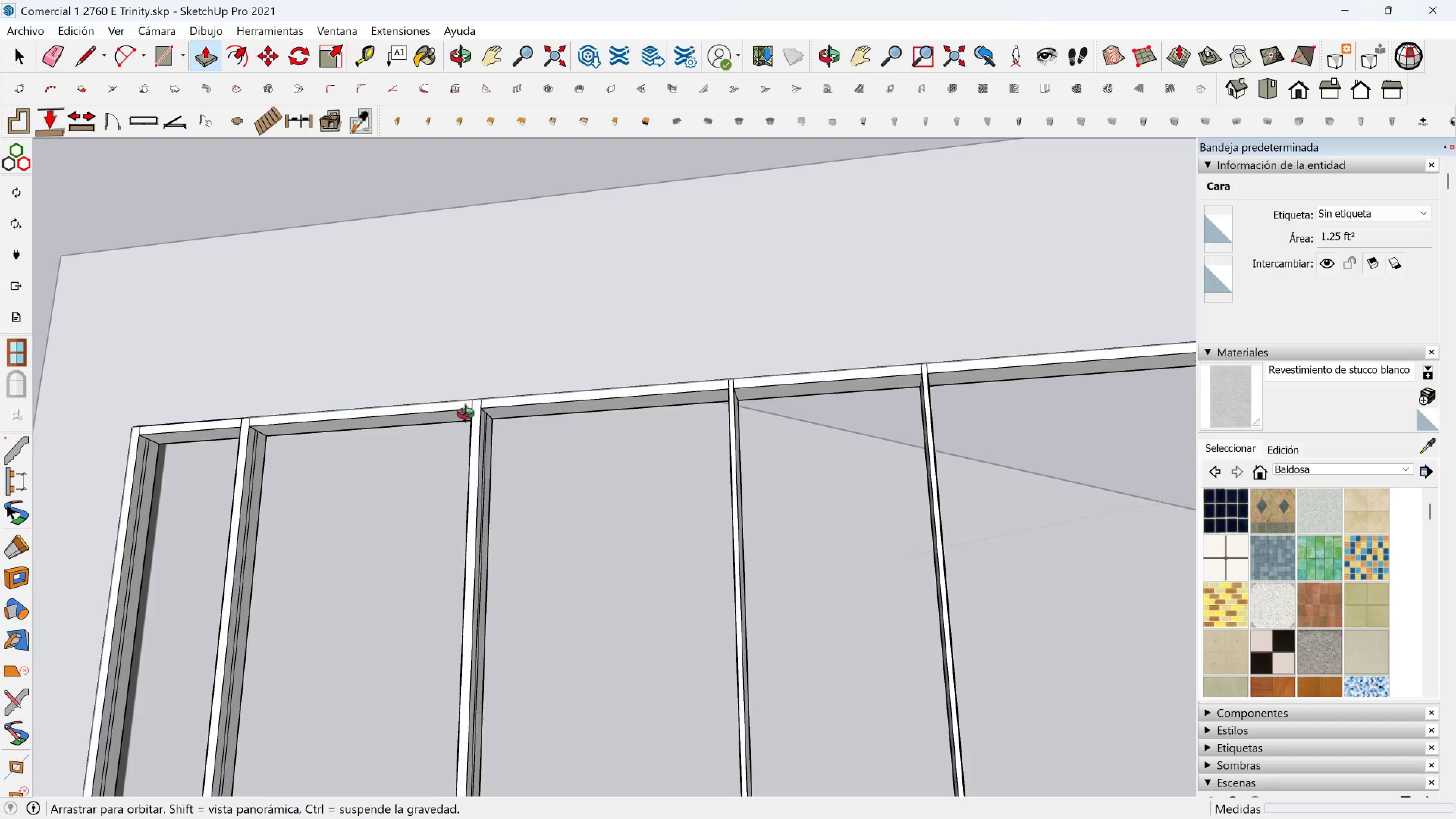 
key(Space)
 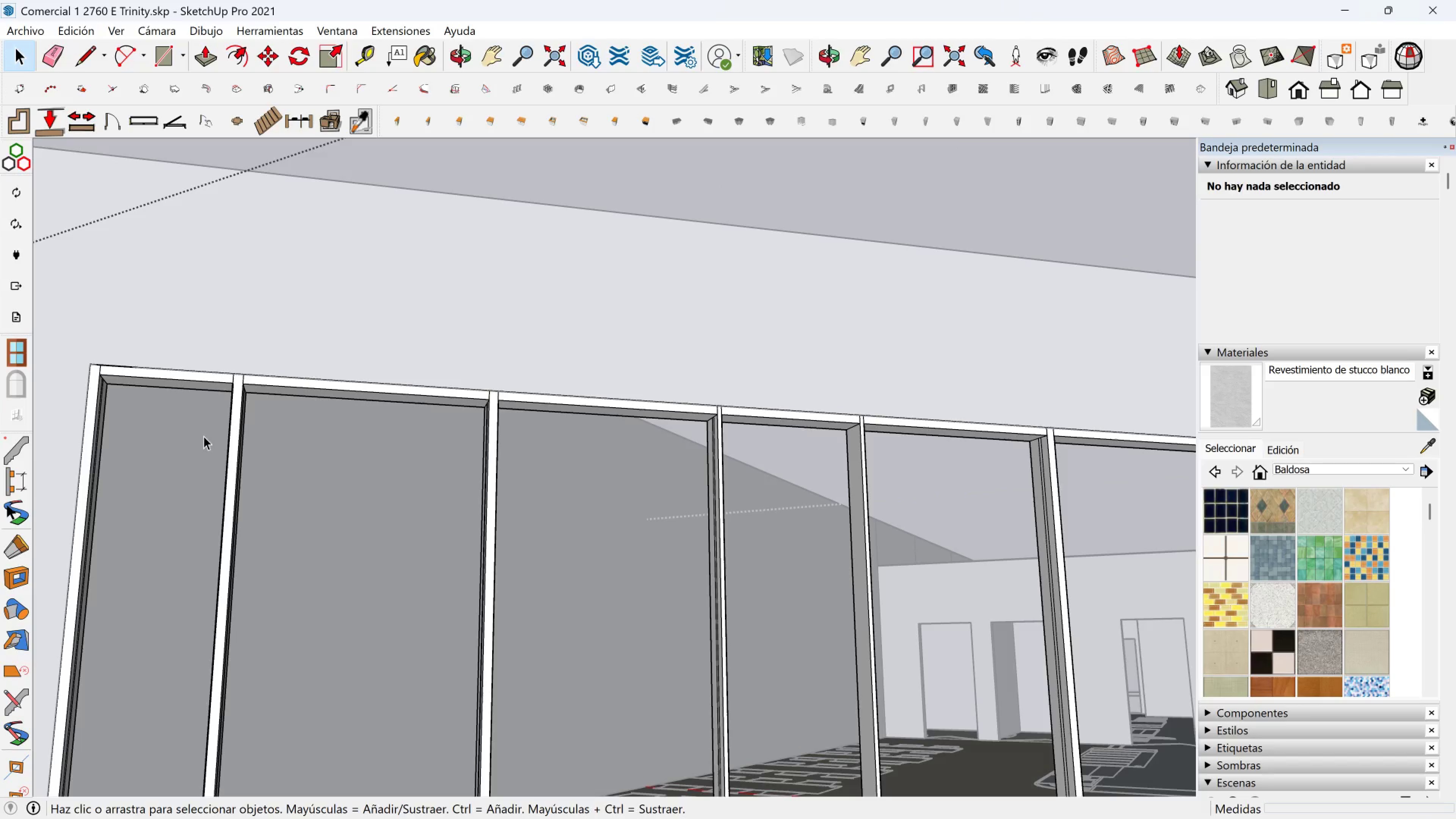 
left_click_drag(start_coordinate=[204, 431], to_coordinate=[175, 329])
 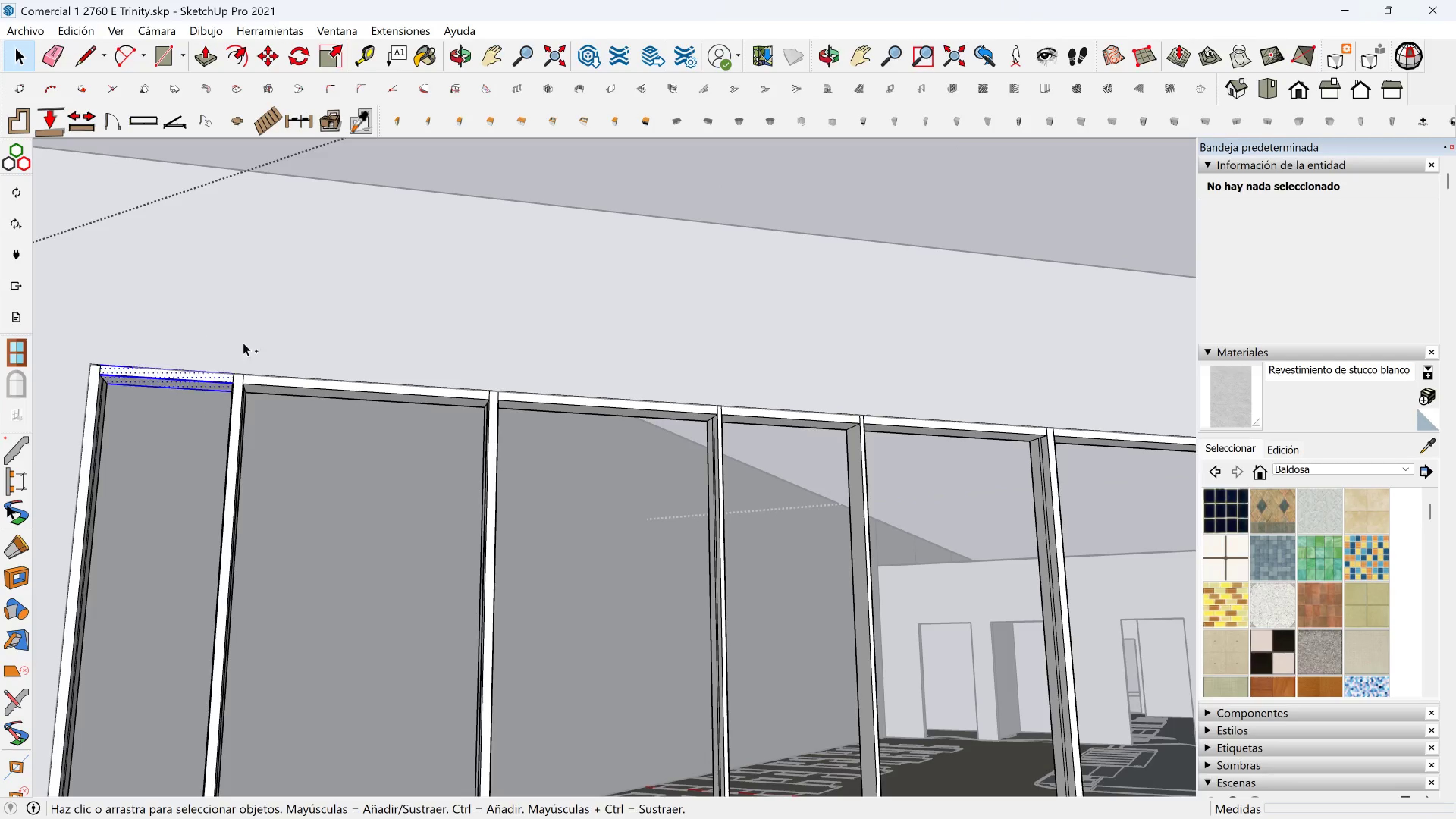 
hold_key(key=ControlLeft, duration=1.5)
left_click_drag(start_coordinate=[374, 428], to_coordinate=[333, 314])
 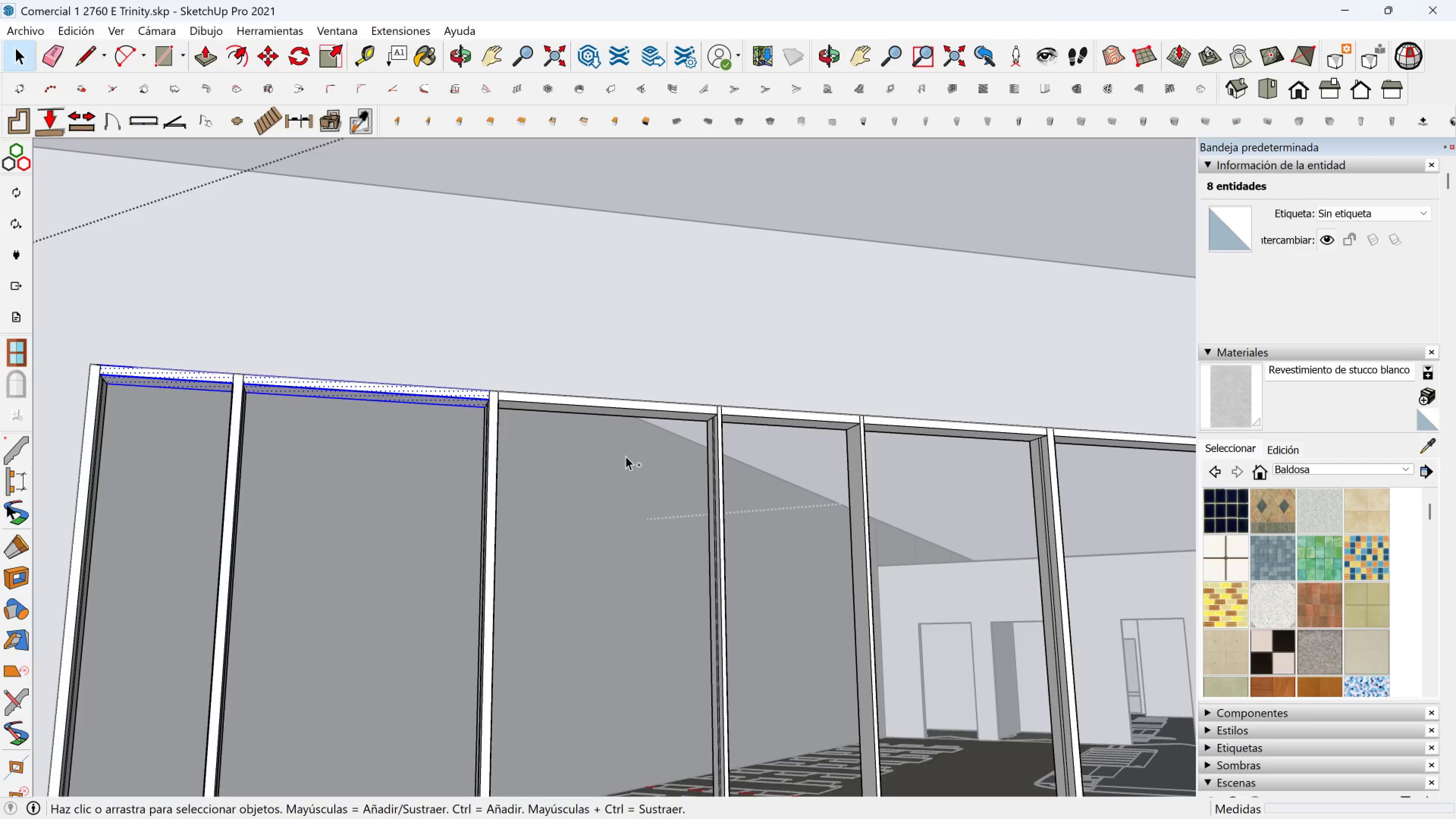 
left_click_drag(start_coordinate=[624, 457], to_coordinate=[589, 326])
 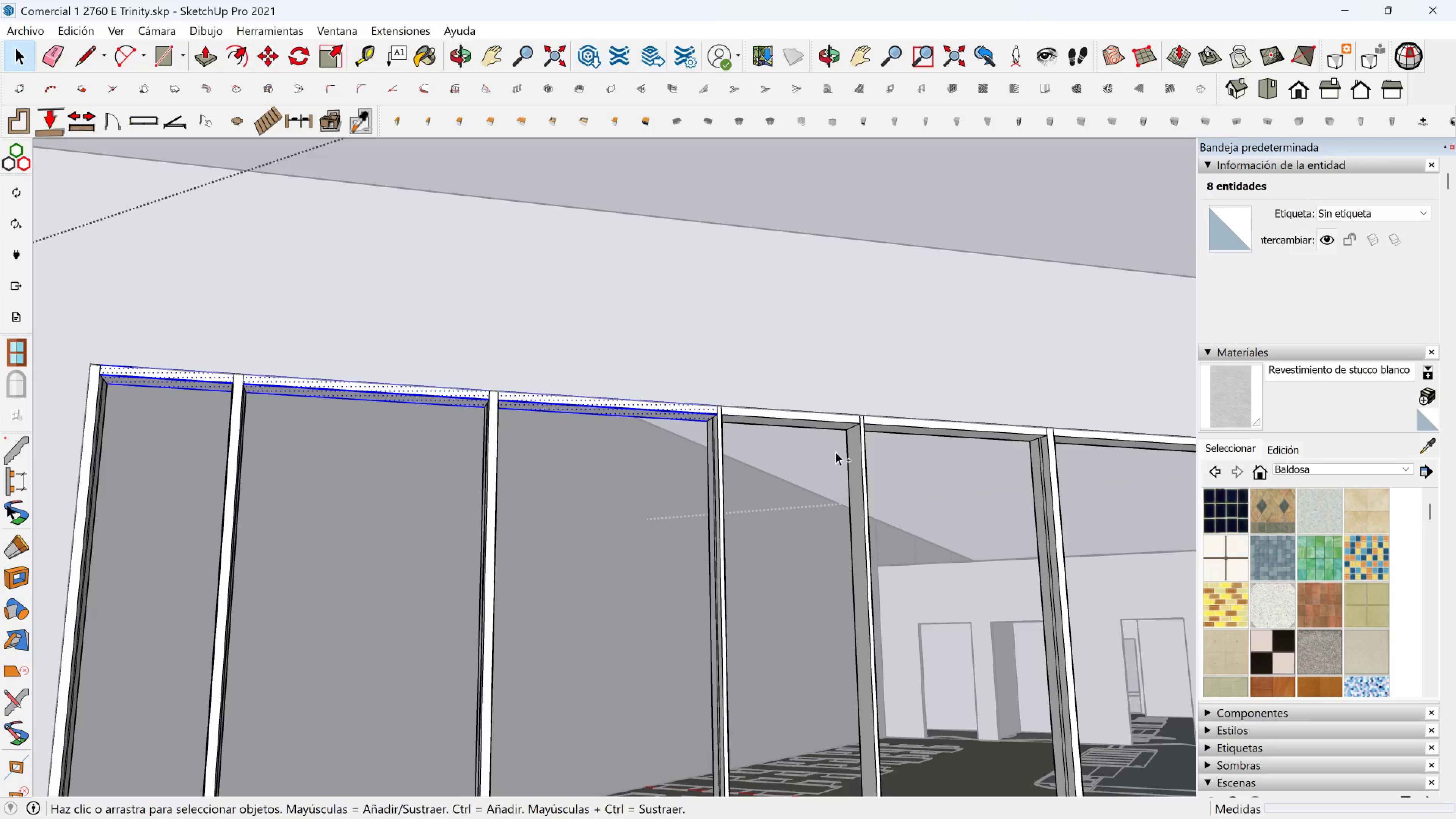 
hold_key(key=ControlLeft, duration=0.36)
left_click_drag(start_coordinate=[827, 452], to_coordinate=[815, 396])
 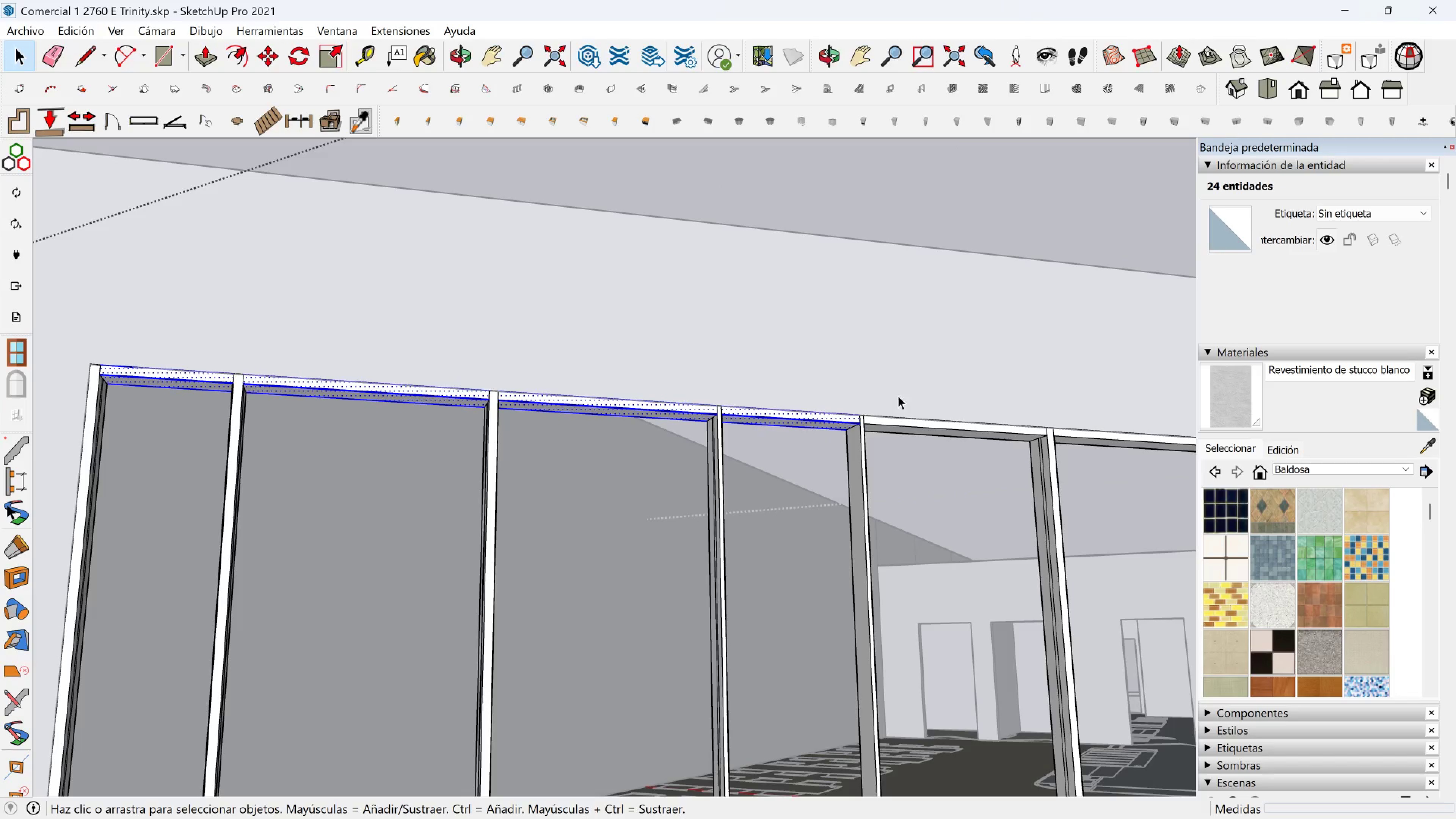 
key(Shift+ShiftLeft)
 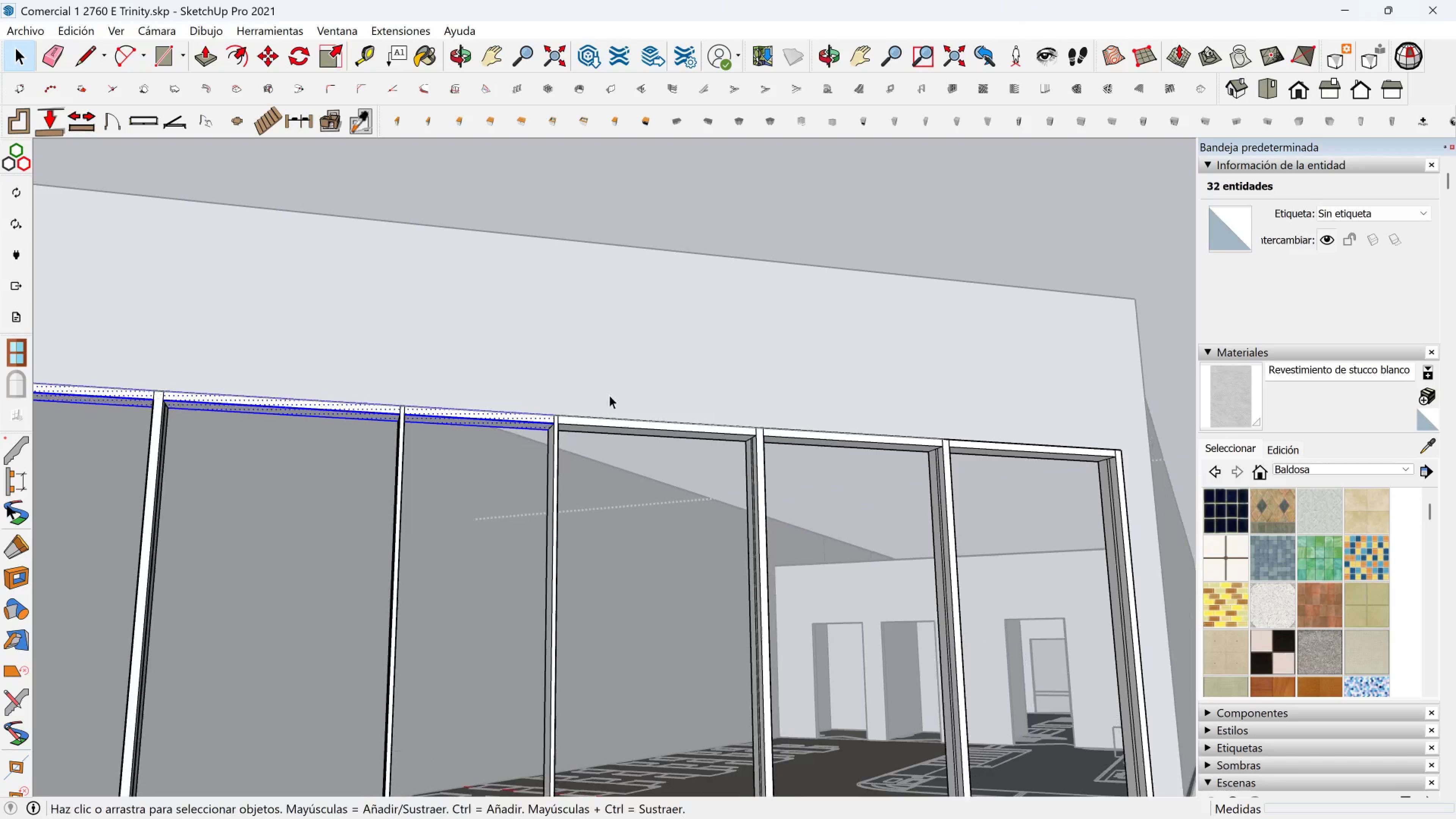 
hold_key(key=ControlLeft, duration=1.51)
left_click_drag(start_coordinate=[624, 462], to_coordinate=[576, 349])
 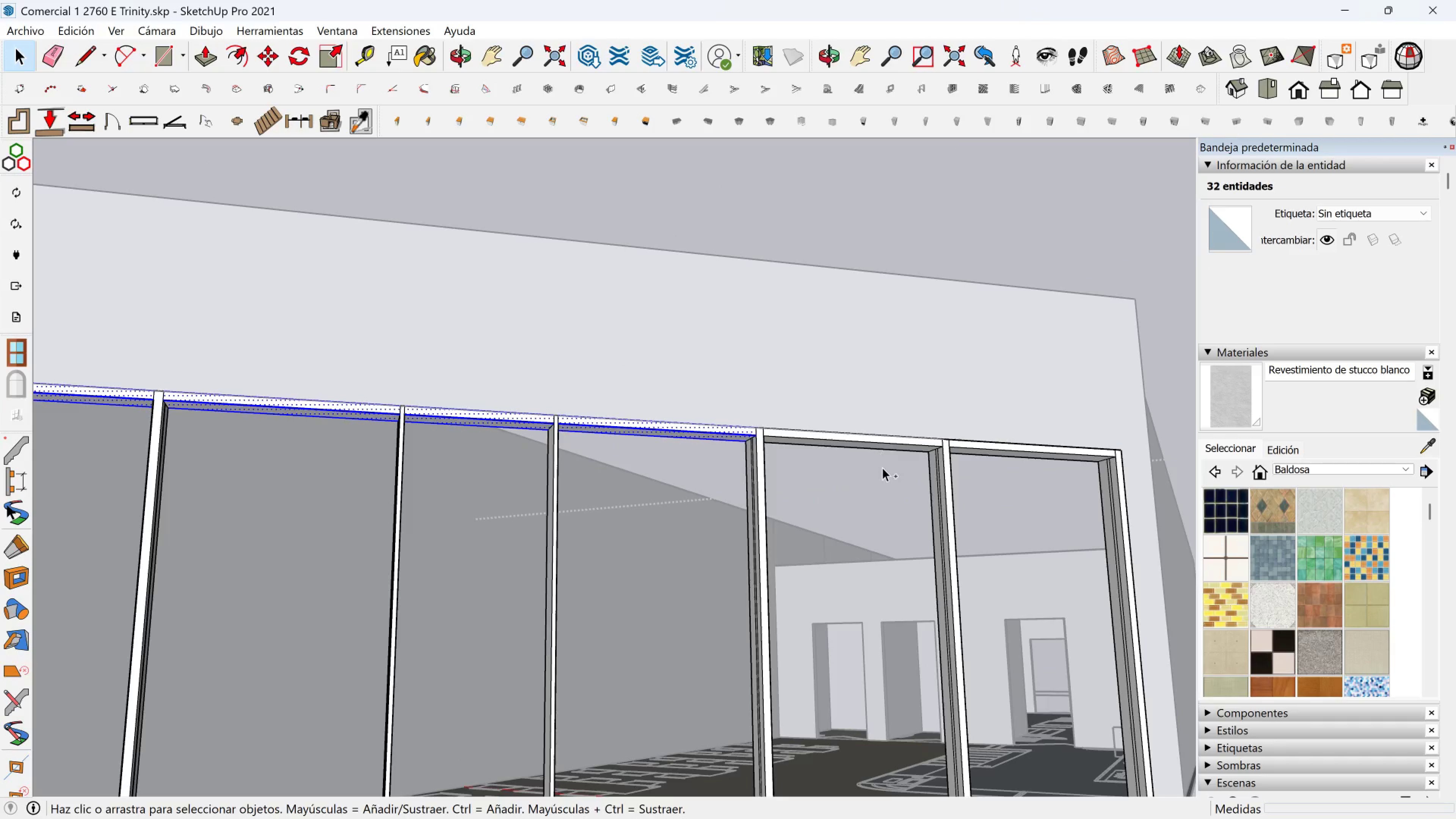 
left_click_drag(start_coordinate=[882, 470], to_coordinate=[843, 377])
 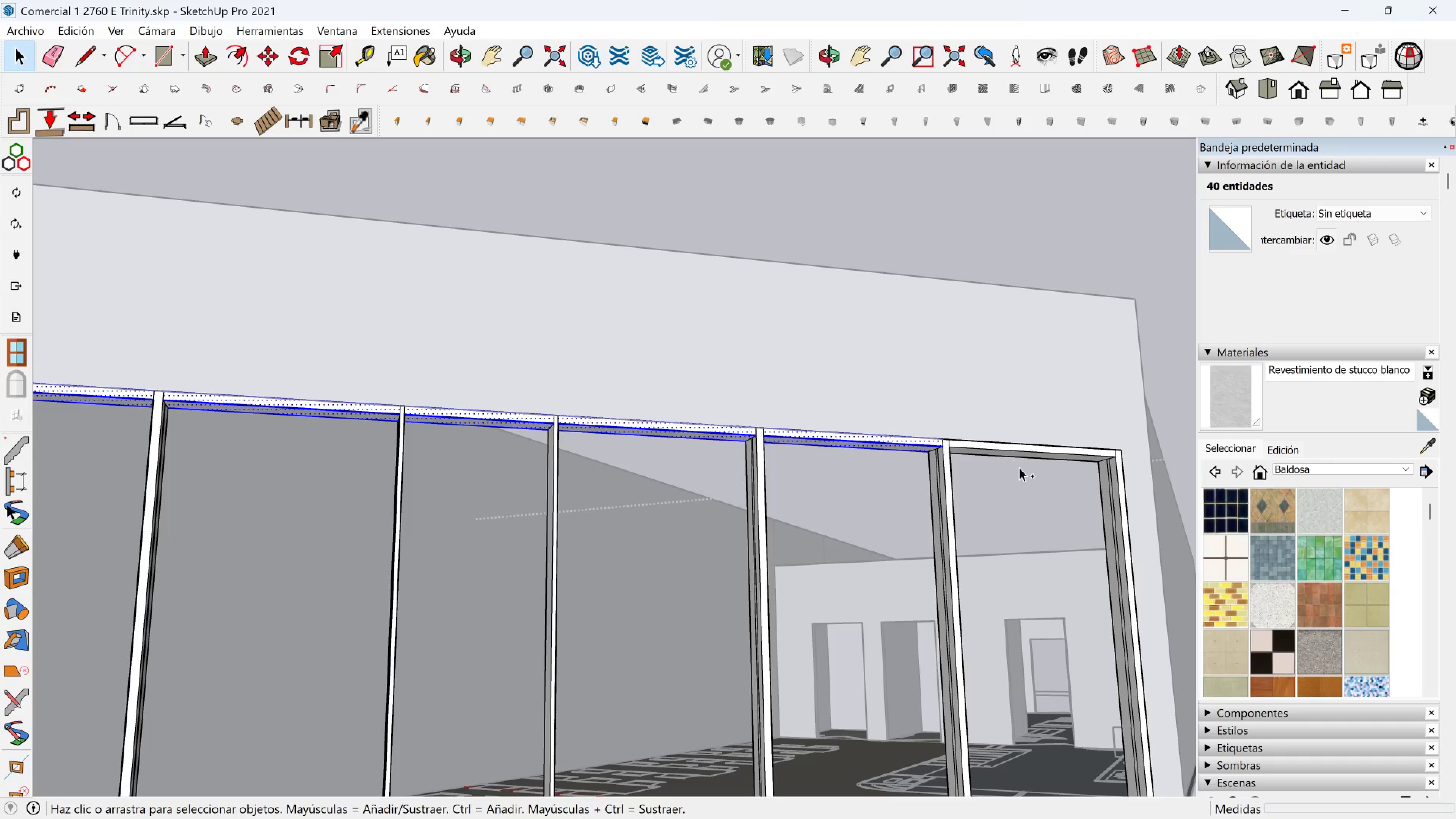 
left_click_drag(start_coordinate=[1022, 472], to_coordinate=[995, 389])
 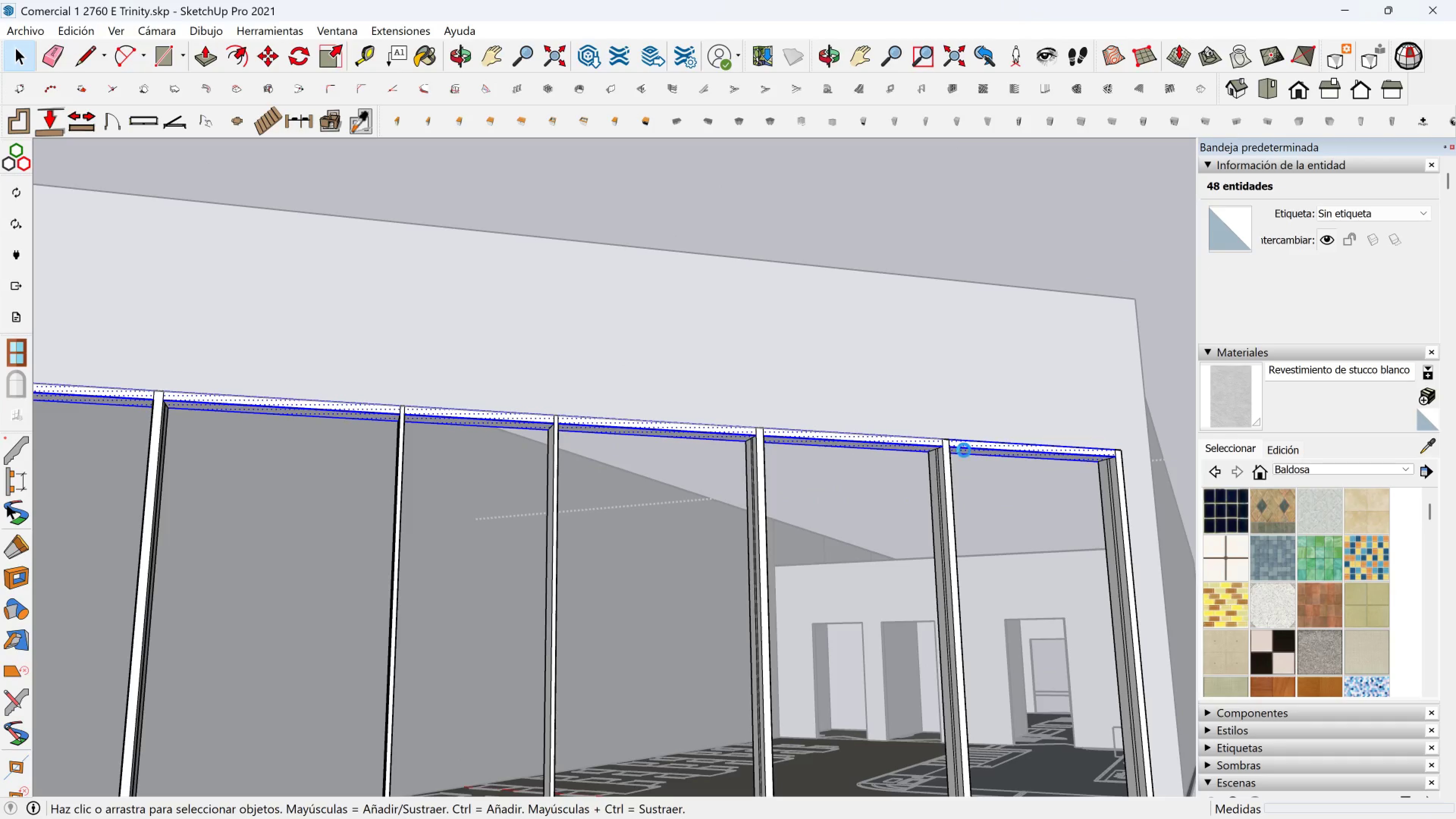 
key(Control+ControlLeft)
 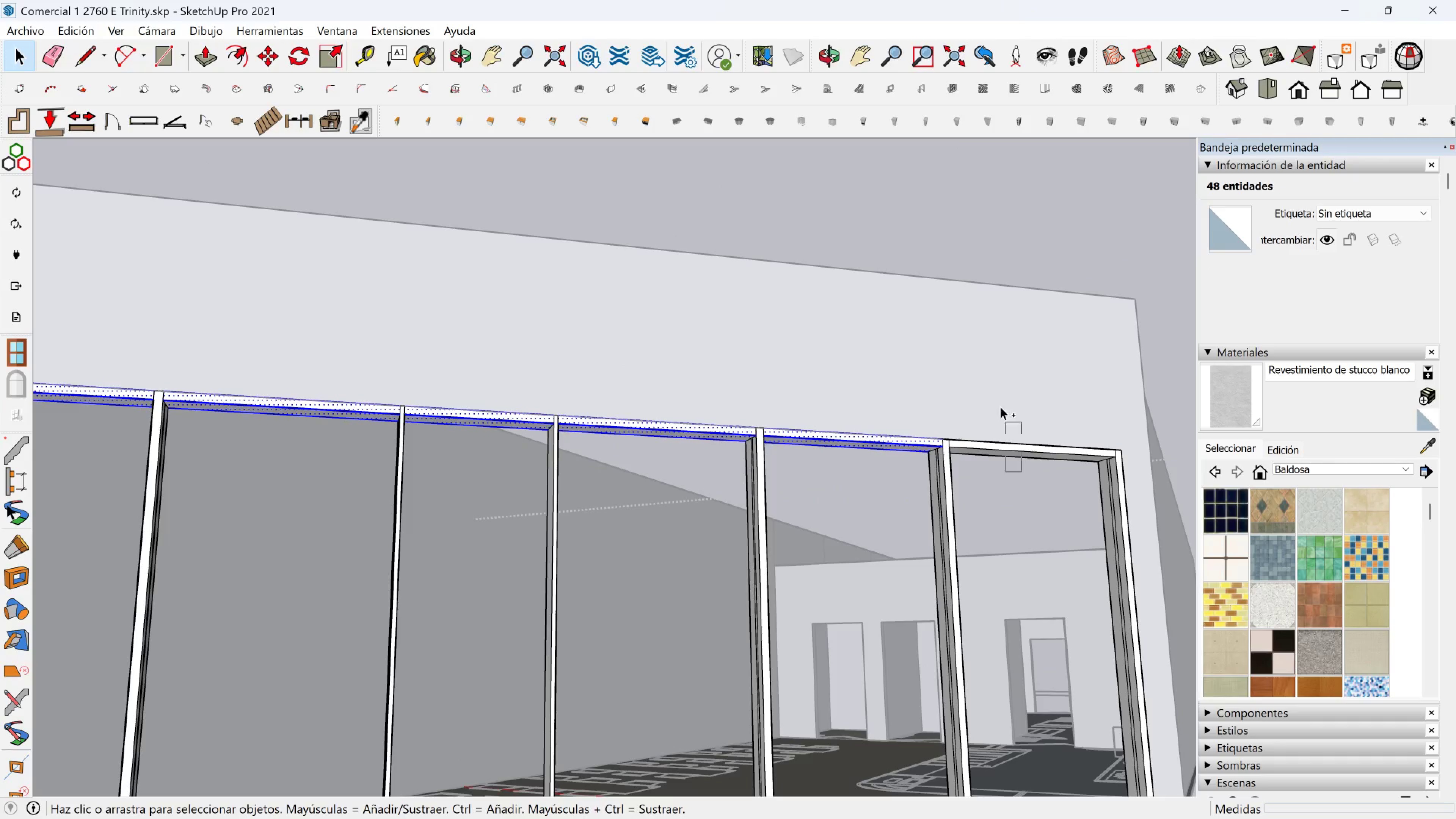 
key(Control+ControlLeft)
 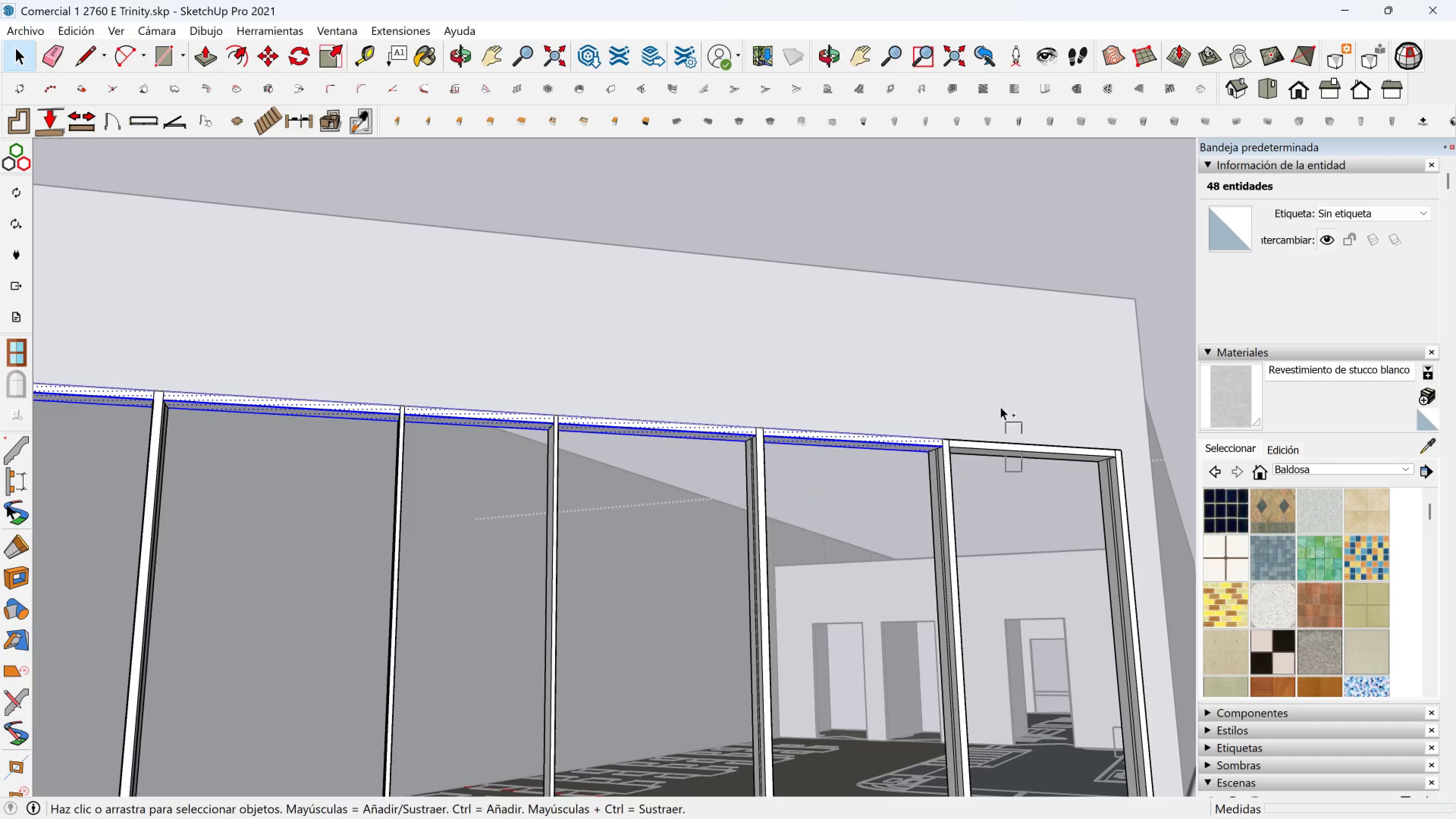 
key(Control+ControlLeft)
 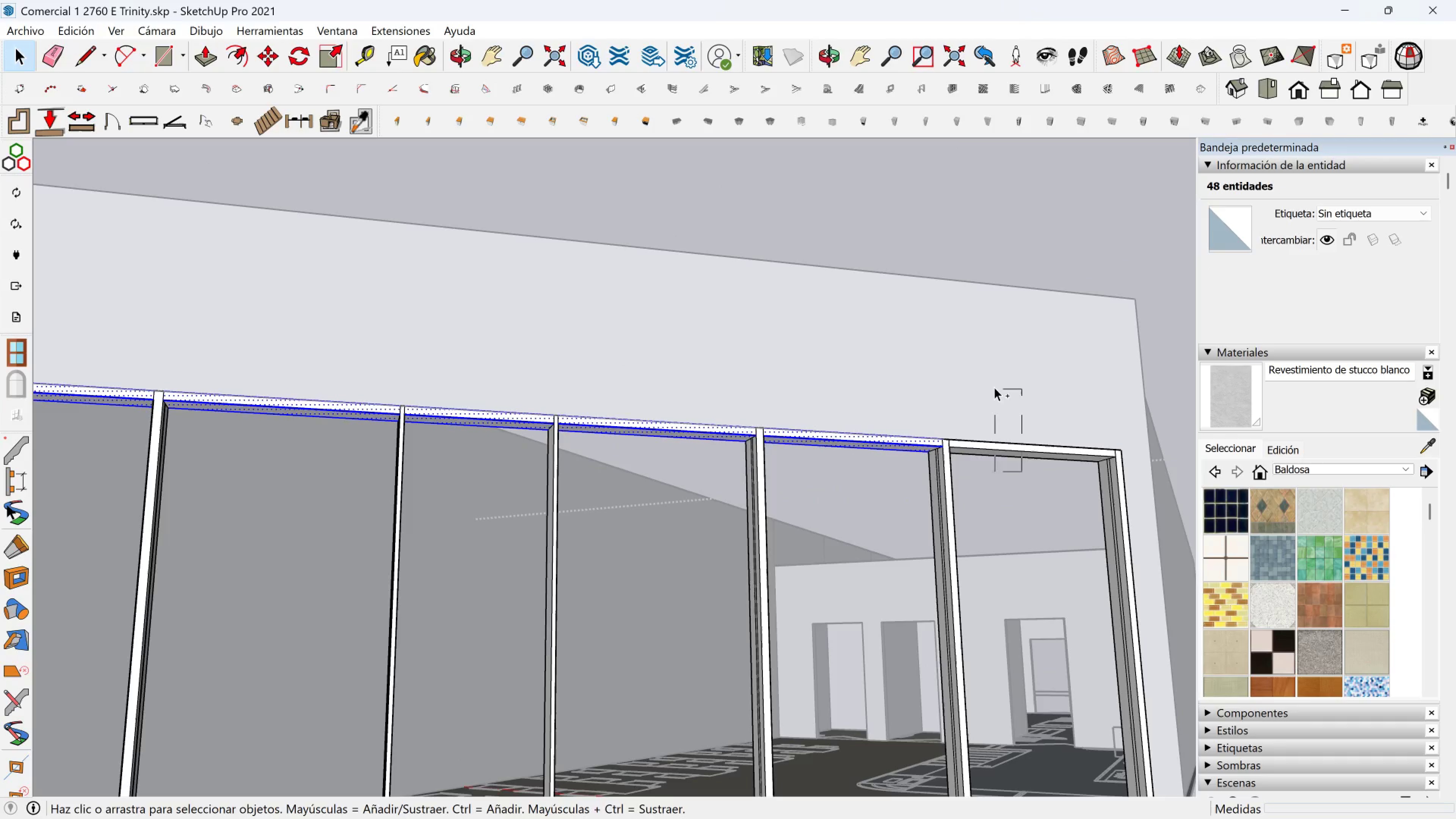 
key(Control+ControlLeft)
 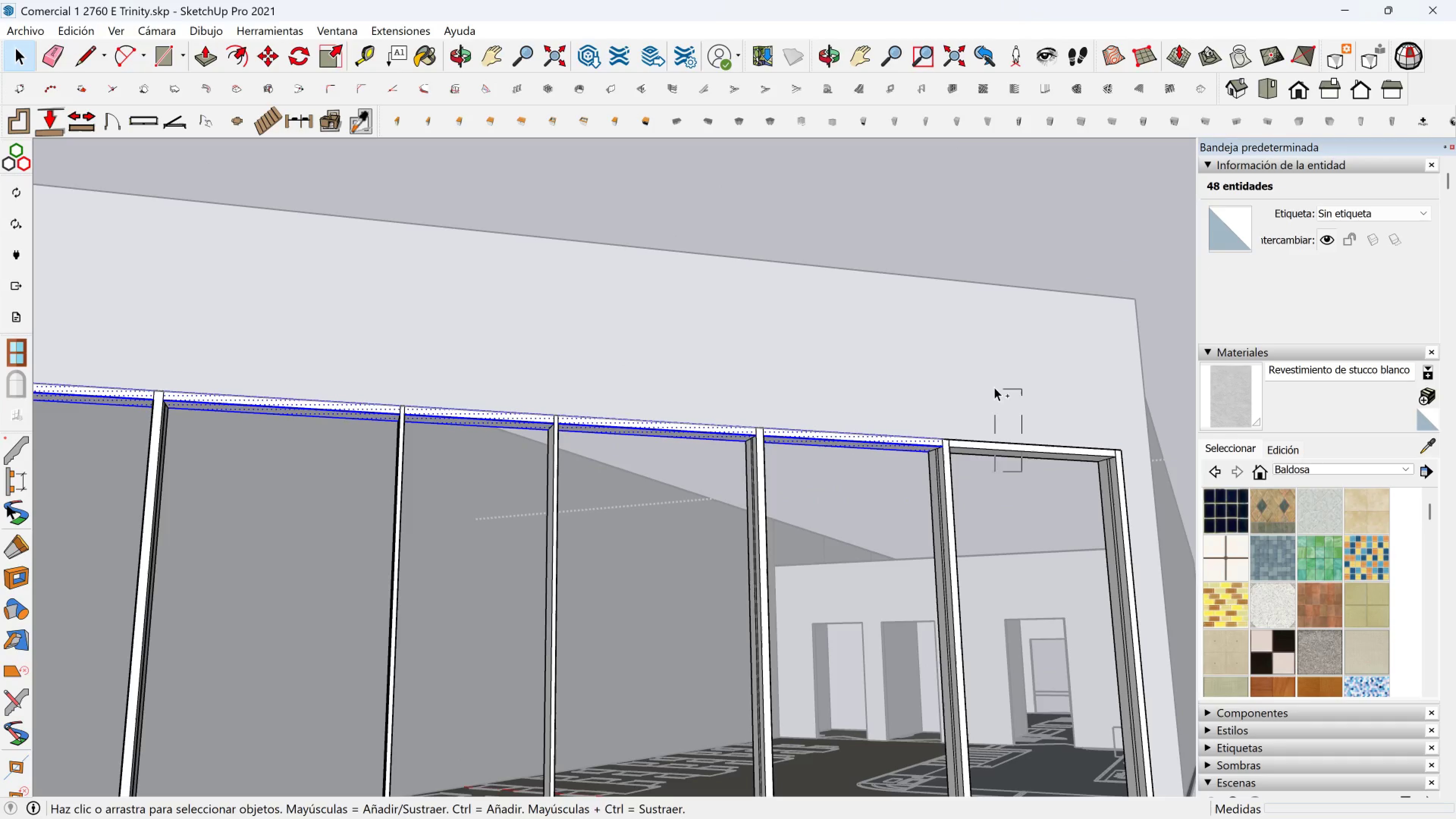 
key(Control+ControlLeft)
 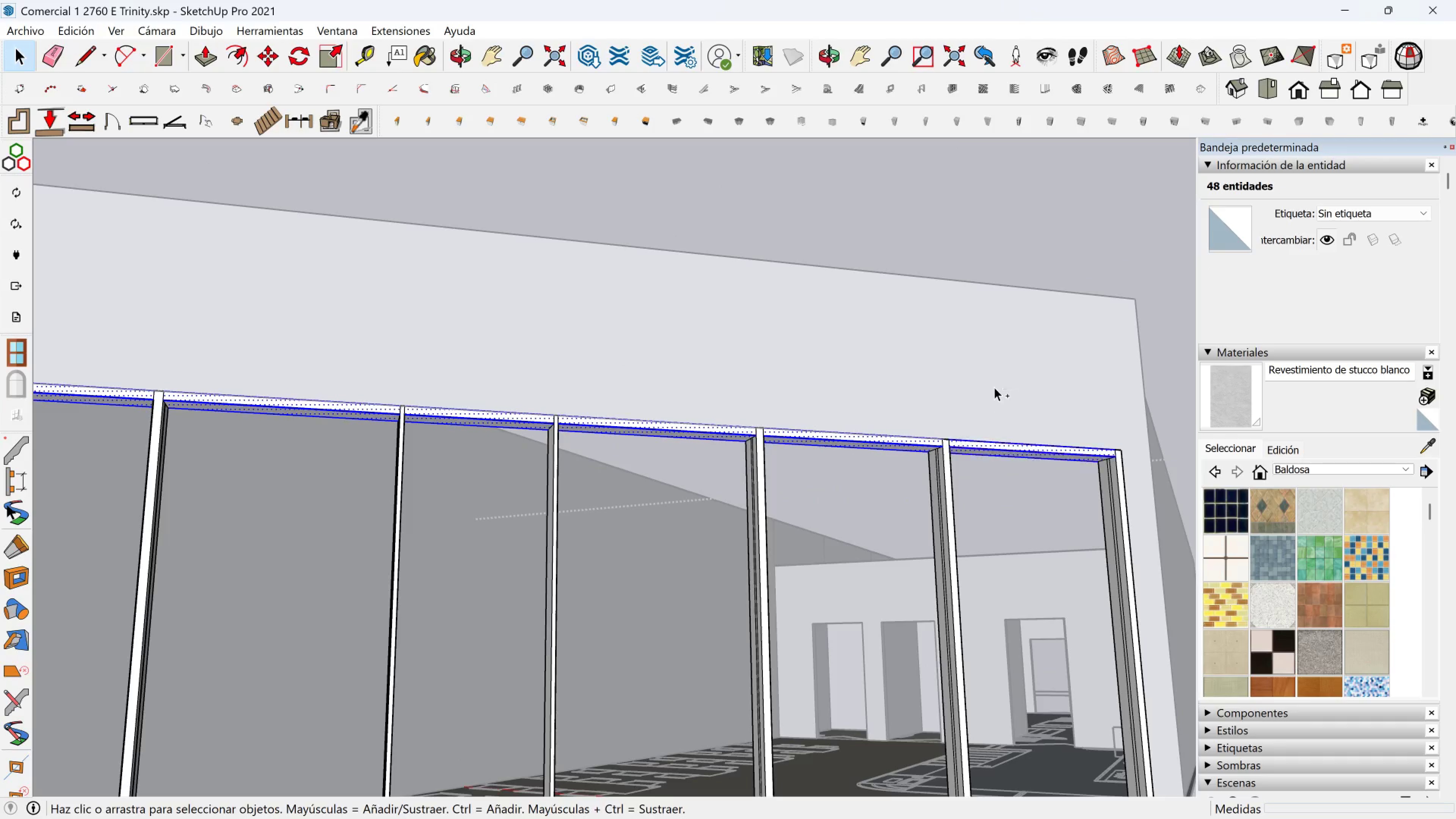 
key(Control+ControlLeft)
 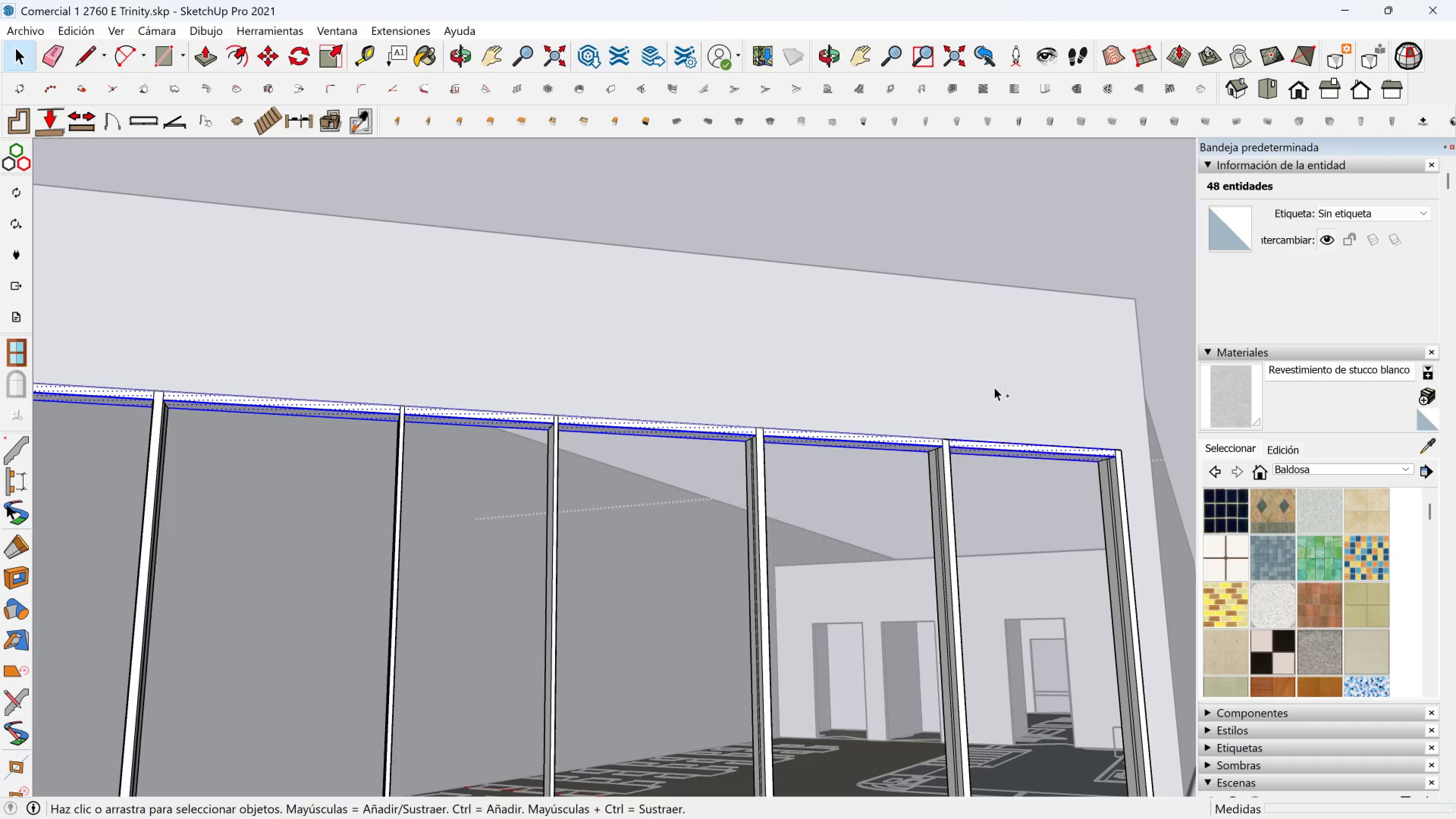 
key(Control+ControlLeft)
 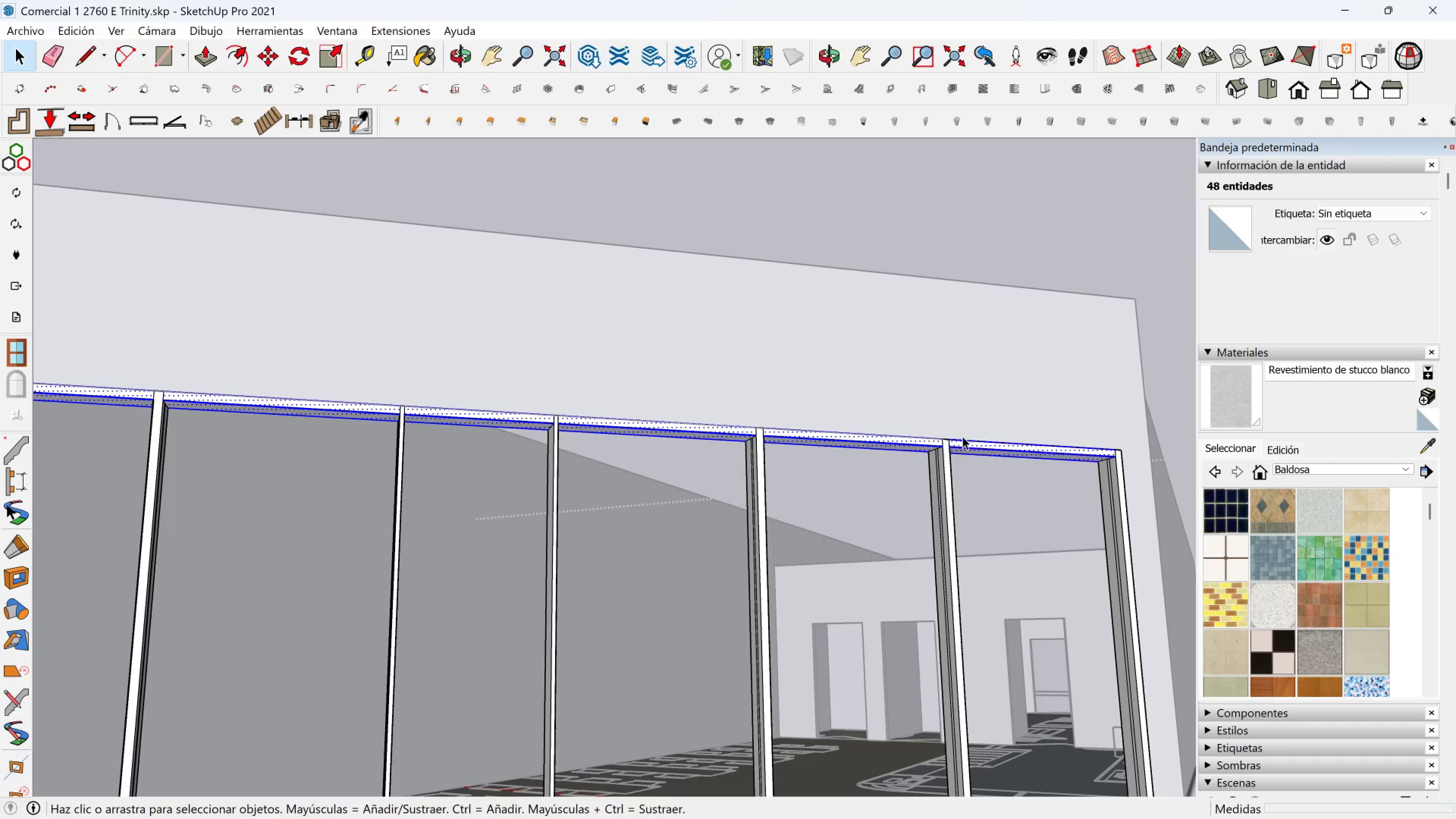 
key(Control+ControlLeft)
 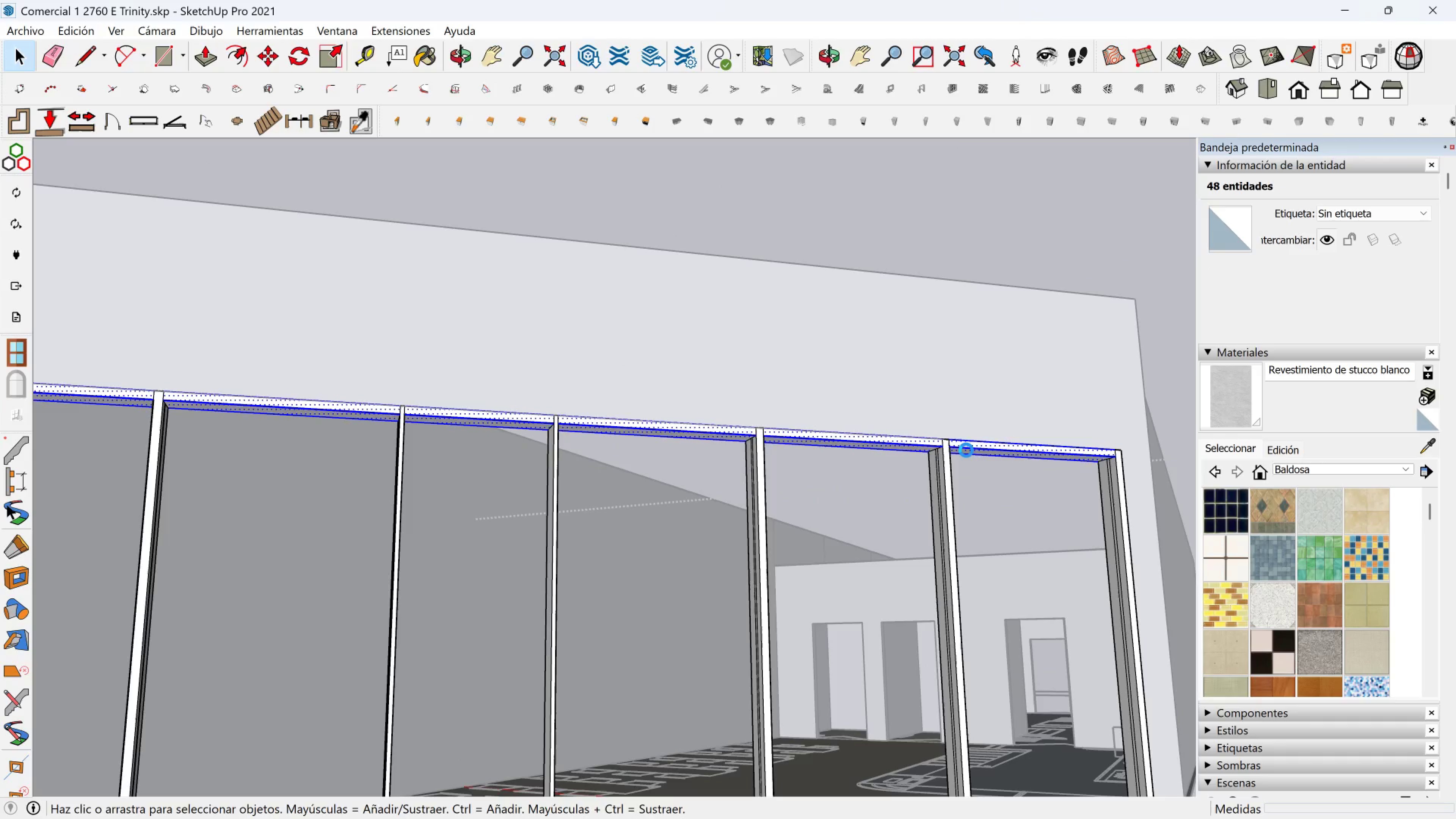 
right_click([966, 450])
 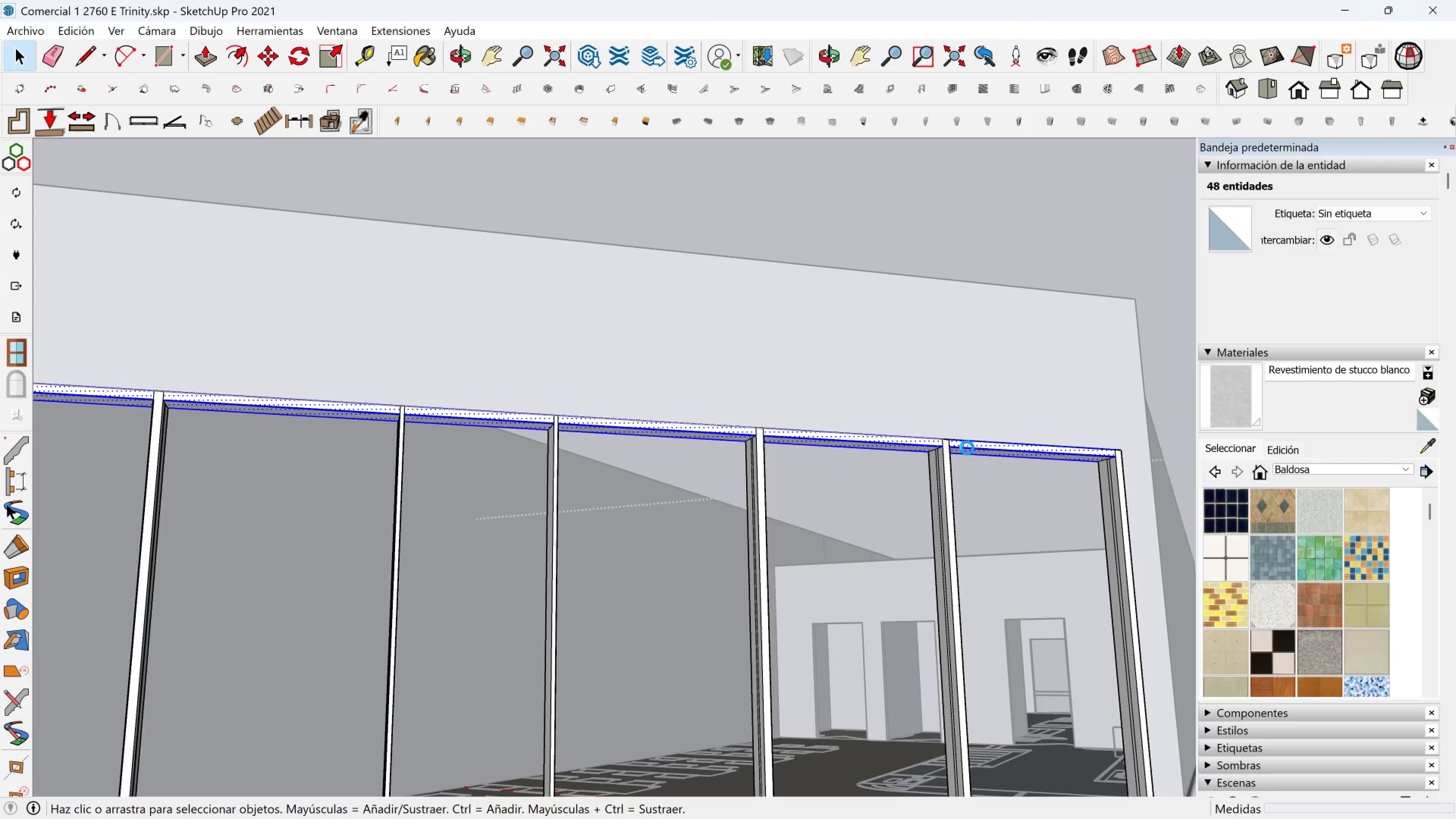 
wait(8.75)
 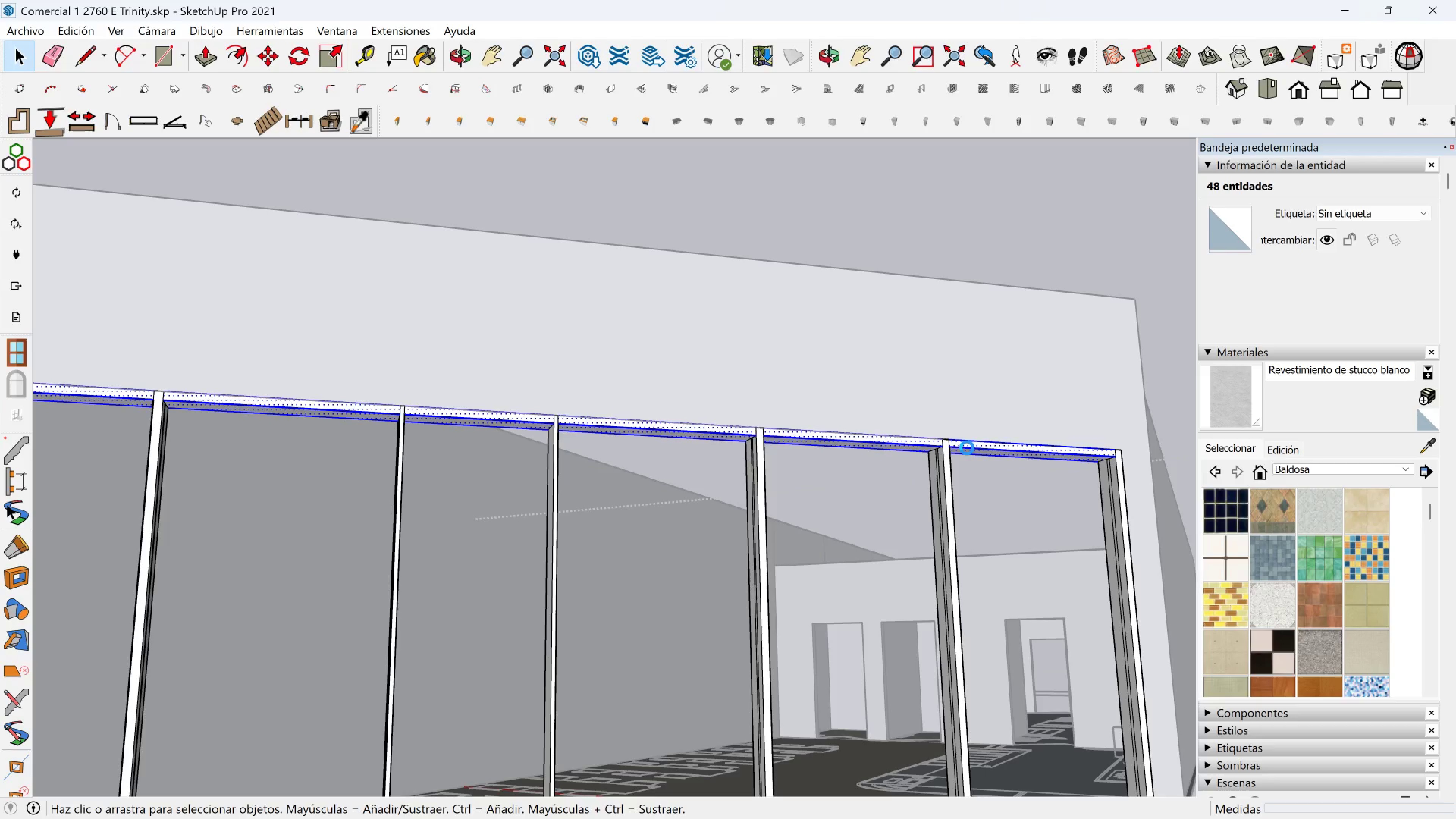 
left_click([1016, 612])
 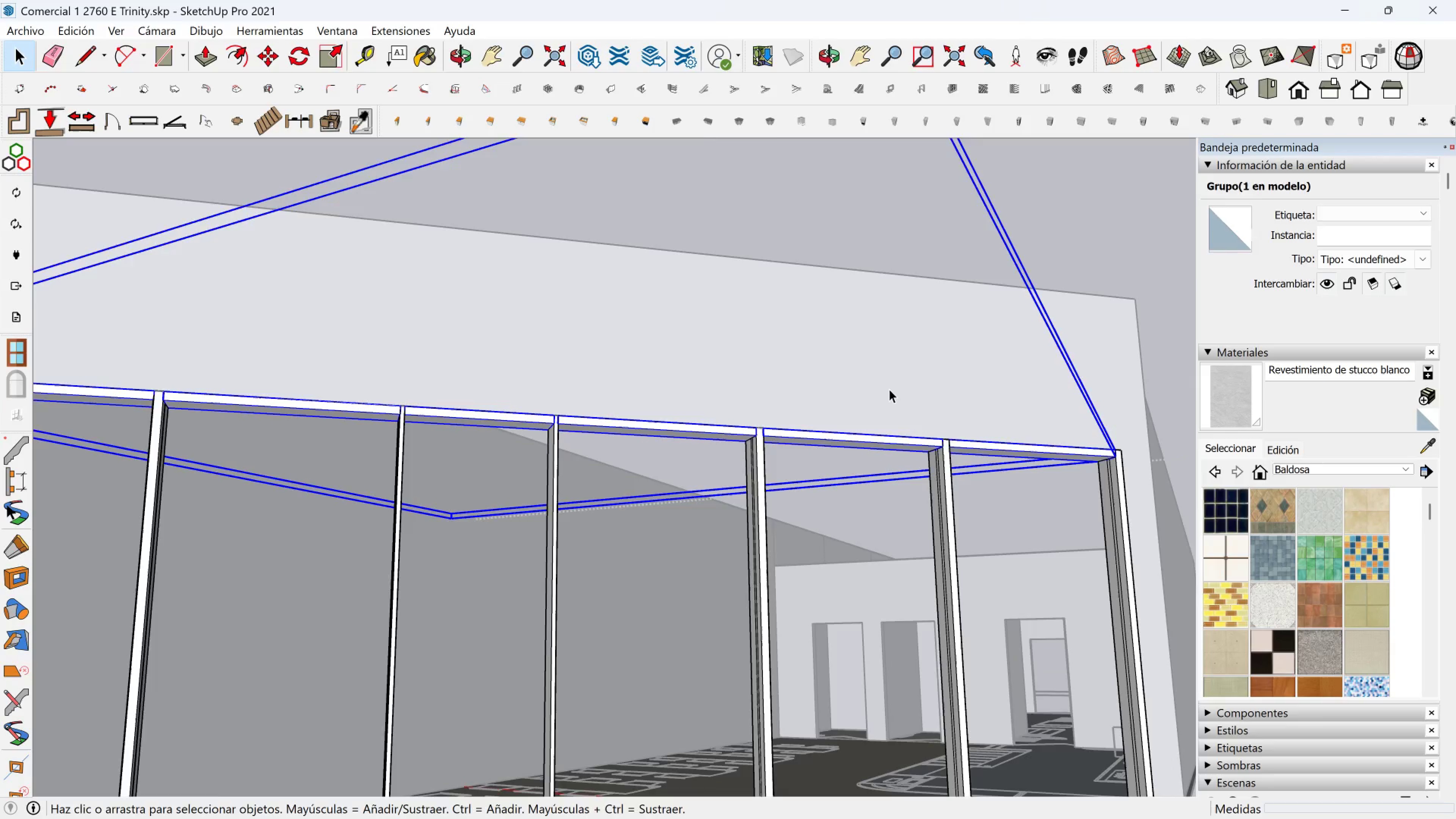 
scroll: coordinate [889, 391], scroll_direction: down, amount: 2.0
 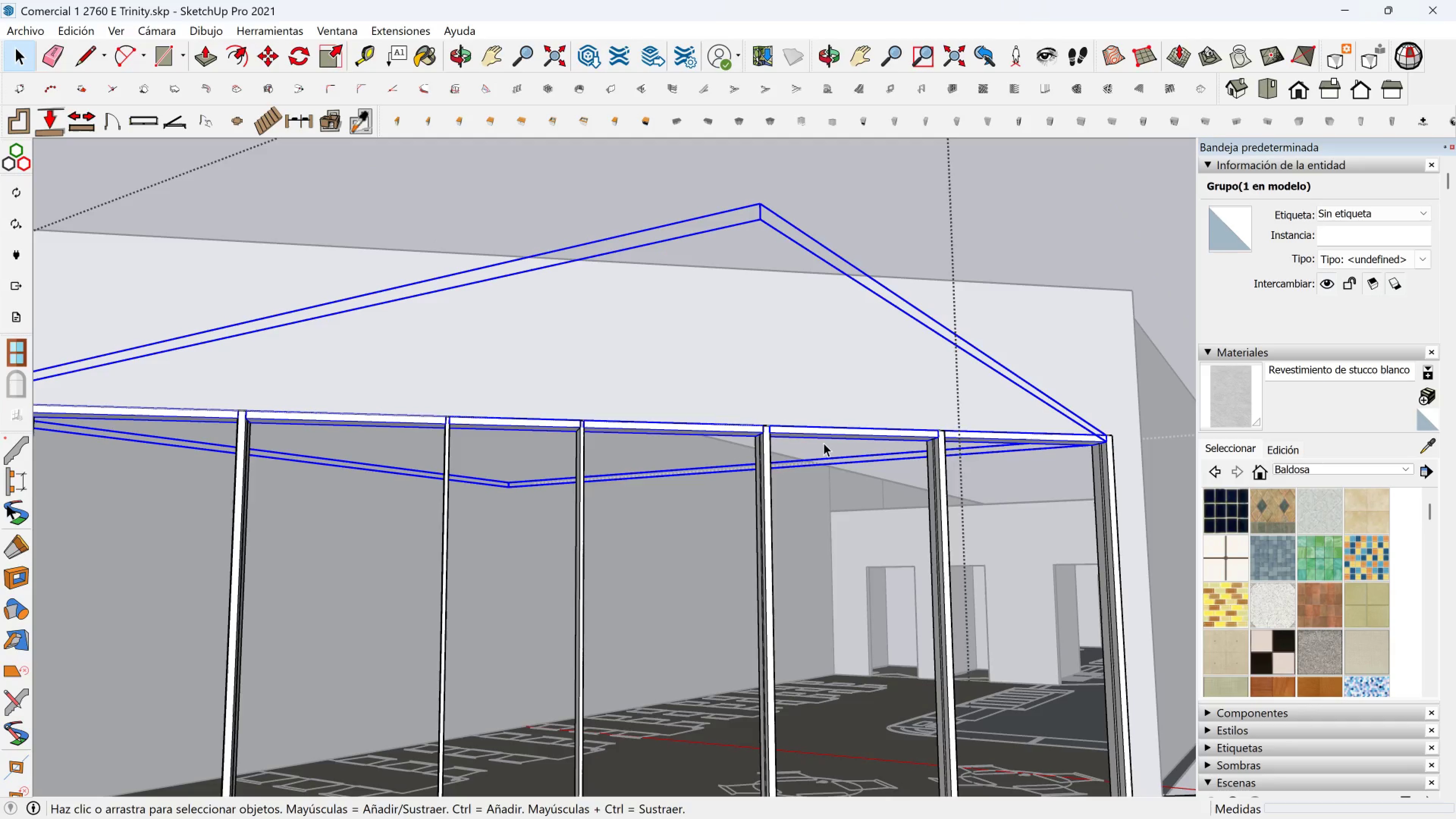 
key(M)
 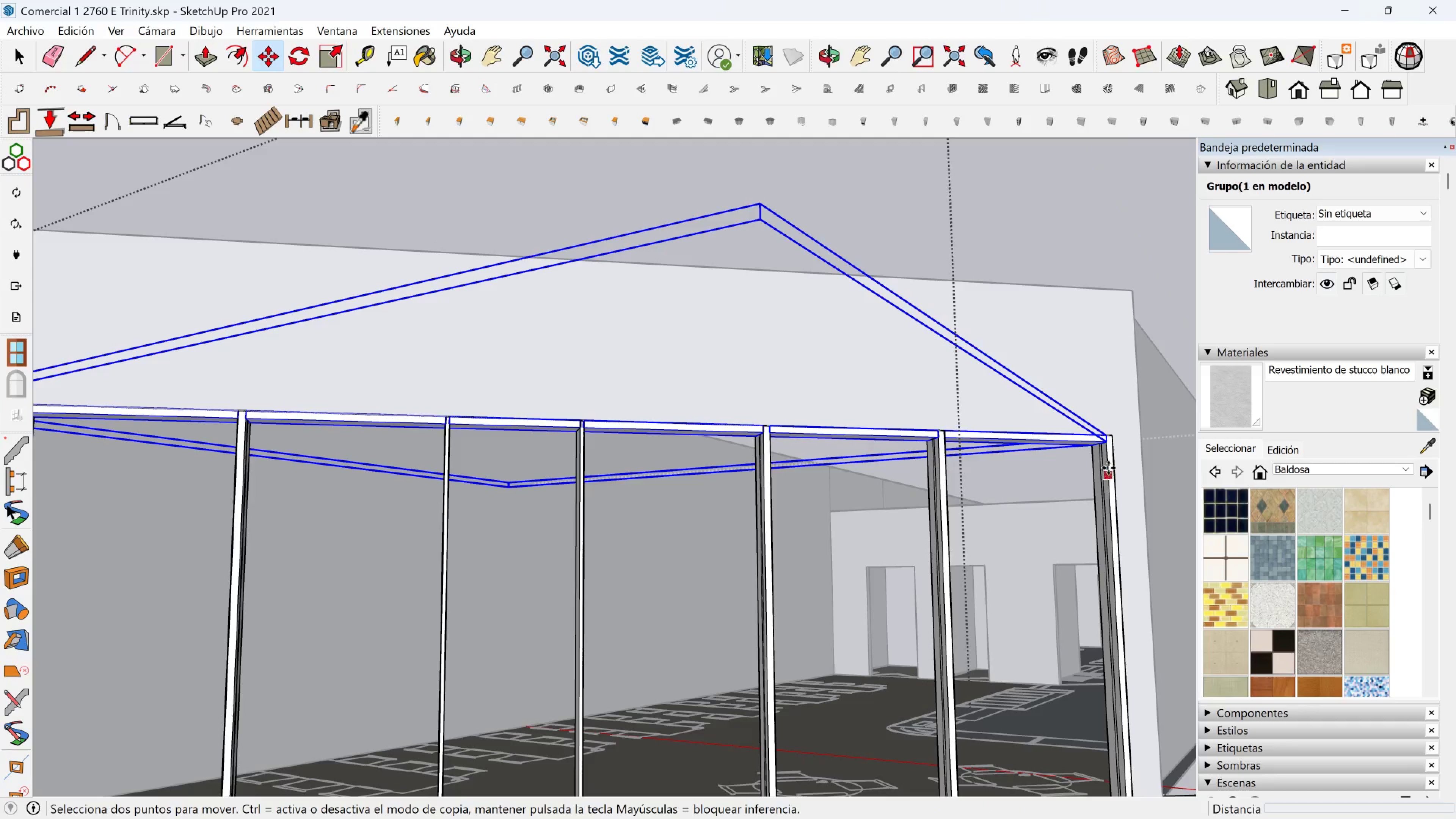 
scroll: coordinate [1108, 466], scroll_direction: up, amount: 1.0
 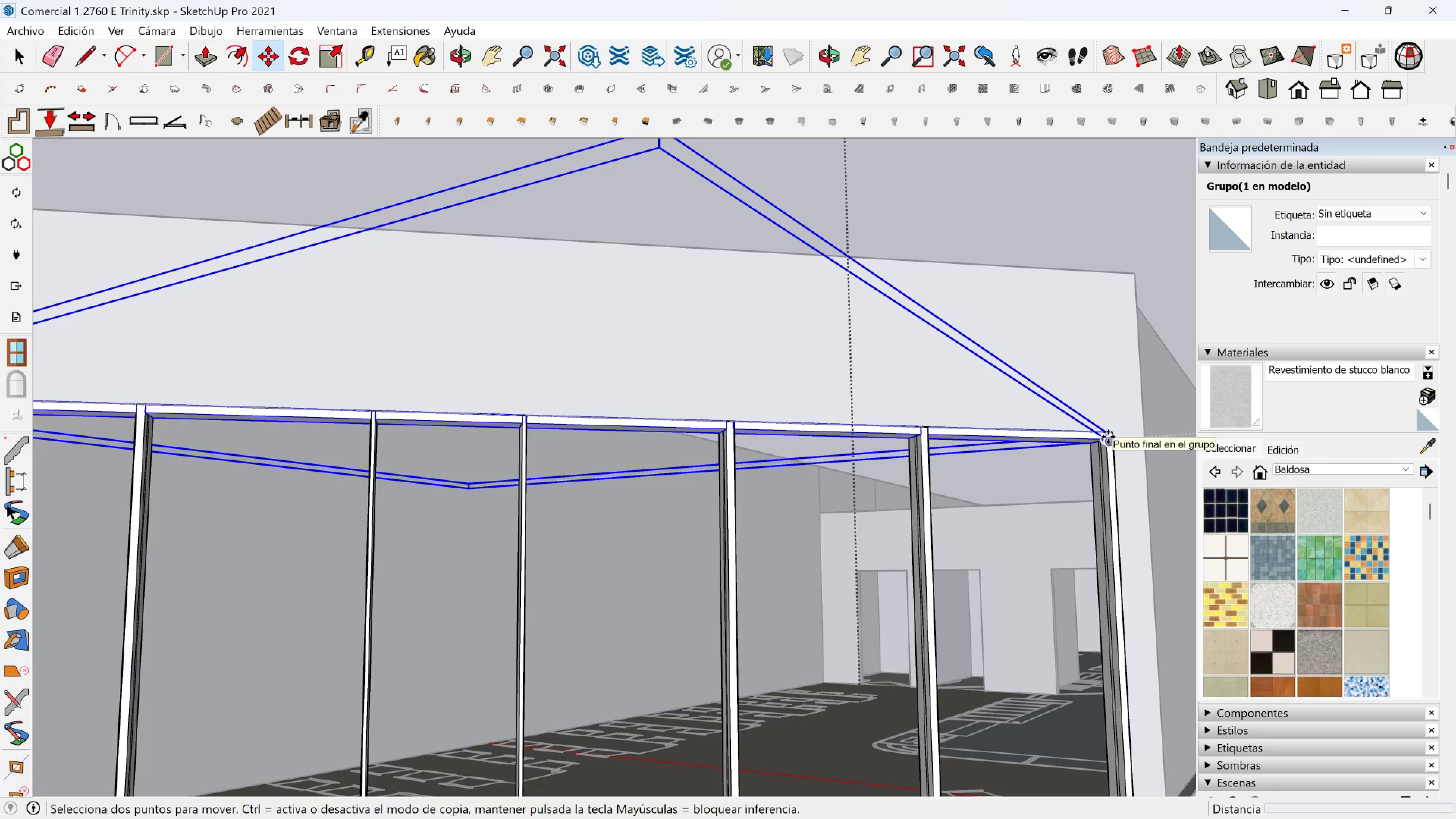 
key(Control+ControlLeft)
 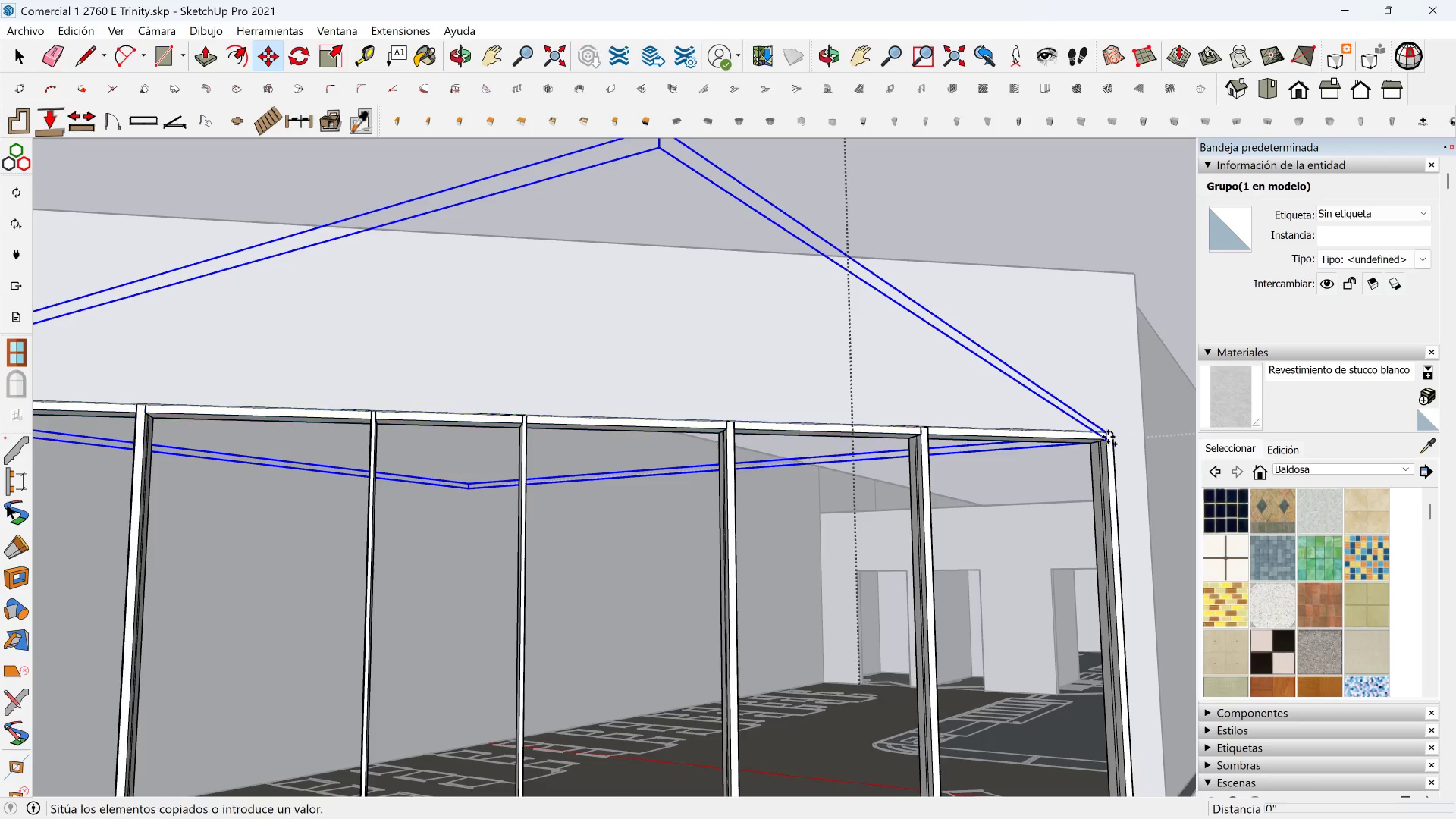 
left_click([1108, 437])
 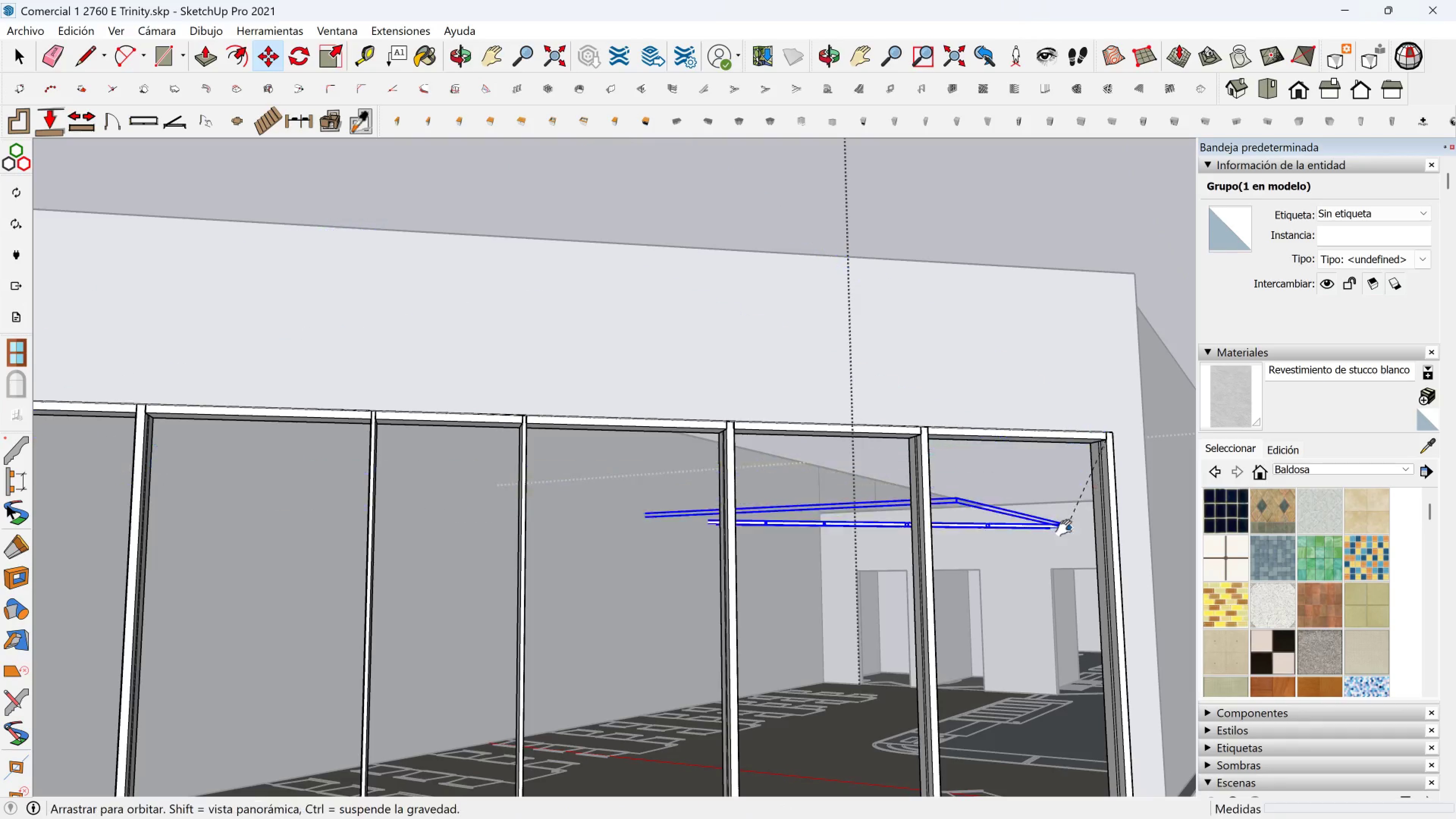 
hold_key(key=ShiftLeft, duration=0.45)
 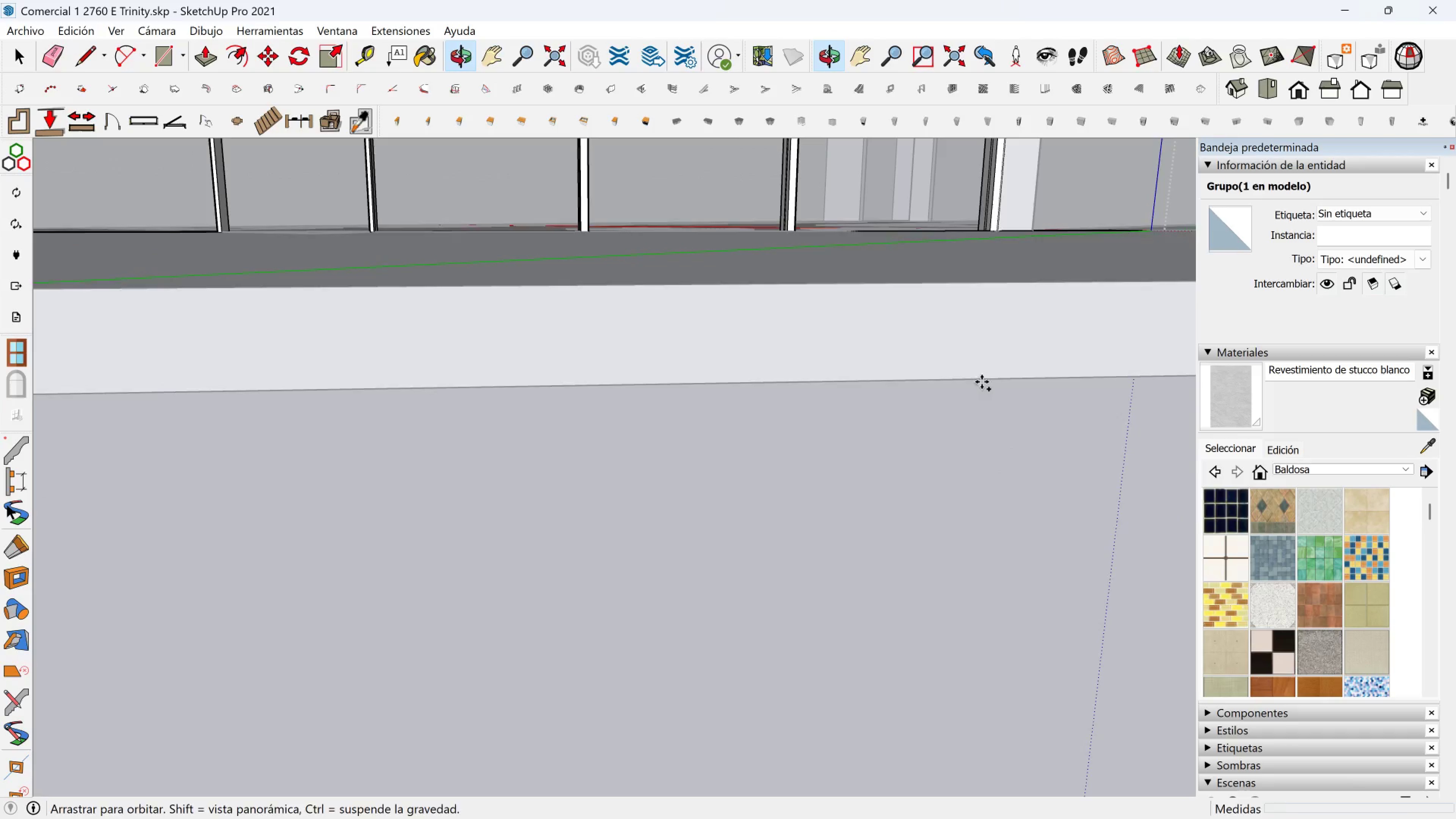 
hold_key(key=ShiftLeft, duration=0.34)
 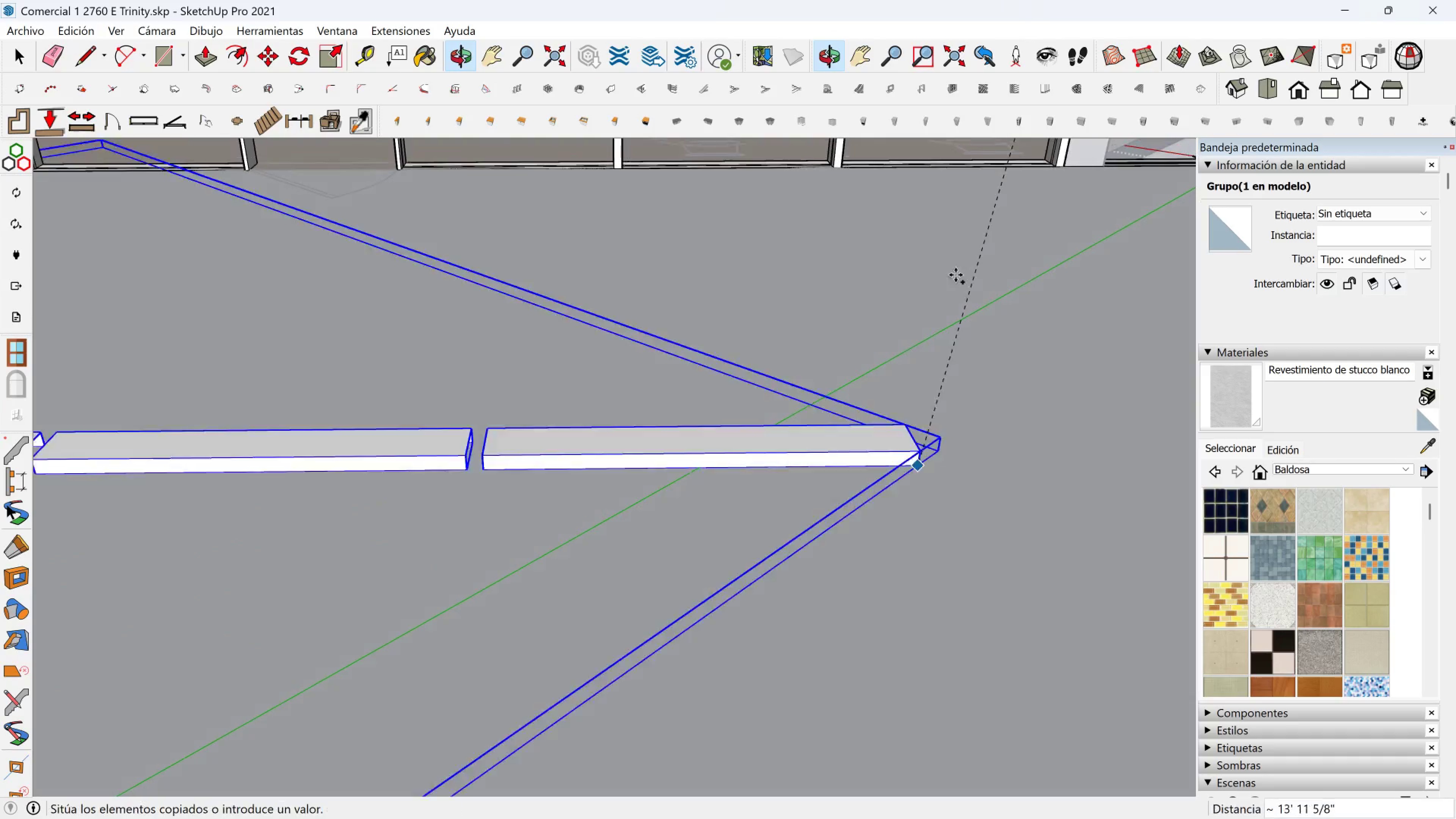 
hold_key(key=ShiftLeft, duration=0.37)
 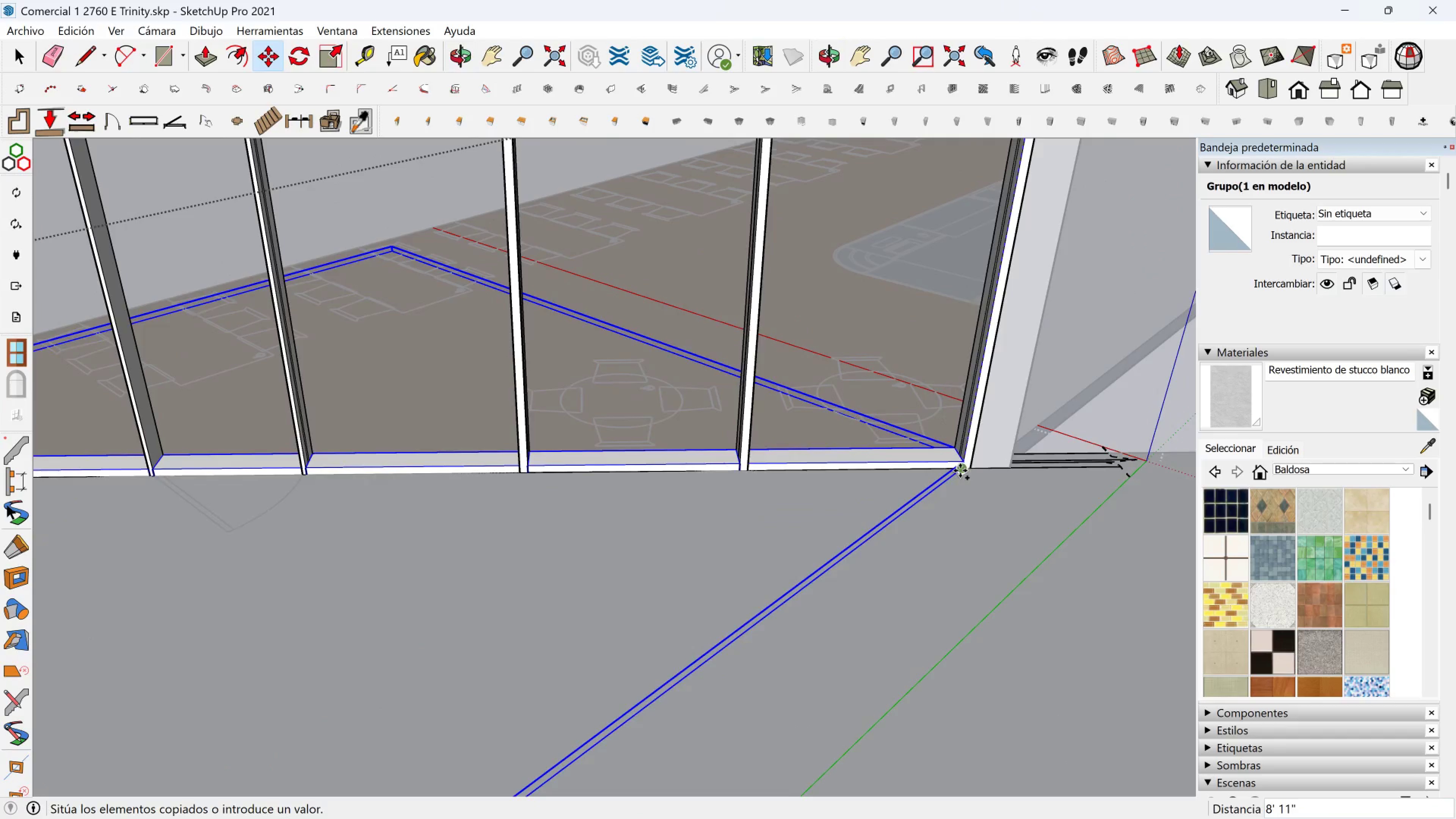 
scroll: coordinate [960, 470], scroll_direction: down, amount: 2.0
 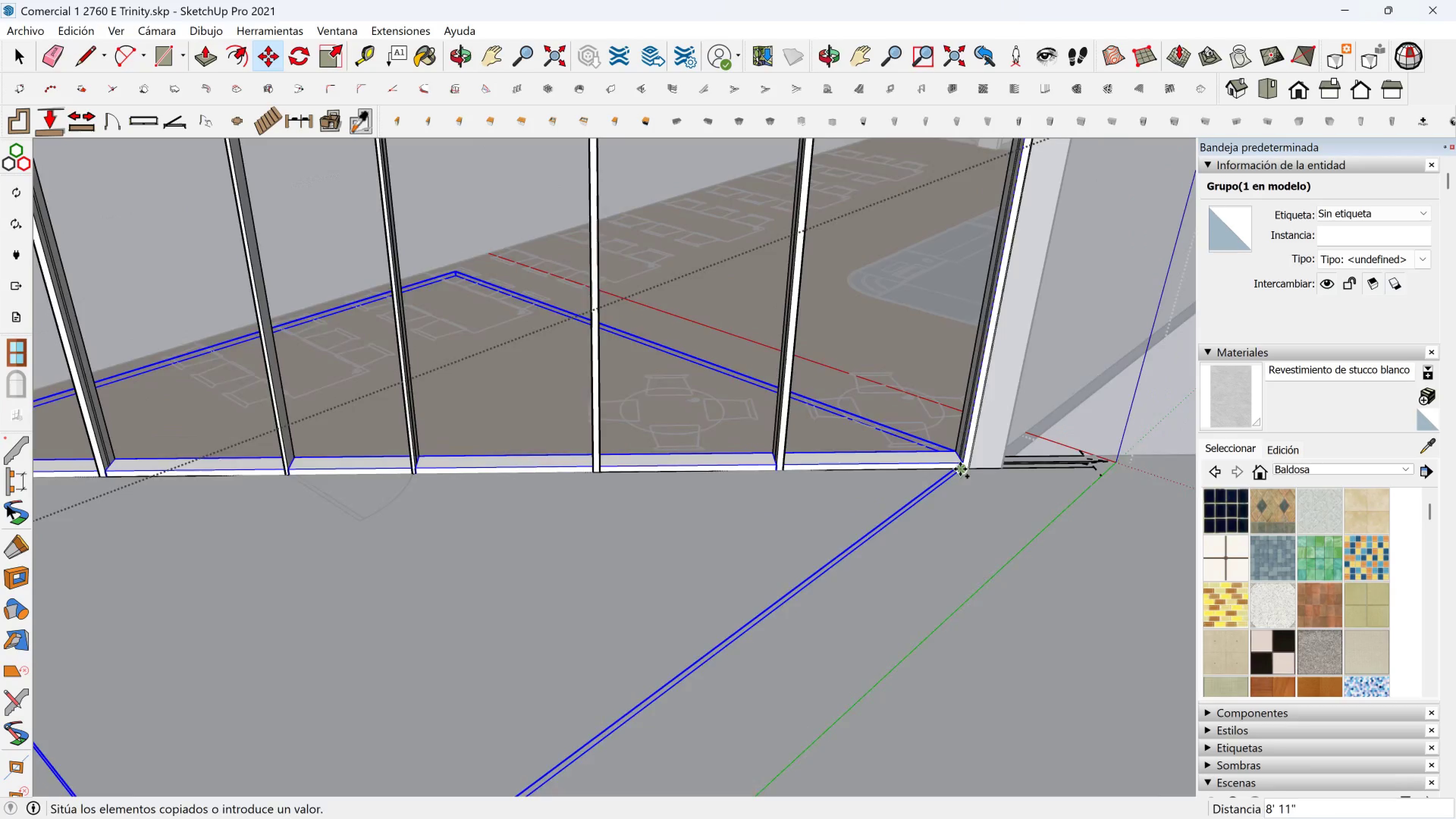 
hold_key(key=ShiftLeft, duration=0.4)
 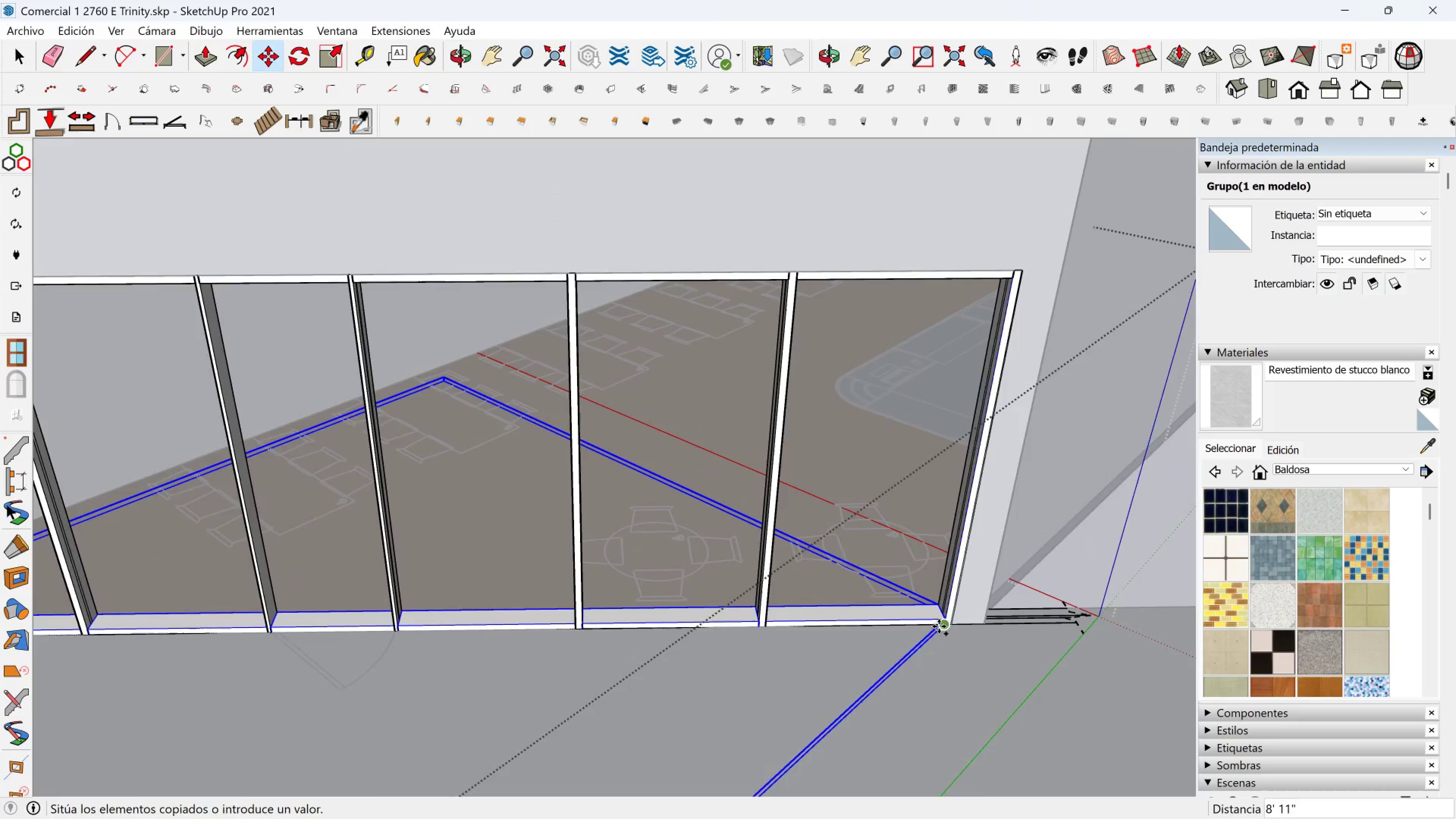 
scroll: coordinate [937, 629], scroll_direction: up, amount: 2.0
 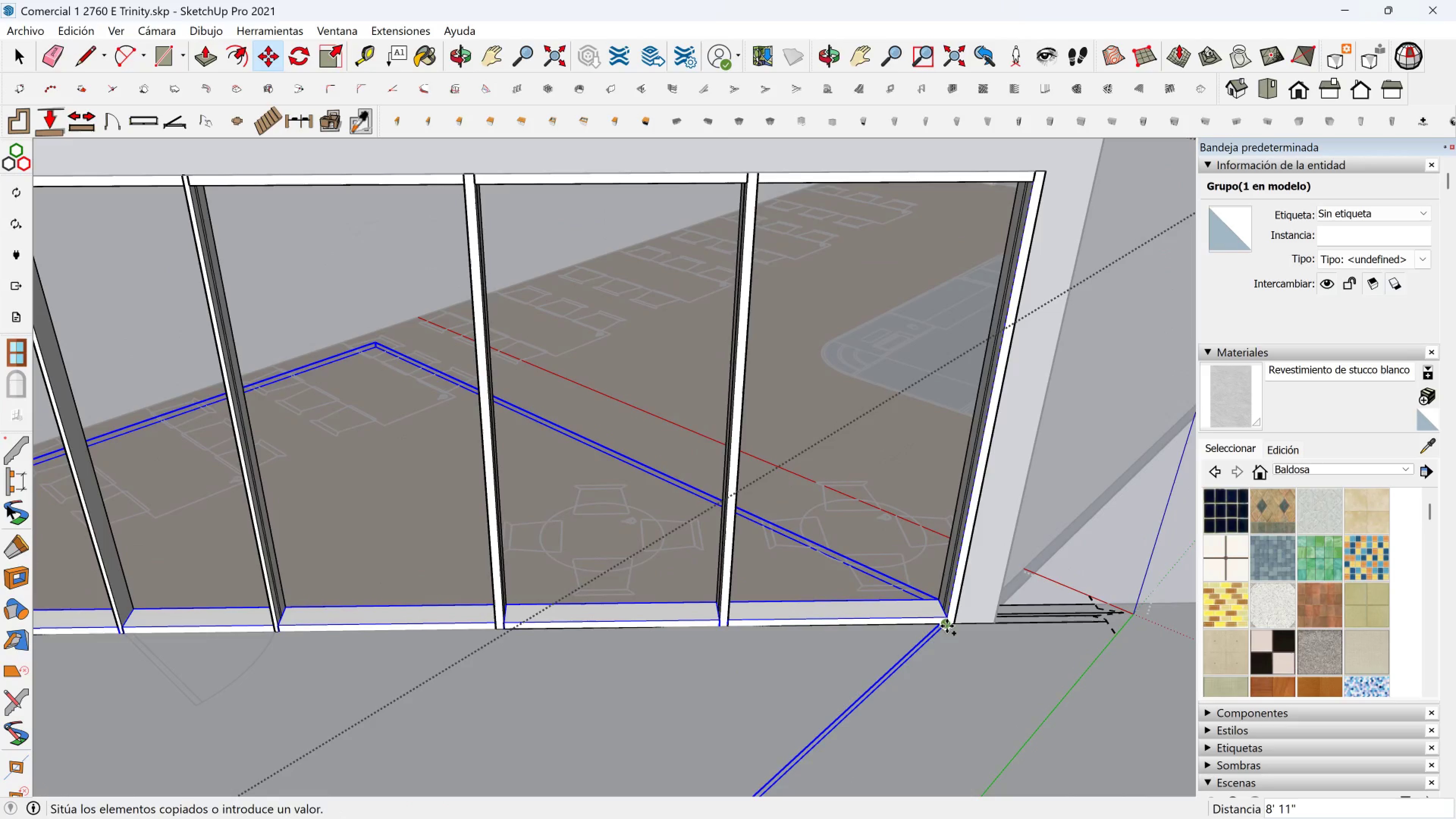 
left_click([947, 626])
 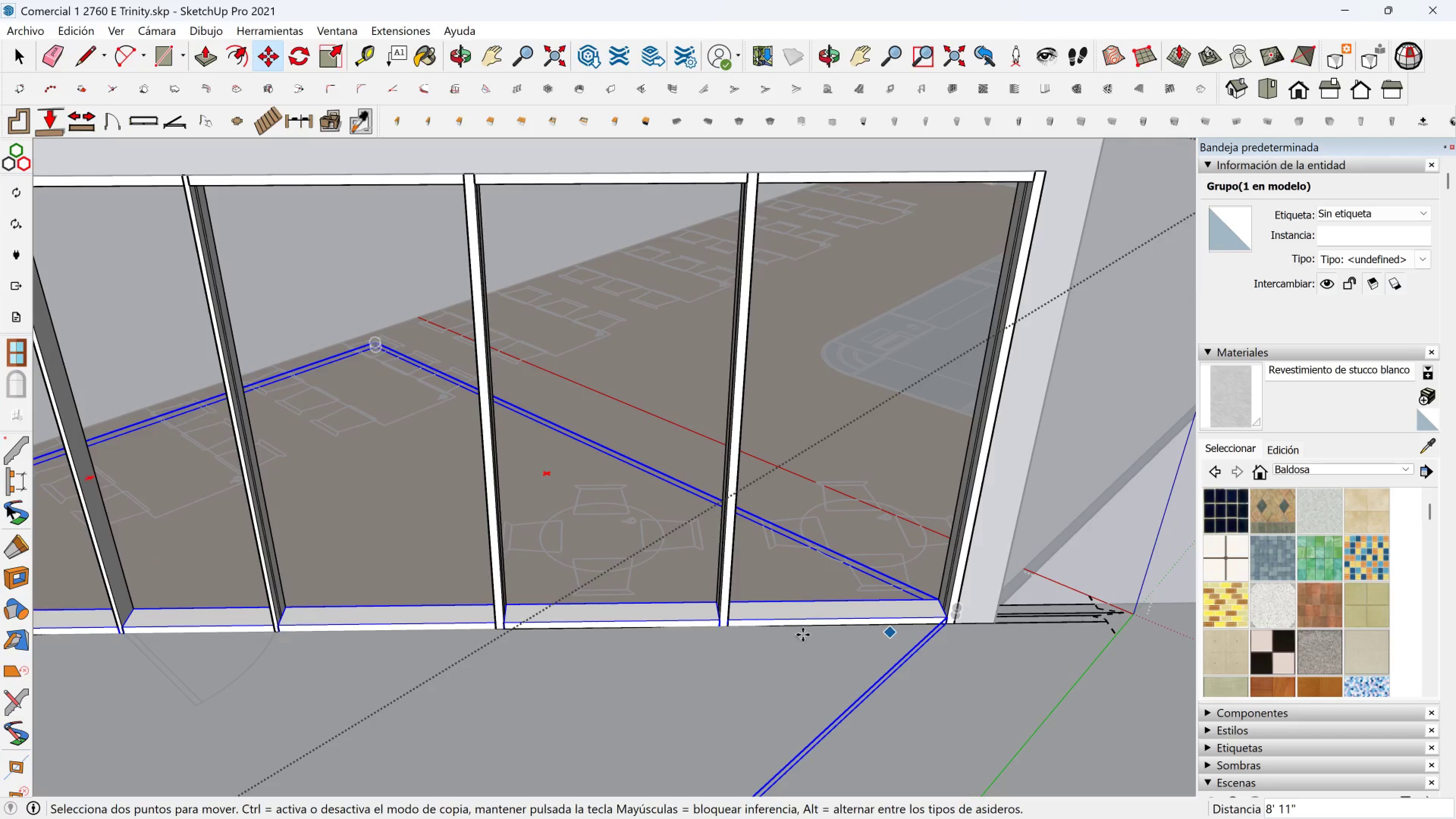 
hold_key(key=ShiftLeft, duration=0.53)
 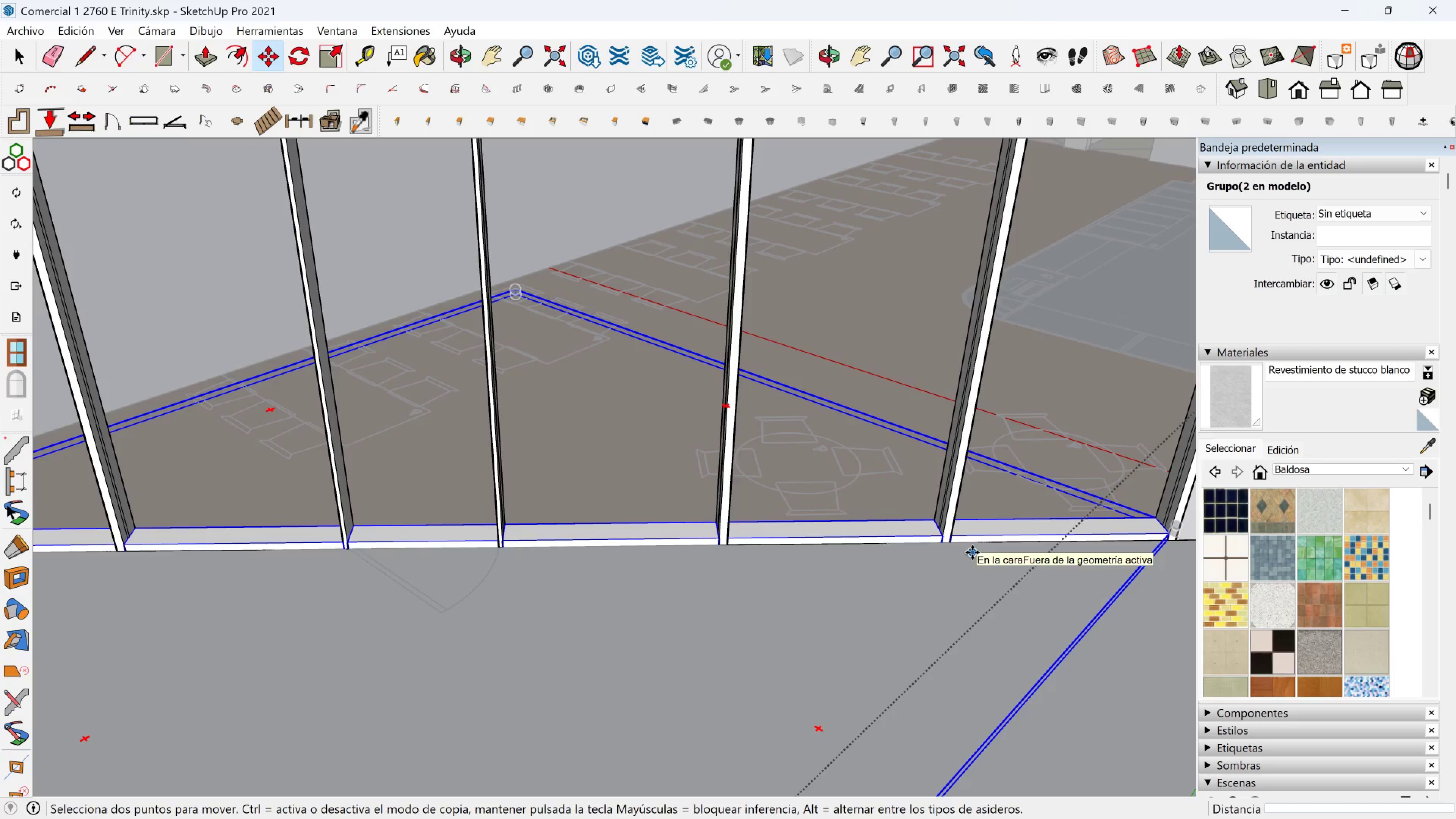 
key(Control+Z)
 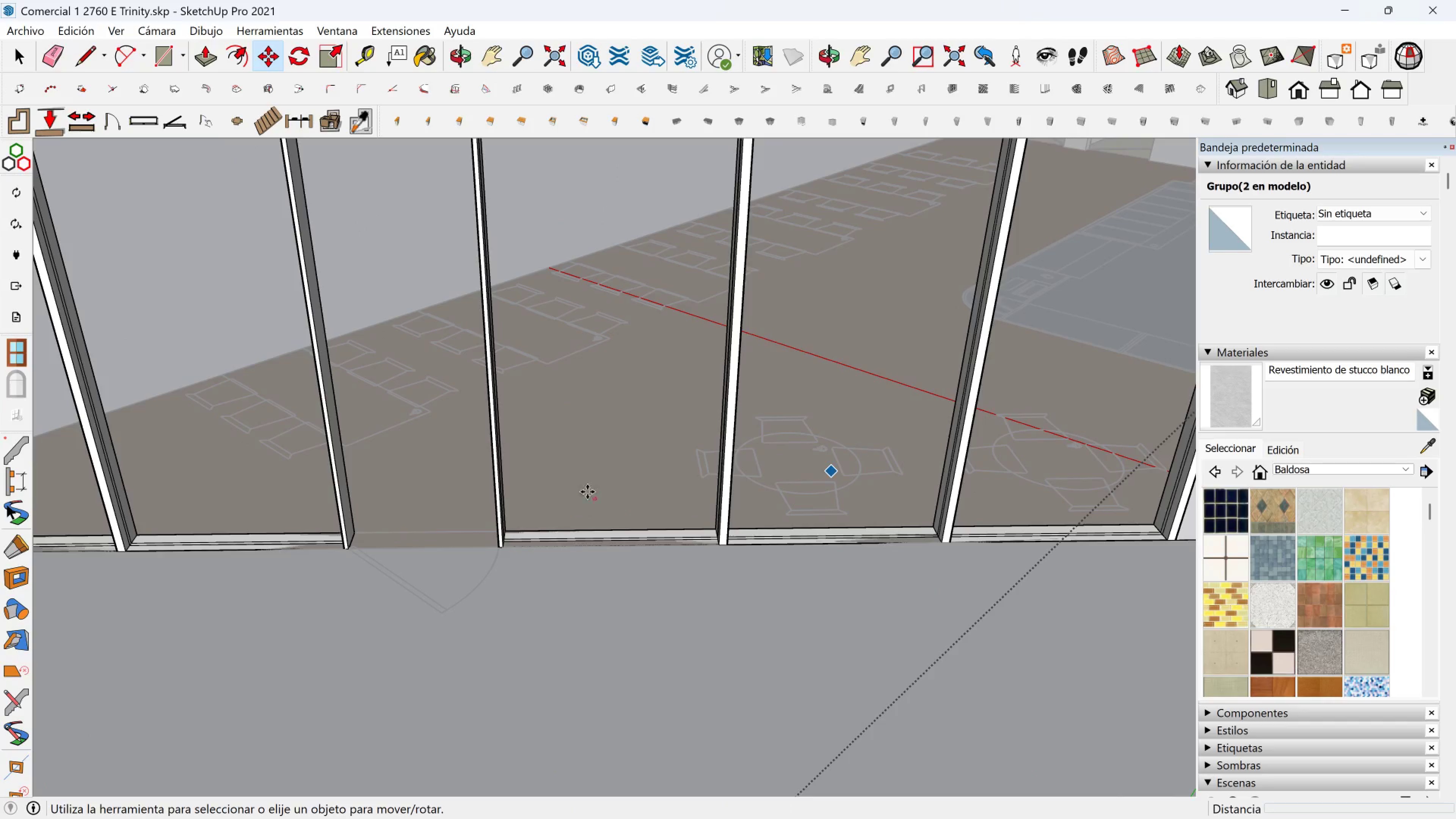 
key(Space)
 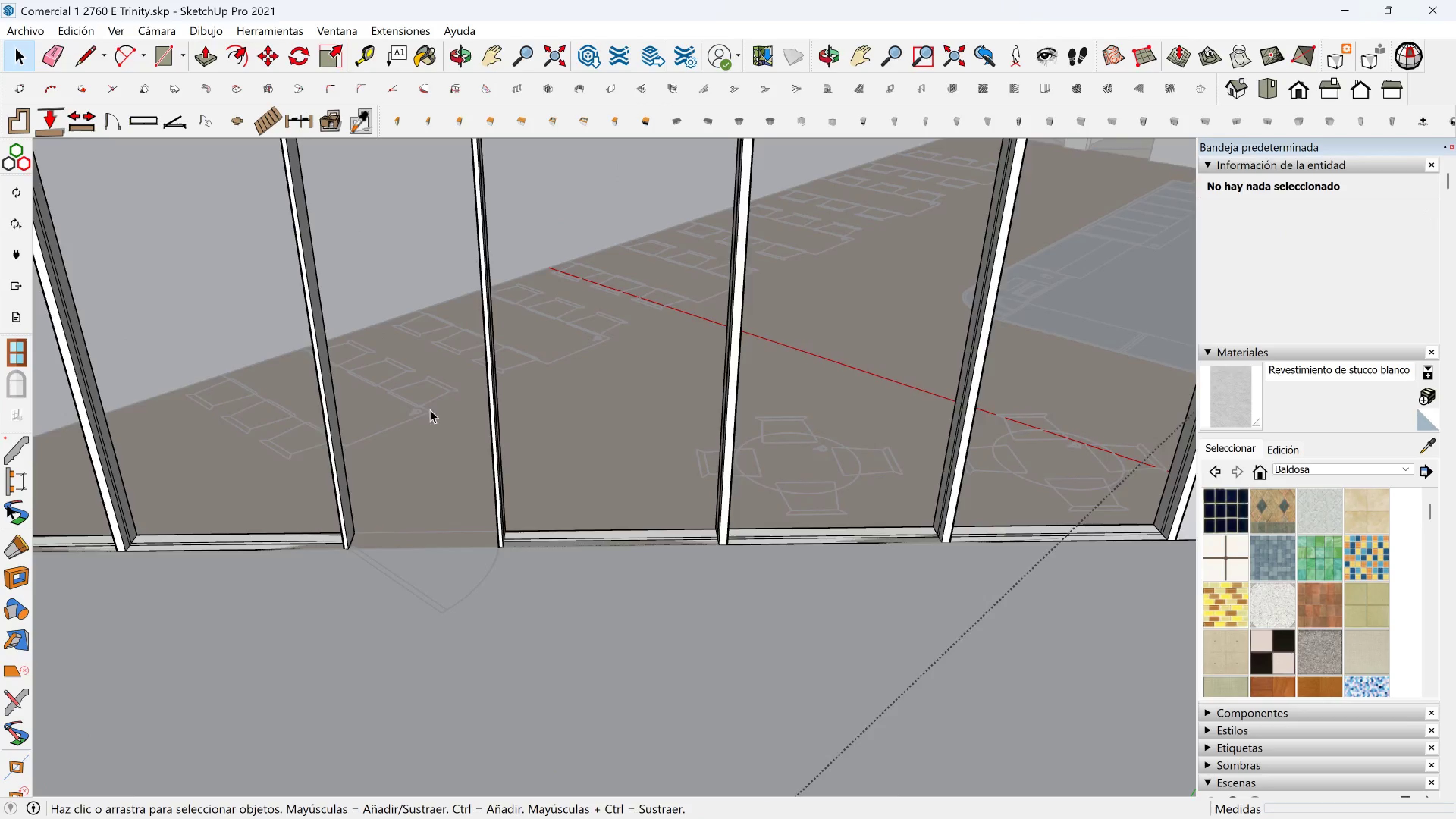 
scroll: coordinate [421, 404], scroll_direction: down, amount: 2.0
 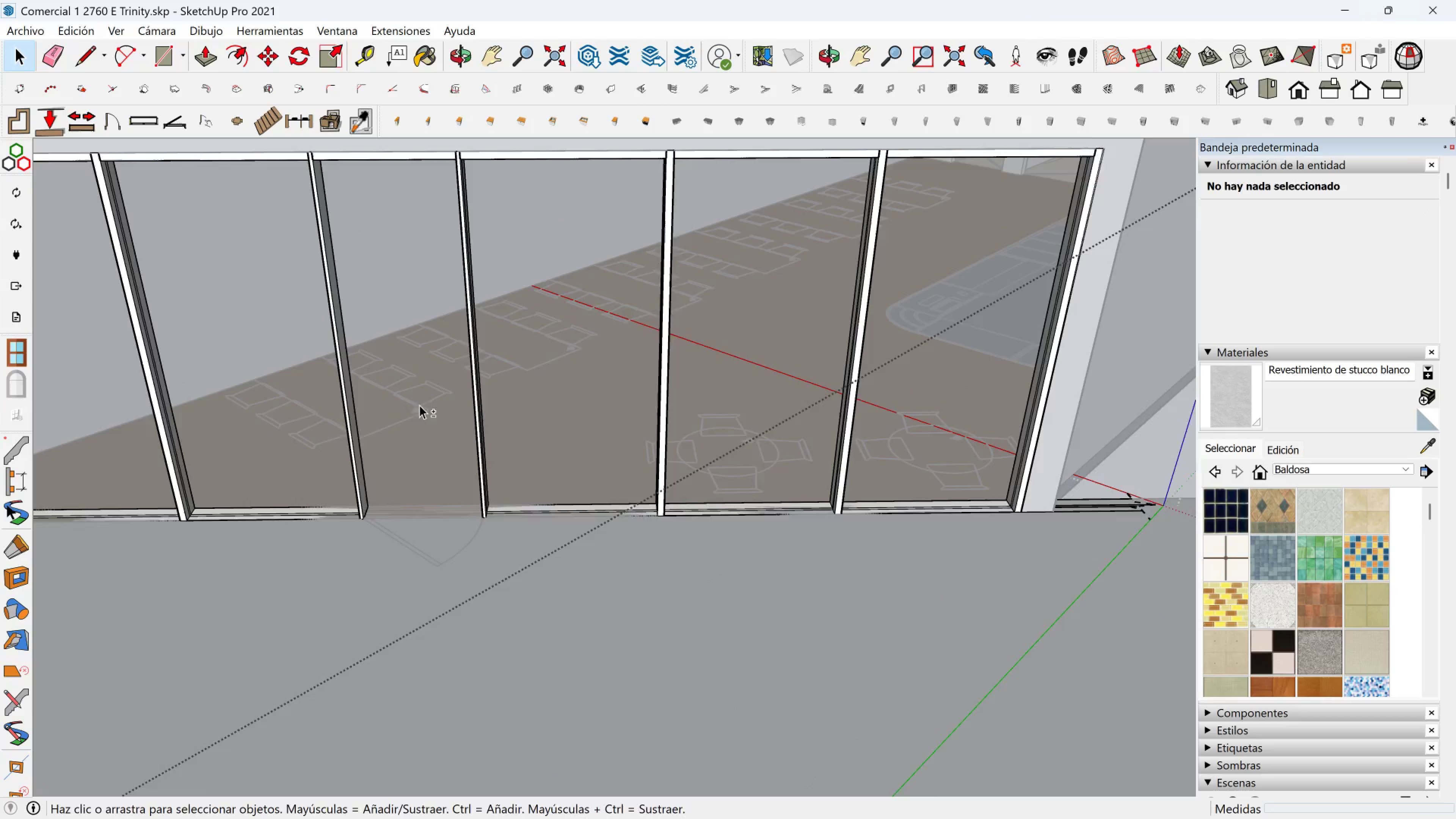 
hold_key(key=ShiftLeft, duration=0.43)
 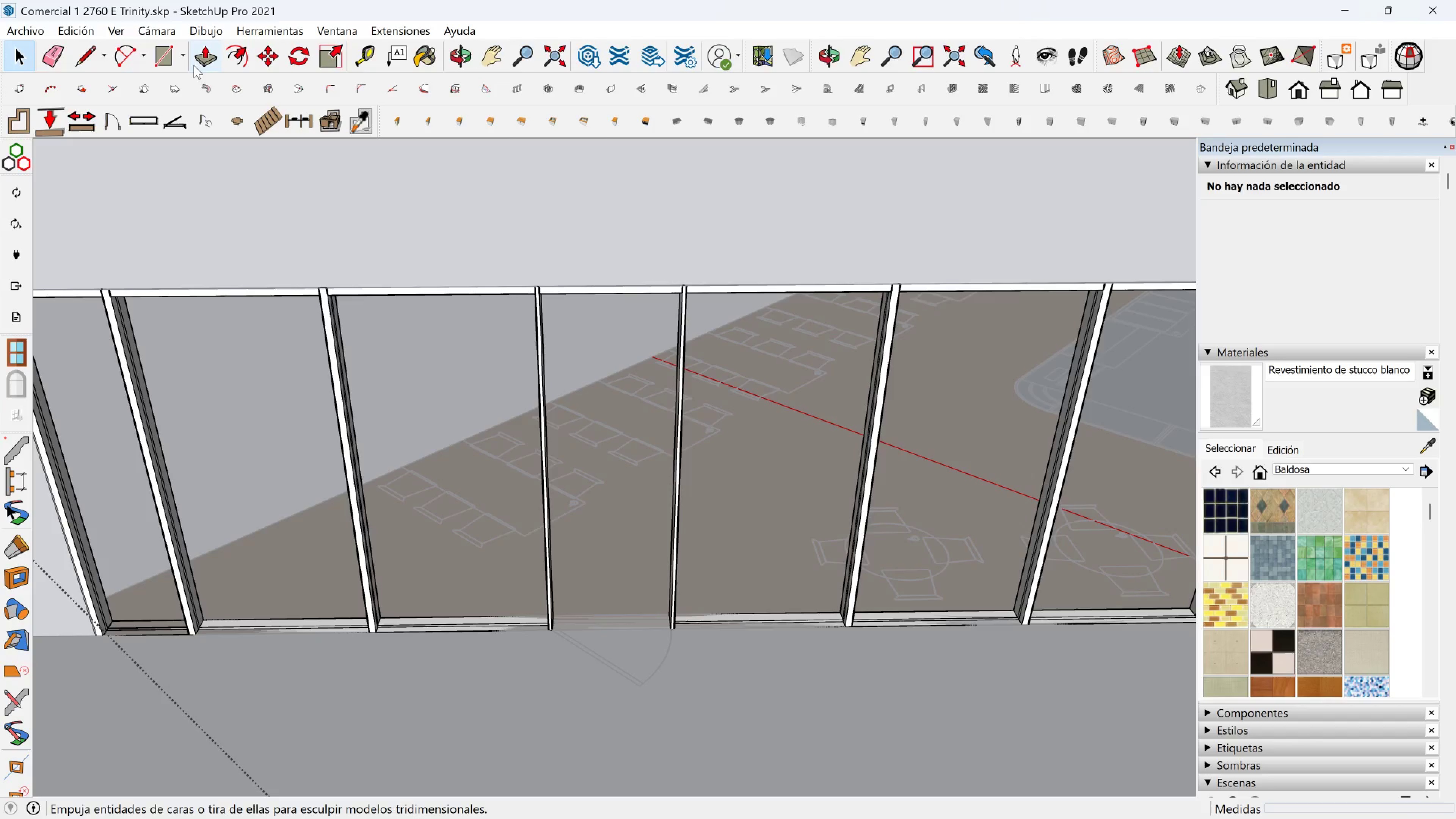 
left_click([202, 55])
 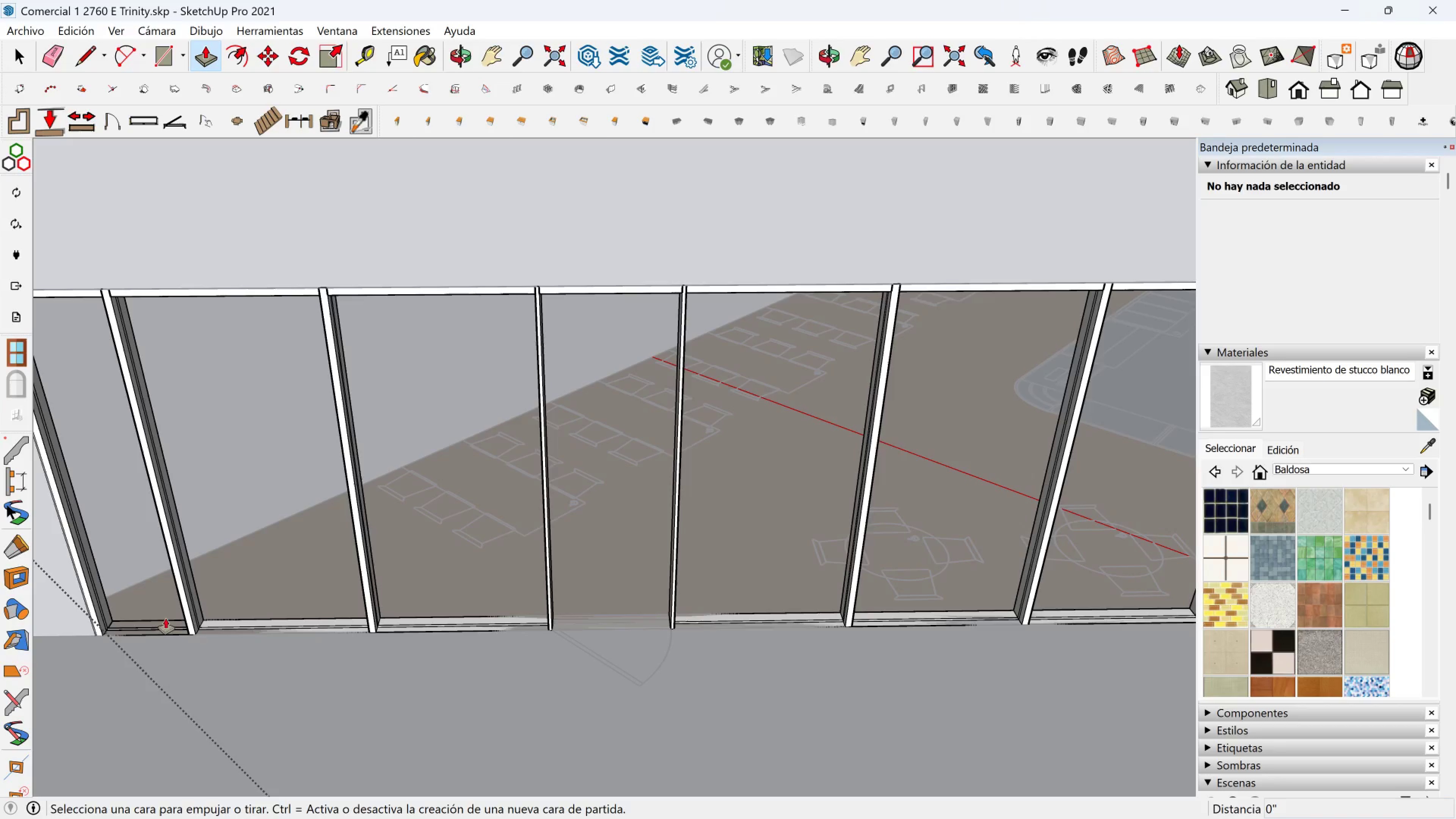 
scroll: coordinate [147, 627], scroll_direction: up, amount: 3.0
 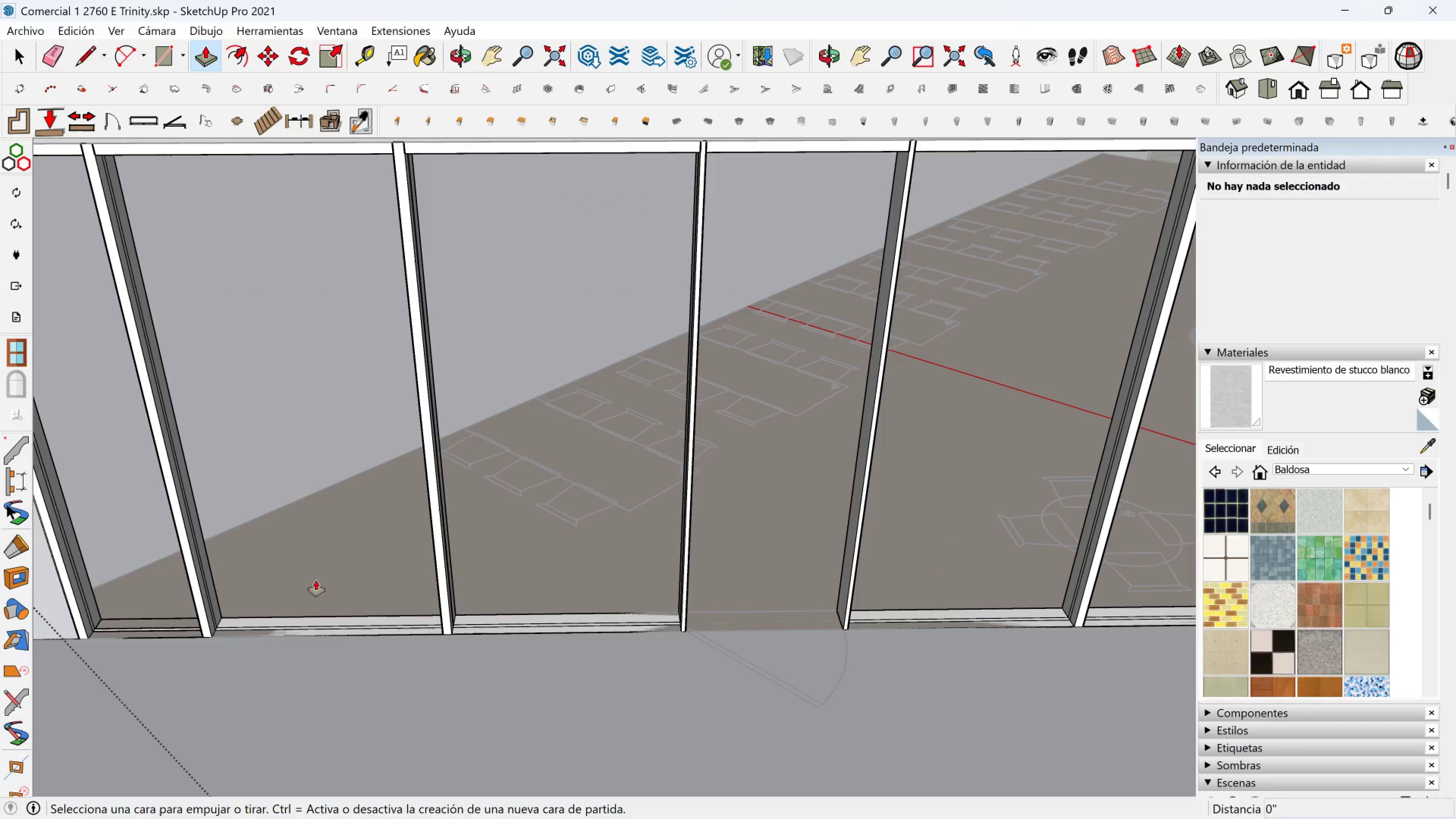 
key(Shift+ShiftLeft)
 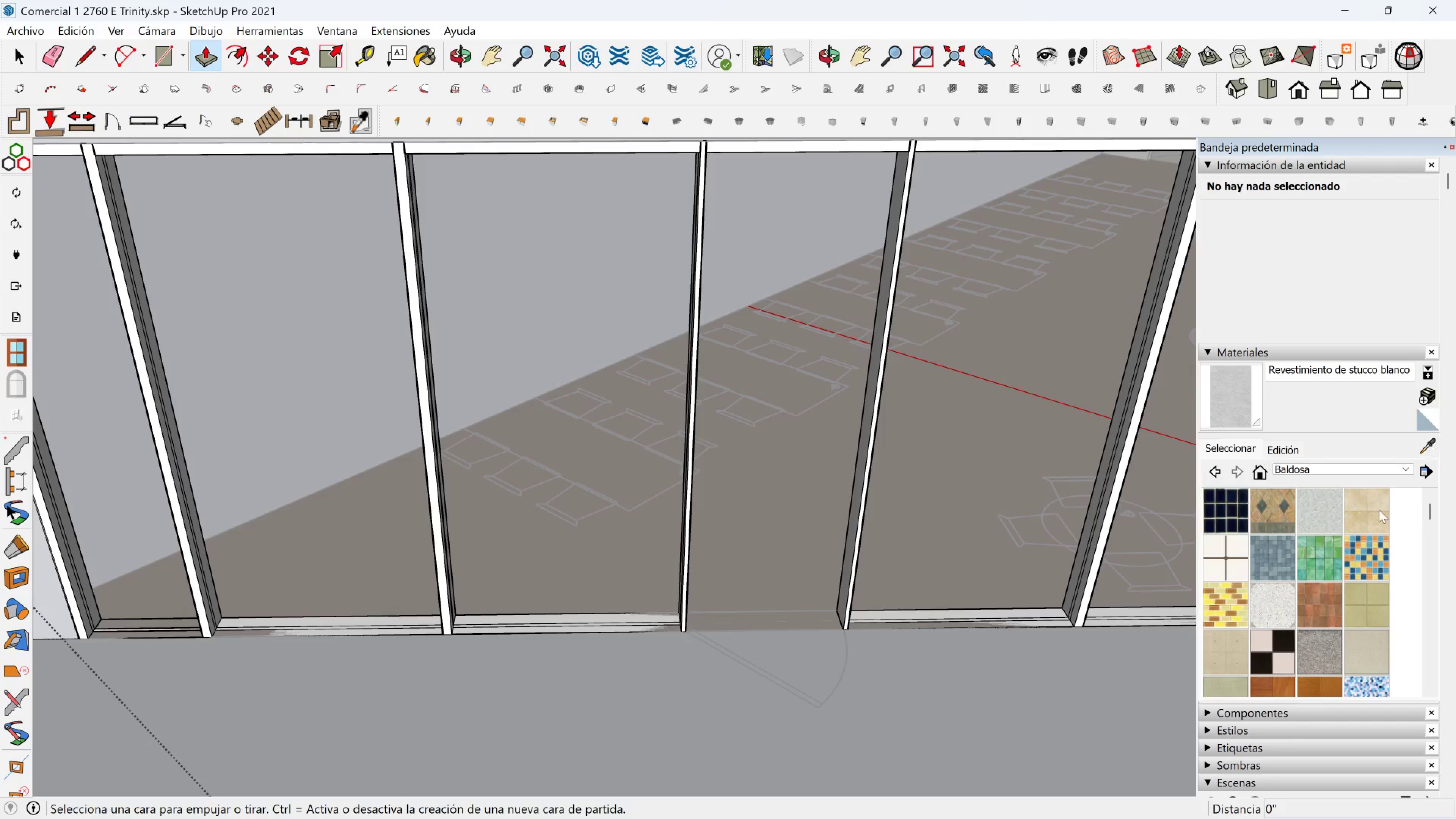 
left_click([1357, 467])
 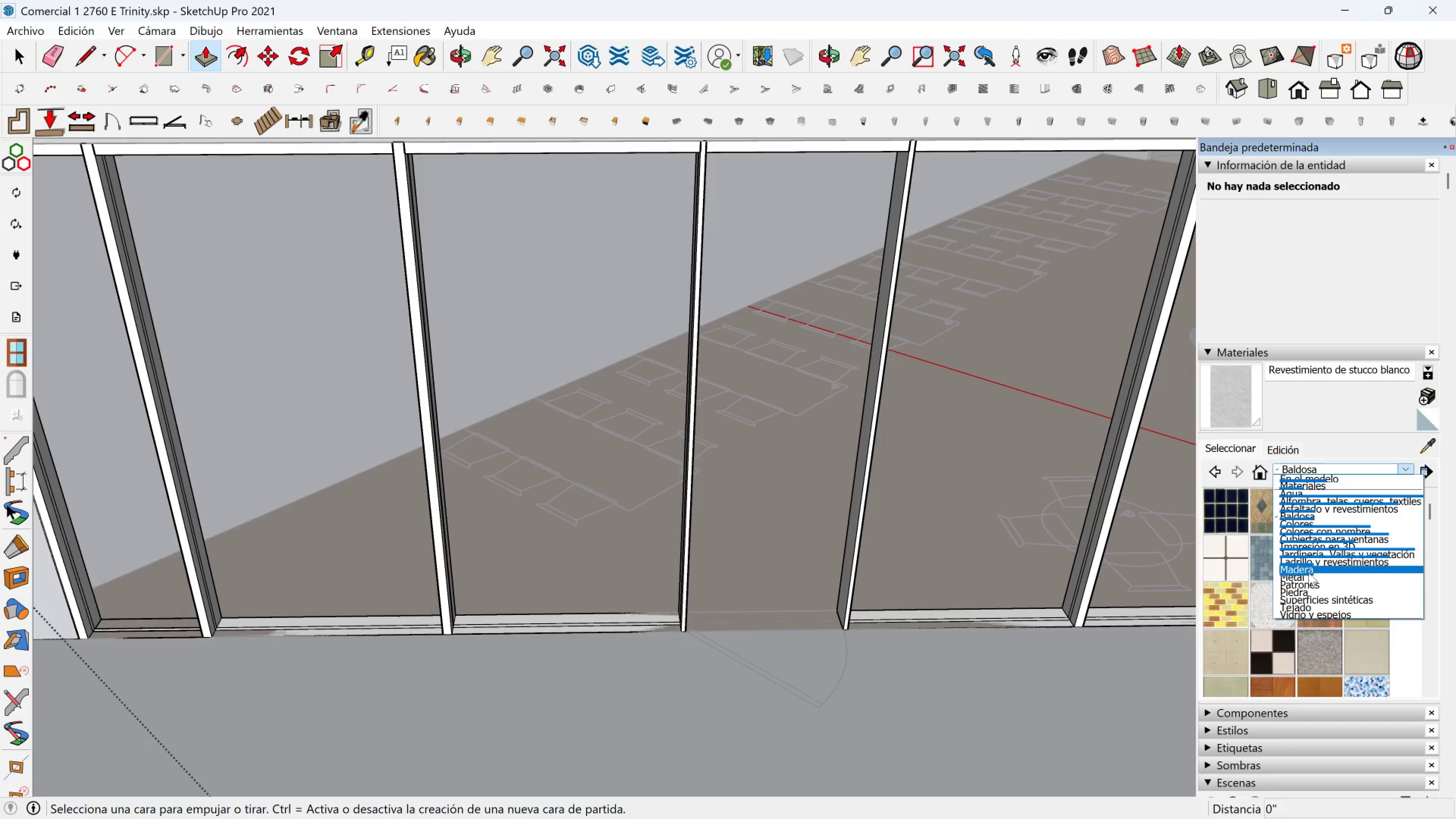 
left_click([1307, 576])
 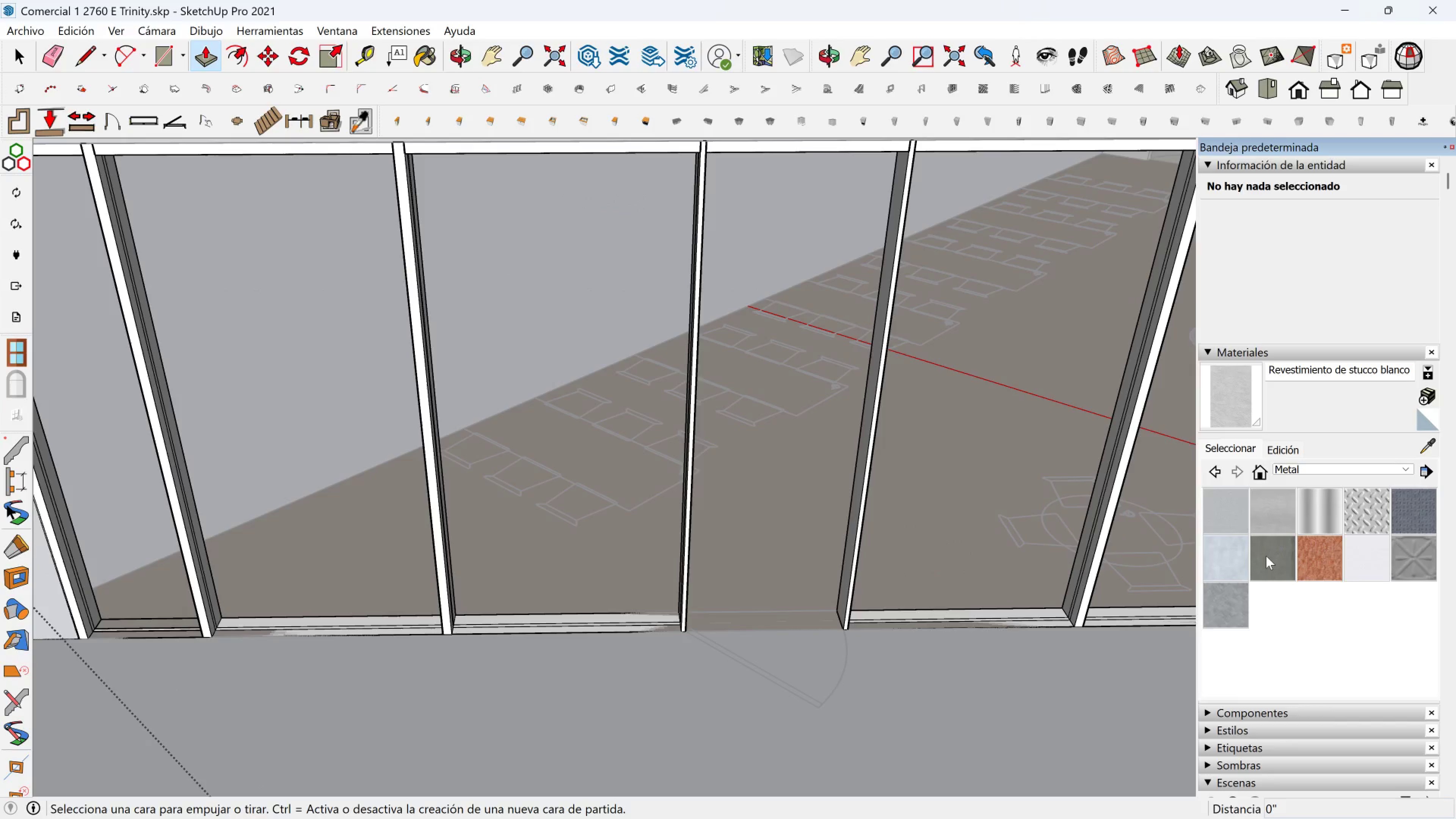 
left_click([1266, 556])
 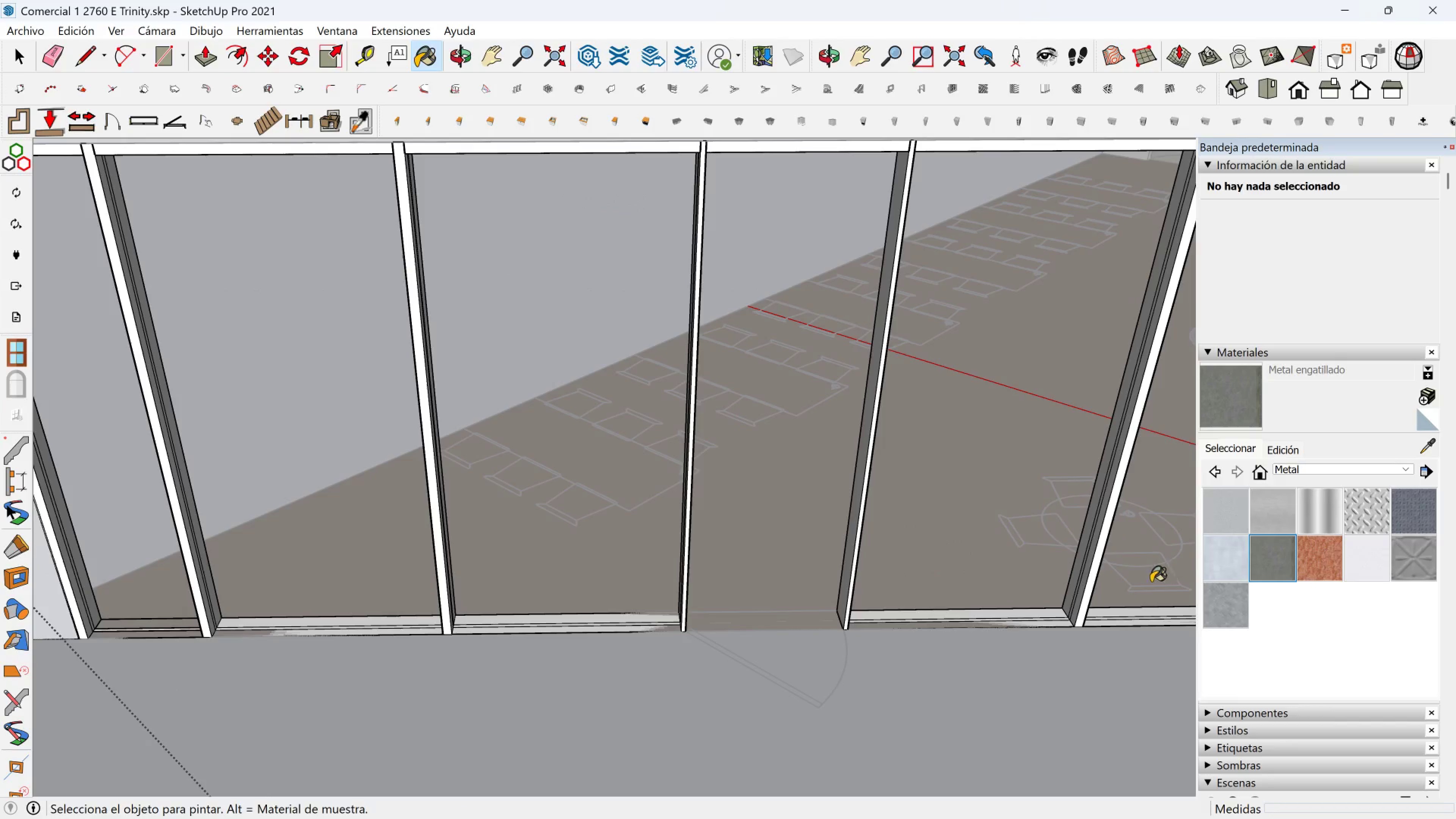 
hold_key(key=ControlLeft, duration=0.58)
 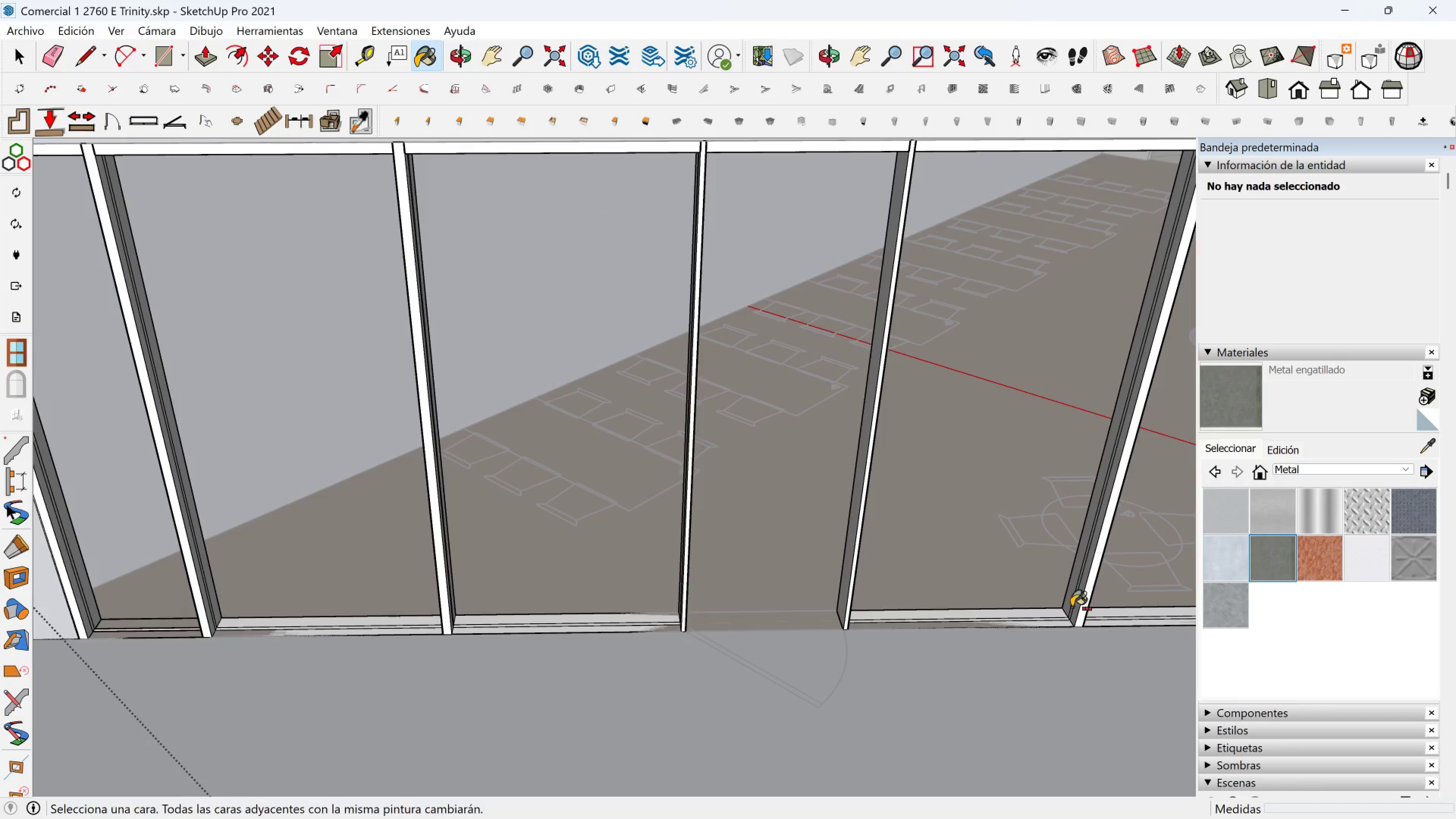 
hold_key(key=ControlLeft, duration=1.5)
left_click([1073, 612])
 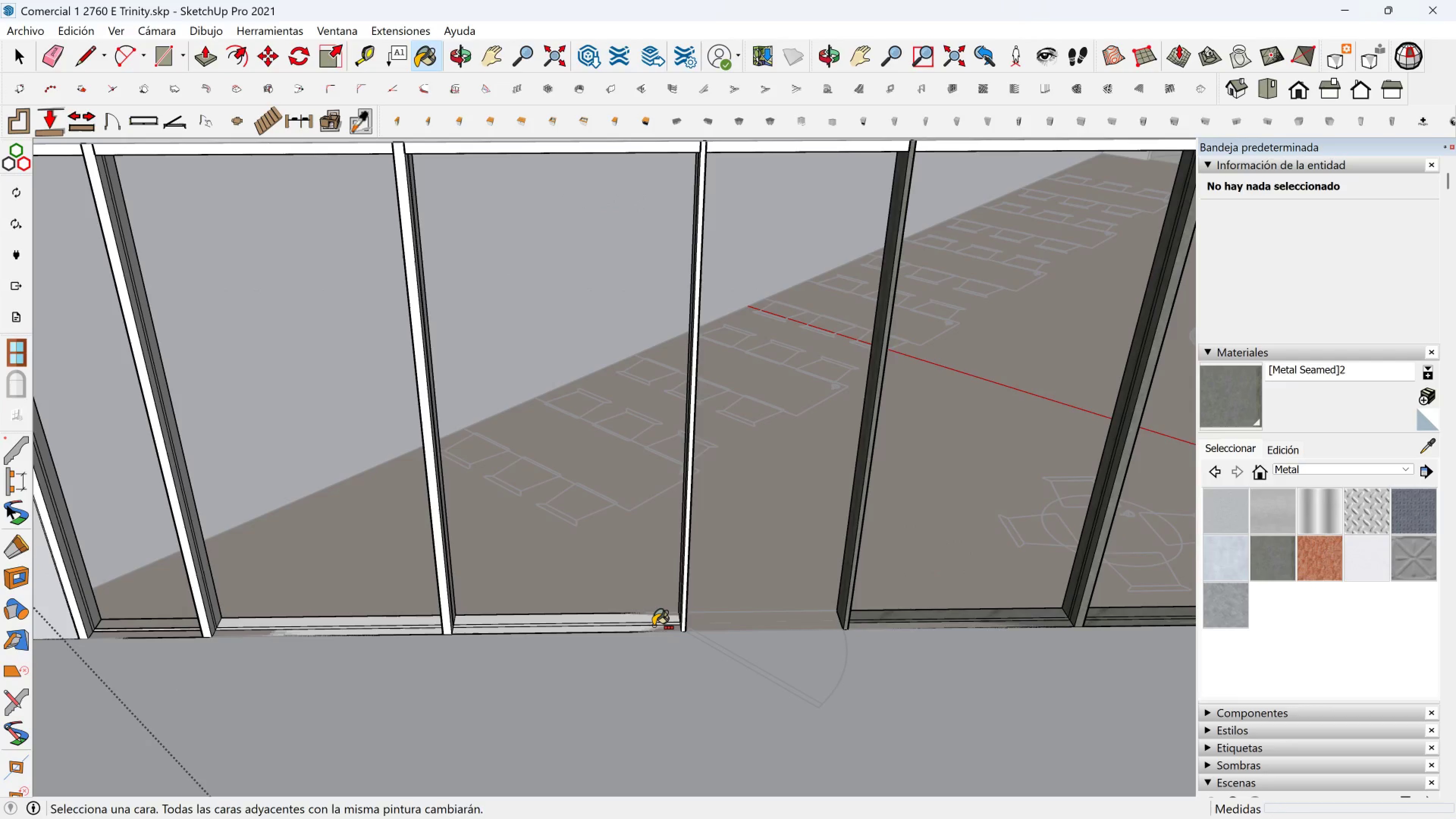 
hold_key(key=ControlLeft, duration=0.37)
left_click([656, 626])
 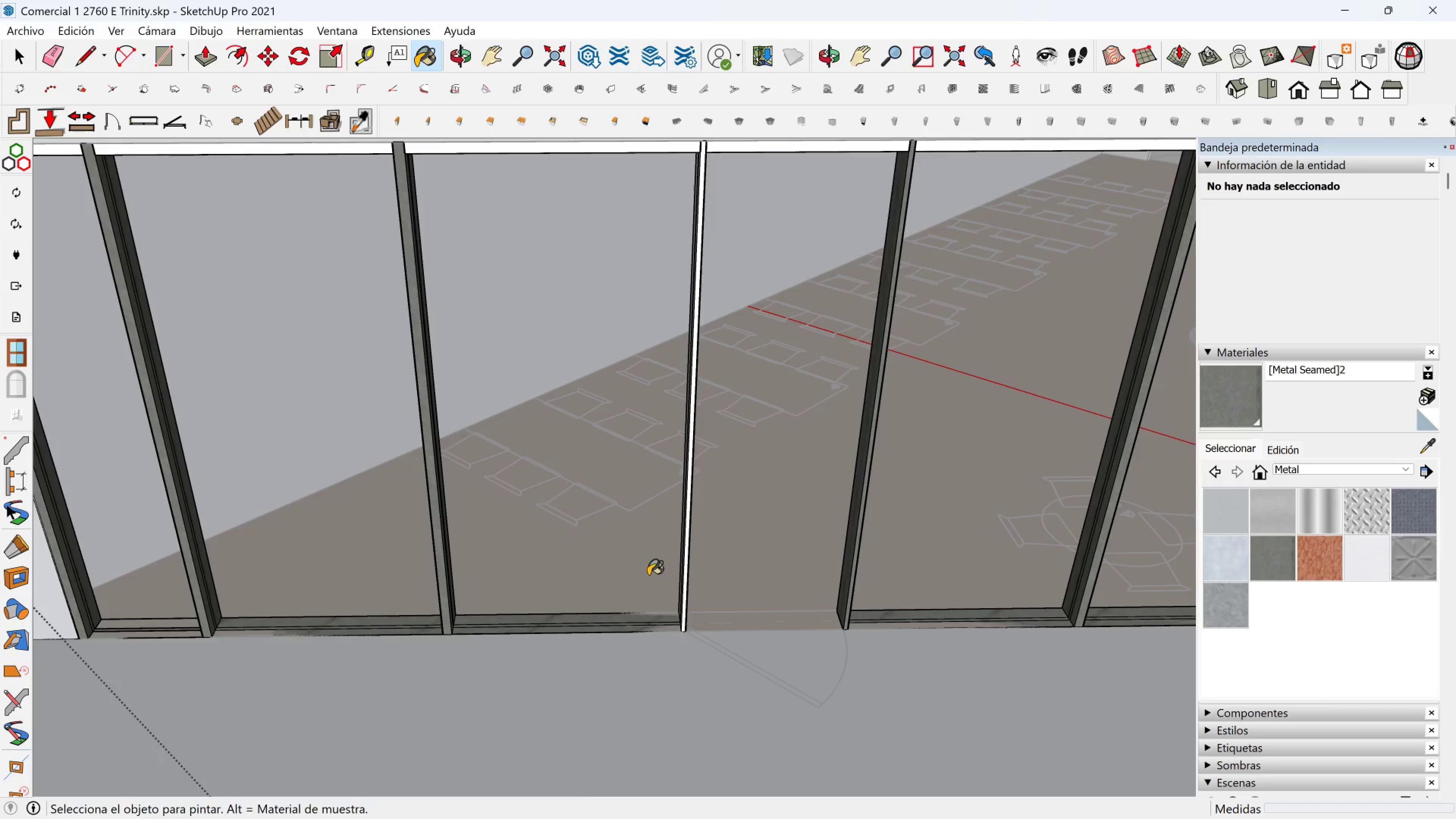 
scroll: coordinate [648, 568], scroll_direction: down, amount: 2.0
 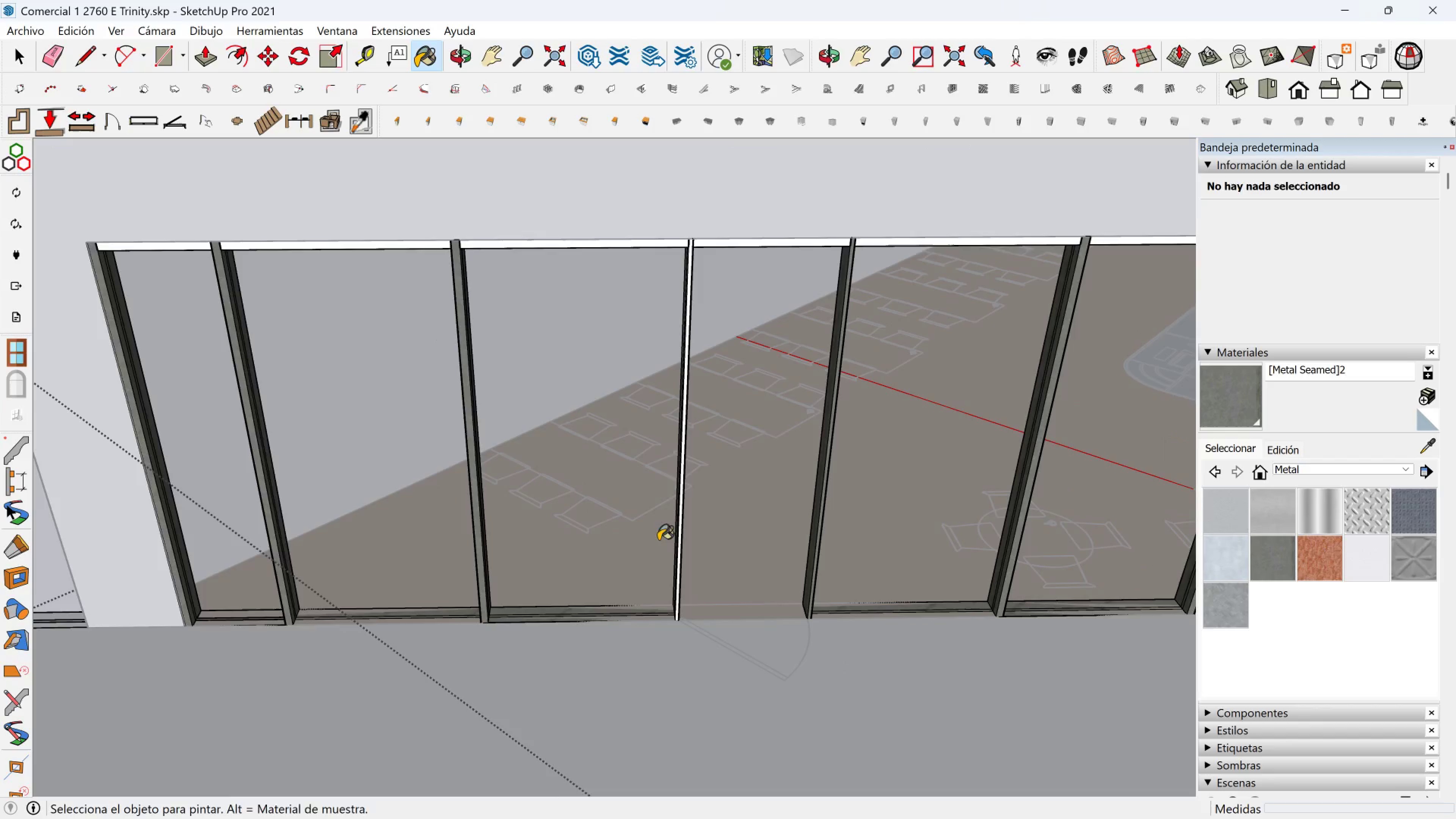 
key(Shift+ShiftLeft)
 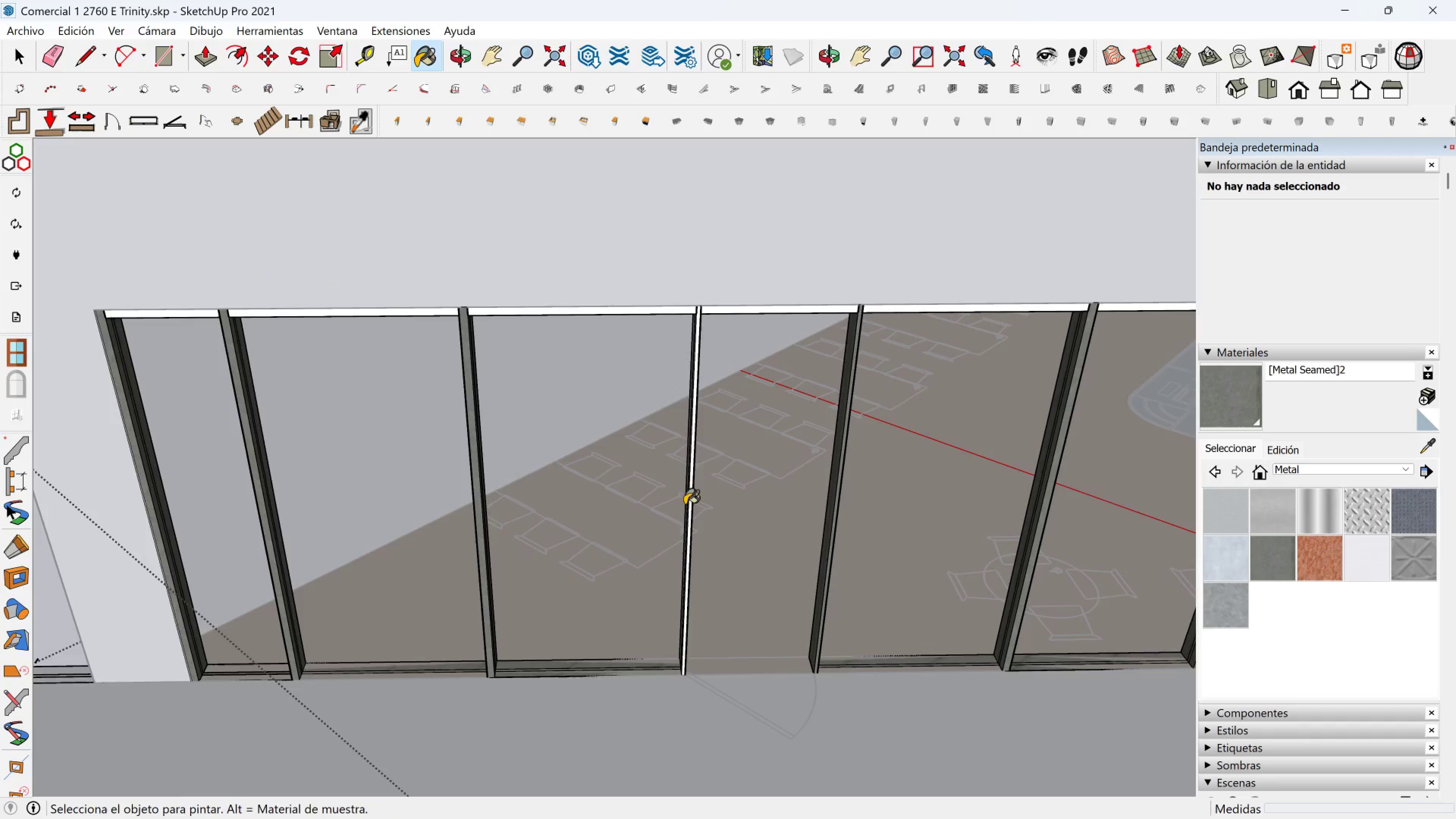 
hold_key(key=ControlLeft, duration=1.53)
left_click([692, 452])
 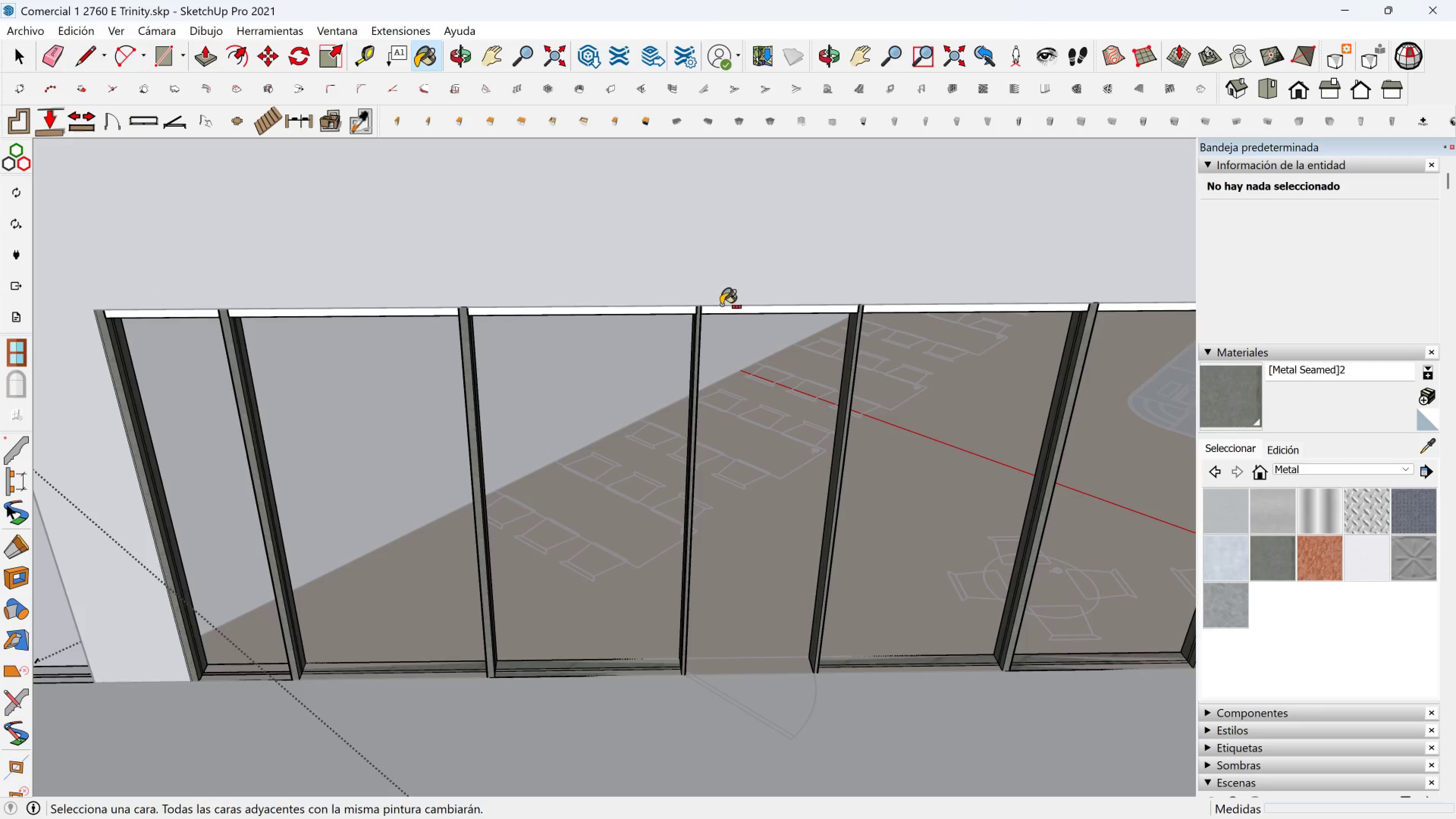 
hold_key(key=ControlLeft, duration=0.55)
left_click([723, 306])
 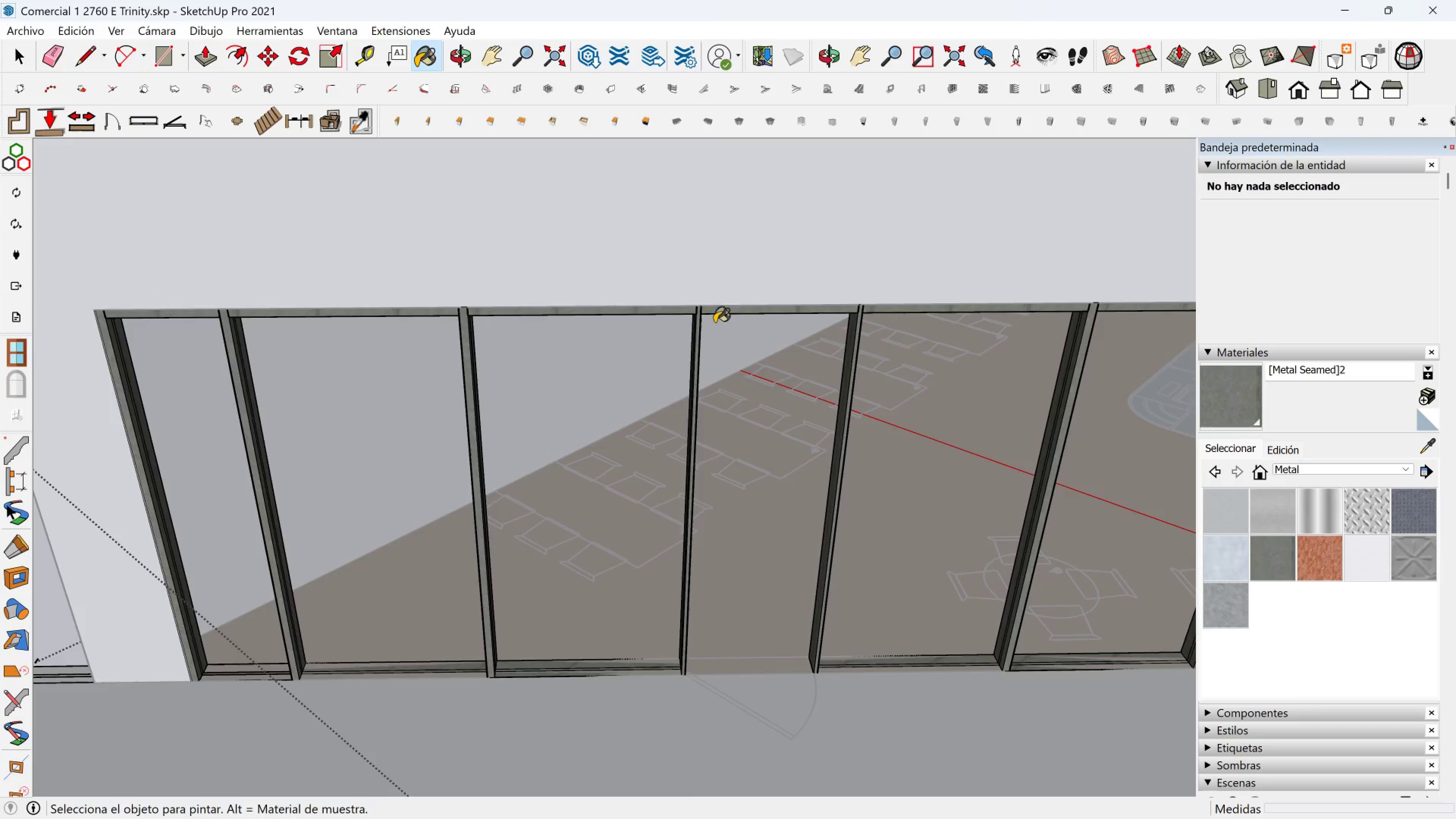 
scroll: coordinate [713, 334], scroll_direction: down, amount: 1.0
 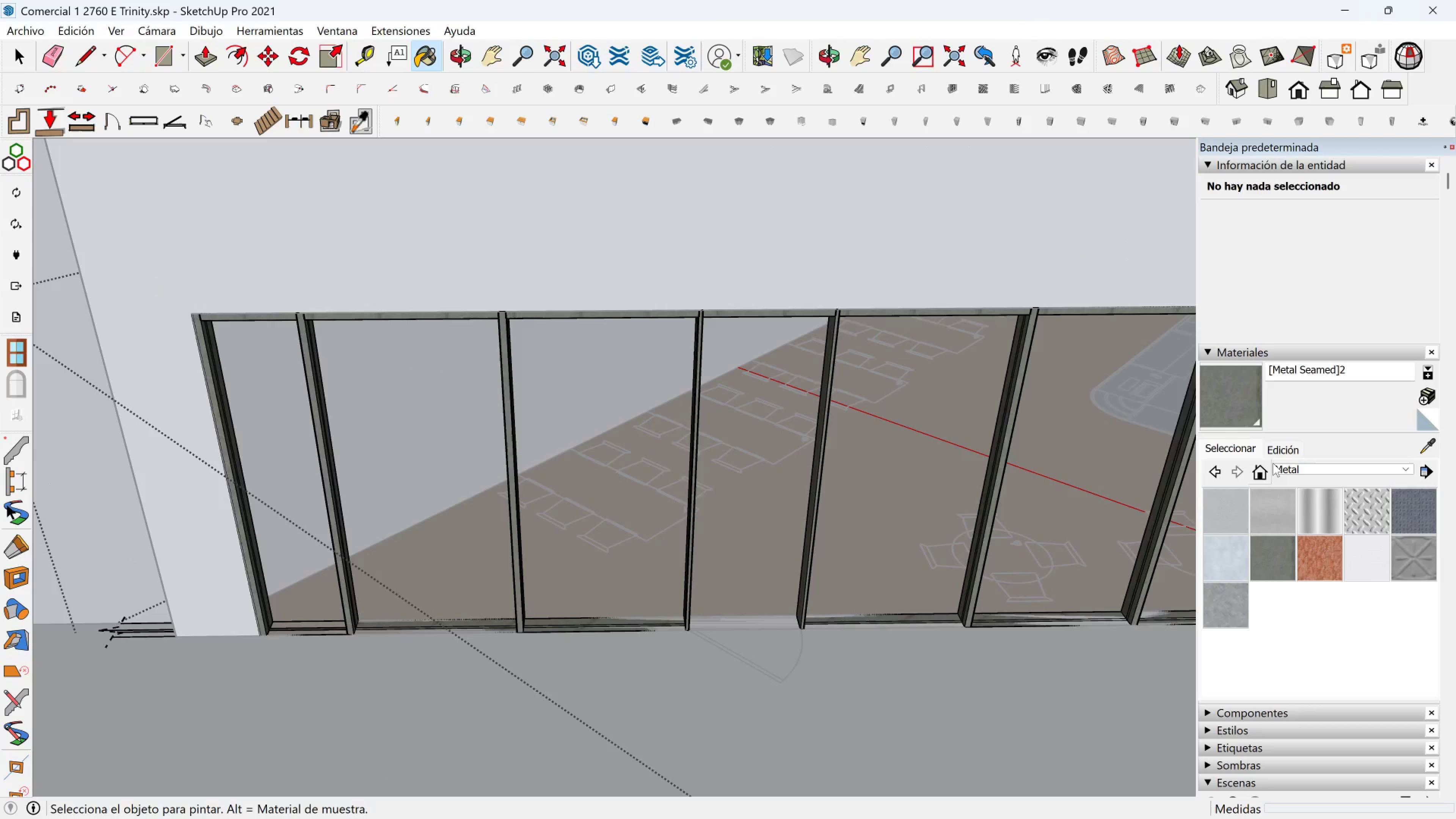 
left_click([1284, 456])
 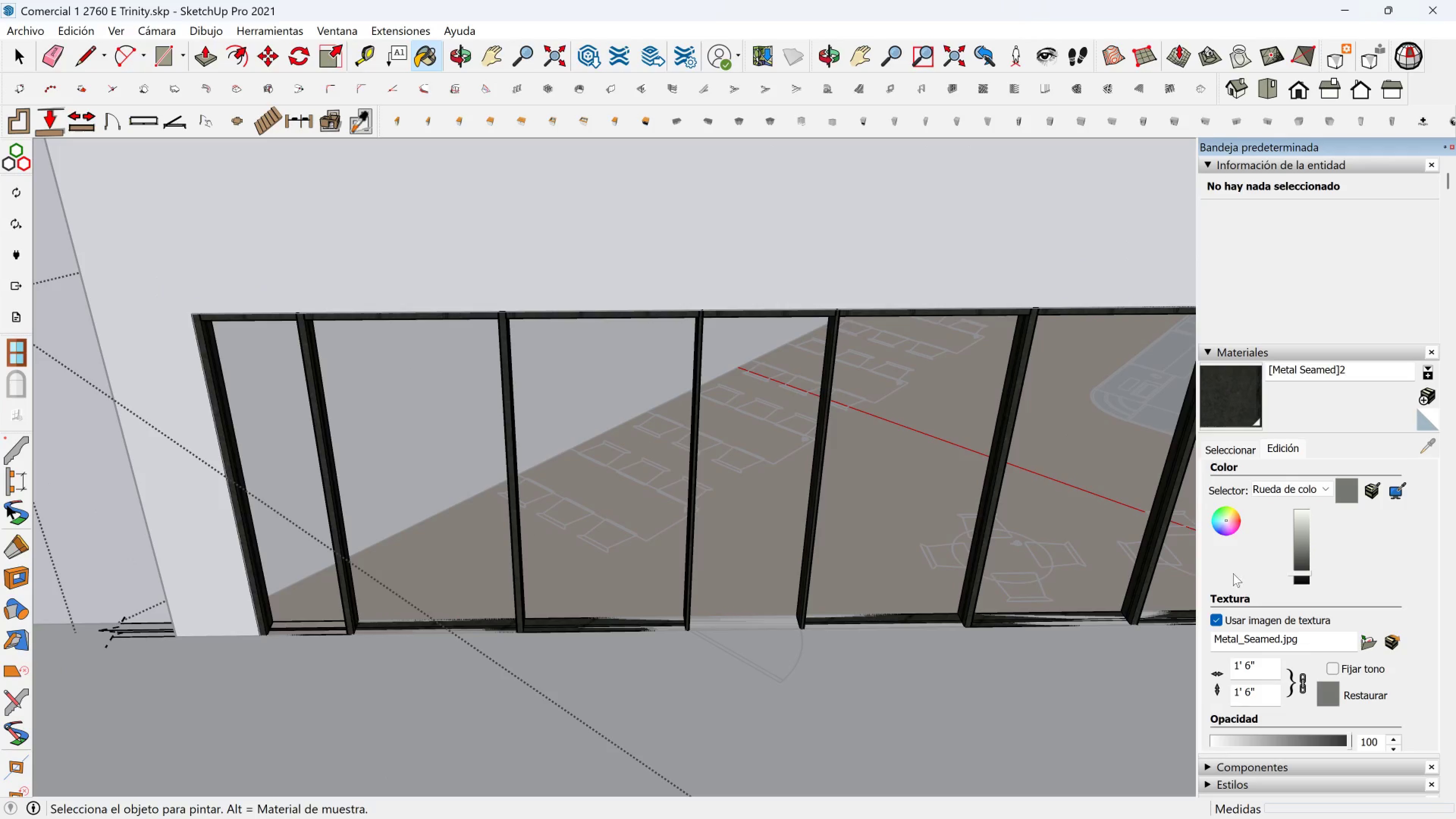 
key(Space)
 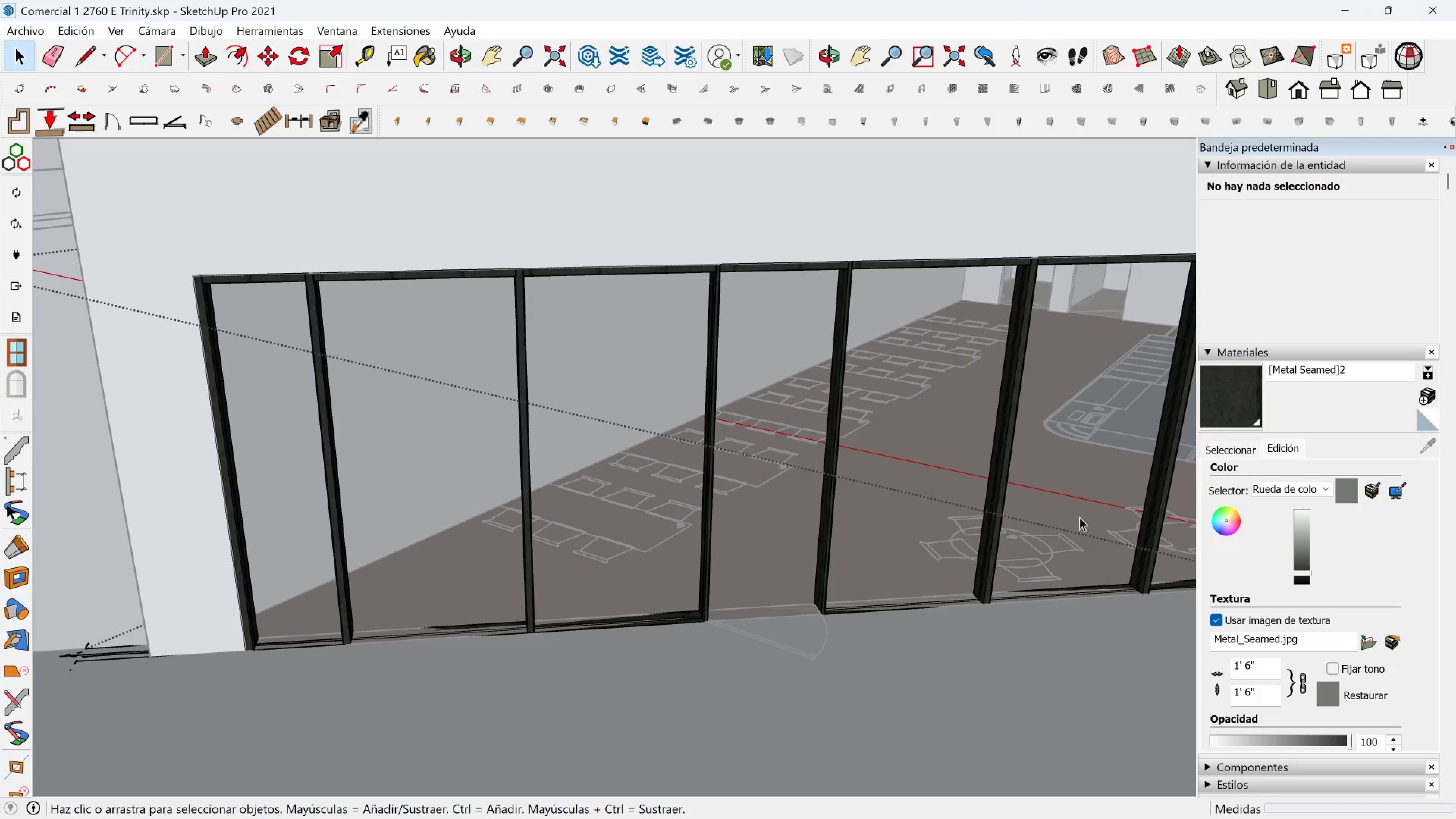 
scroll: coordinate [1013, 515], scroll_direction: down, amount: 1.0
 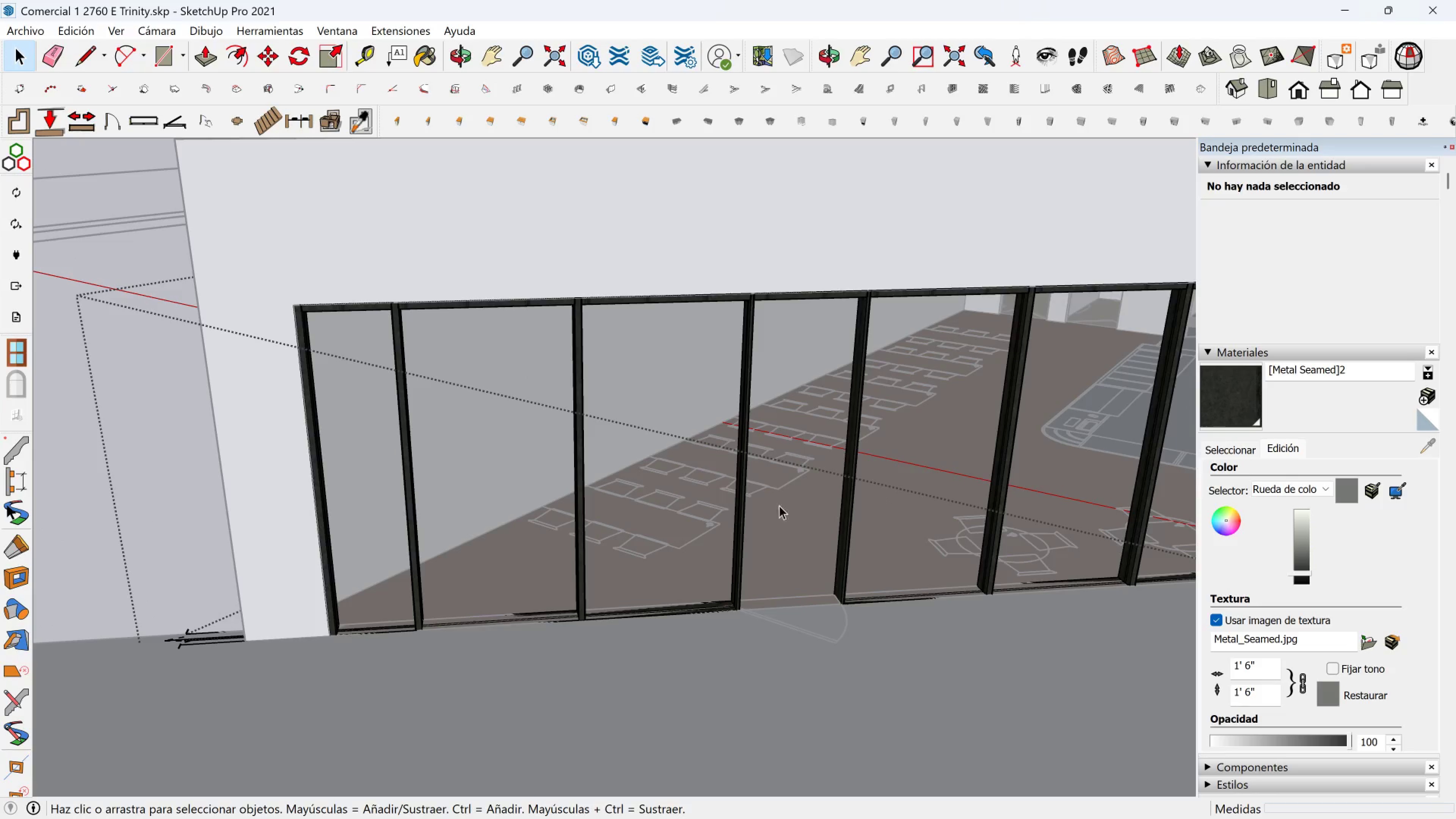 
scroll: coordinate [667, 532], scroll_direction: up, amount: 1.0
 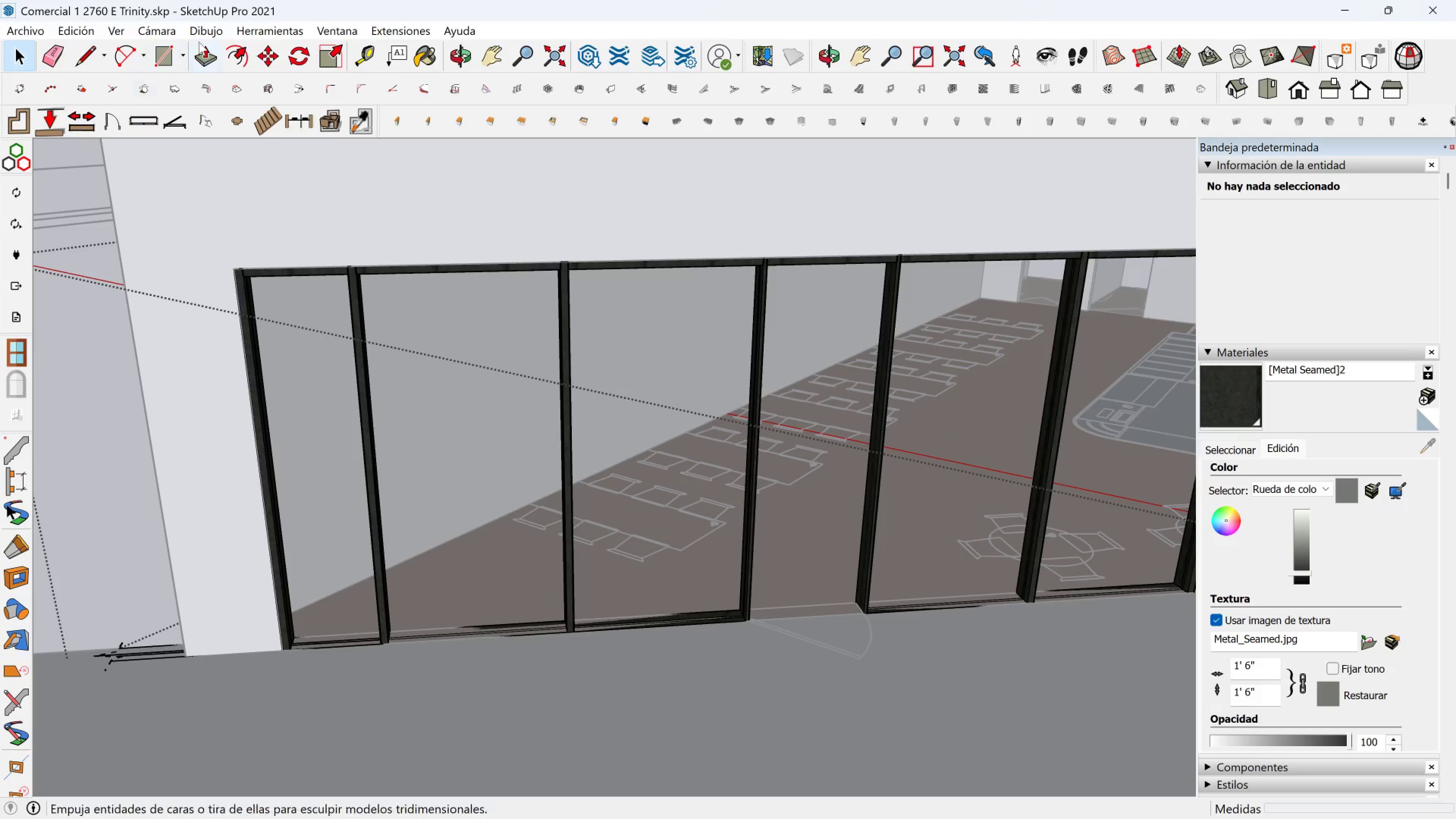 
left_click([209, 56])
 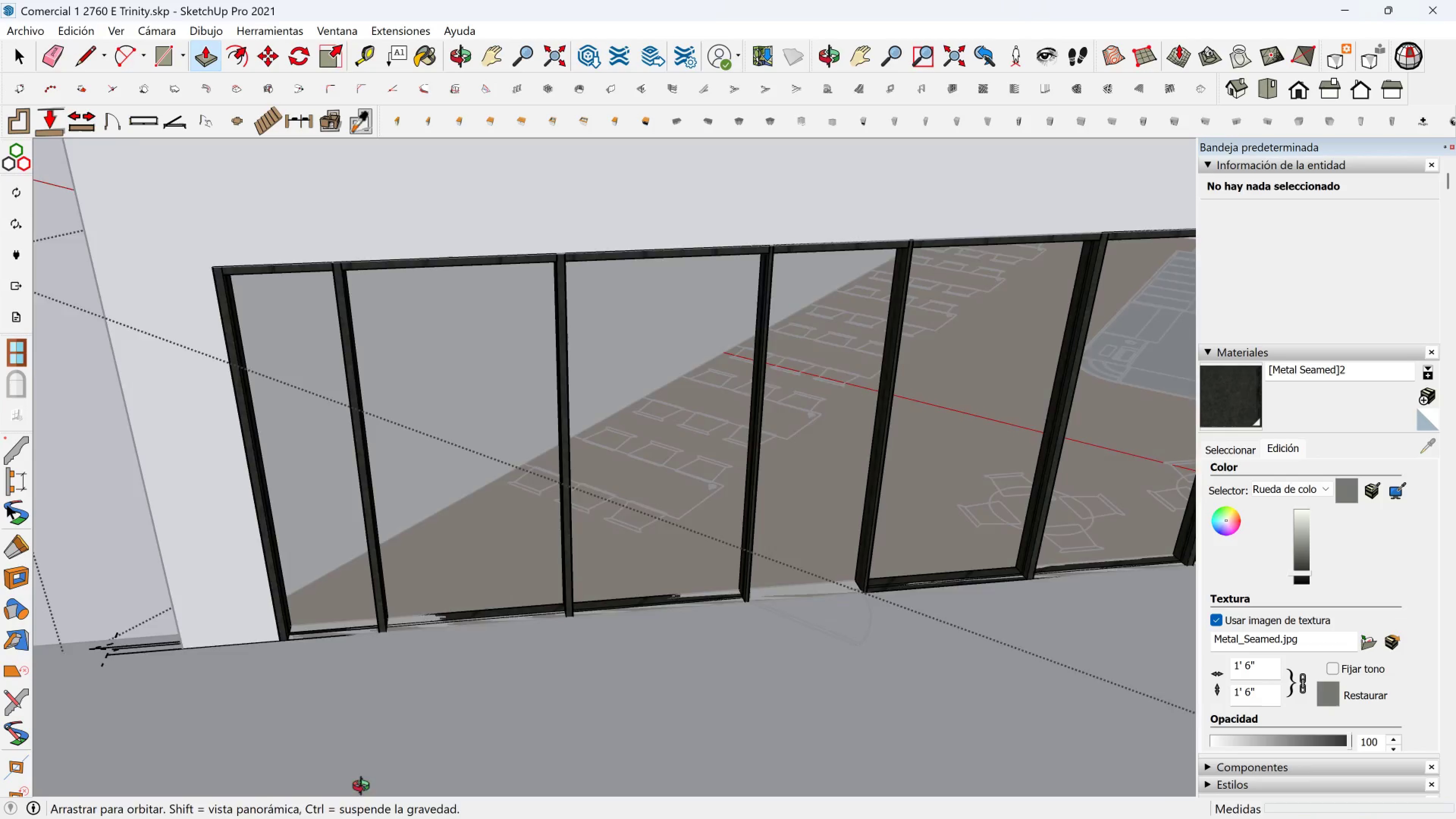 
scroll: coordinate [317, 623], scroll_direction: up, amount: 14.0
 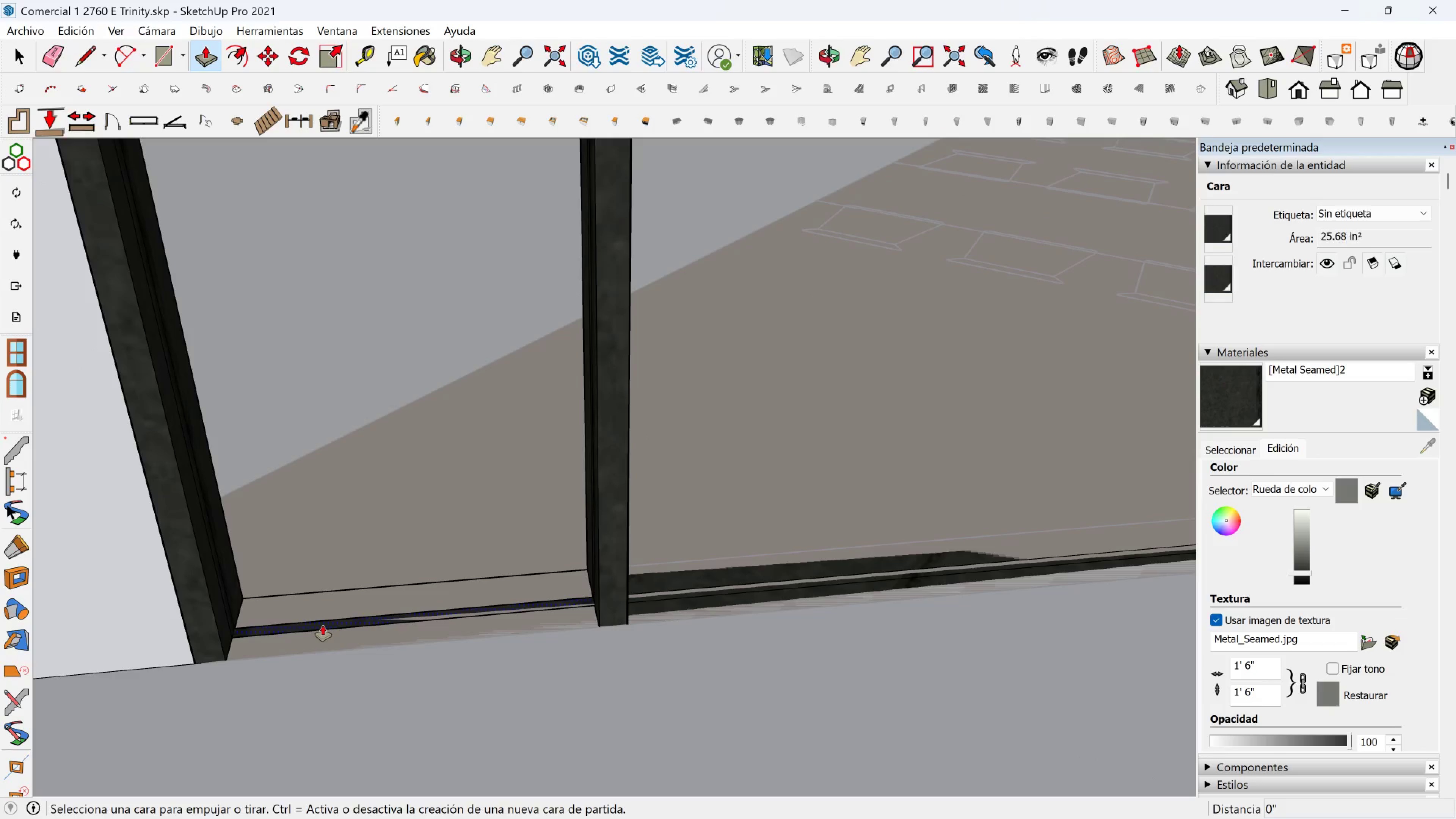 
left_click([323, 625])
 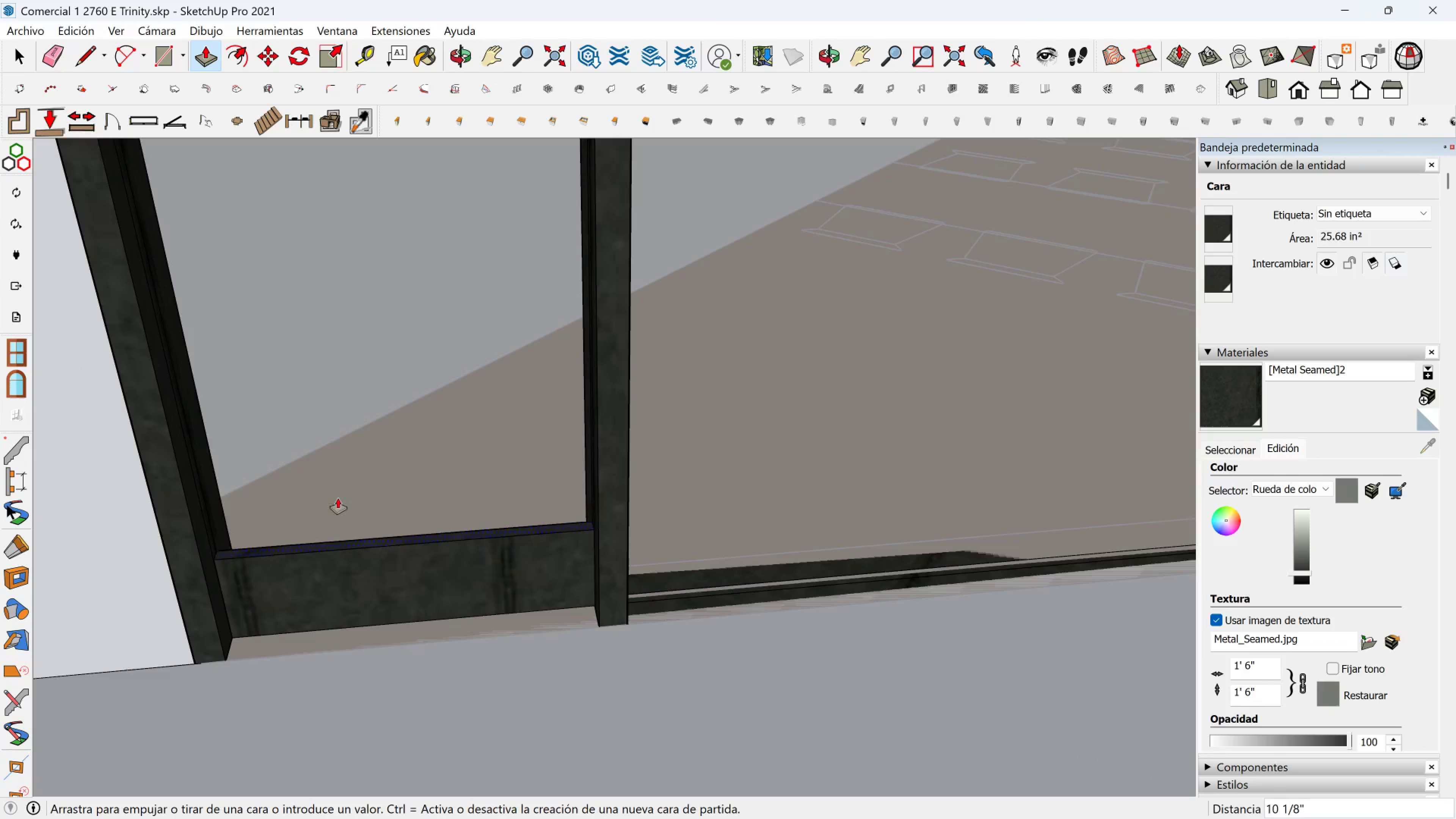 
scroll: coordinate [321, 399], scroll_direction: down, amount: 5.0
 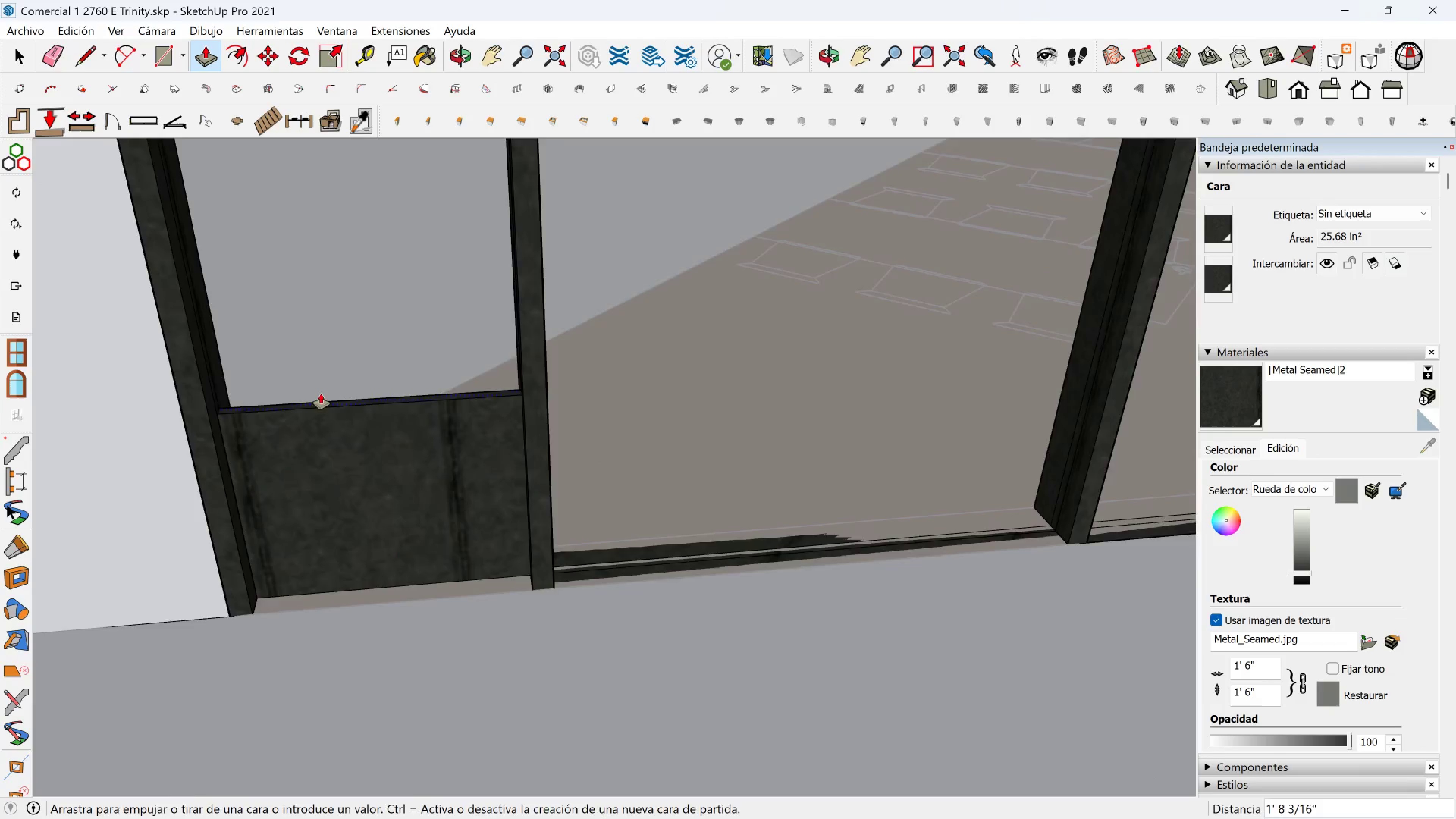 
hold_key(key=ShiftLeft, duration=0.47)
 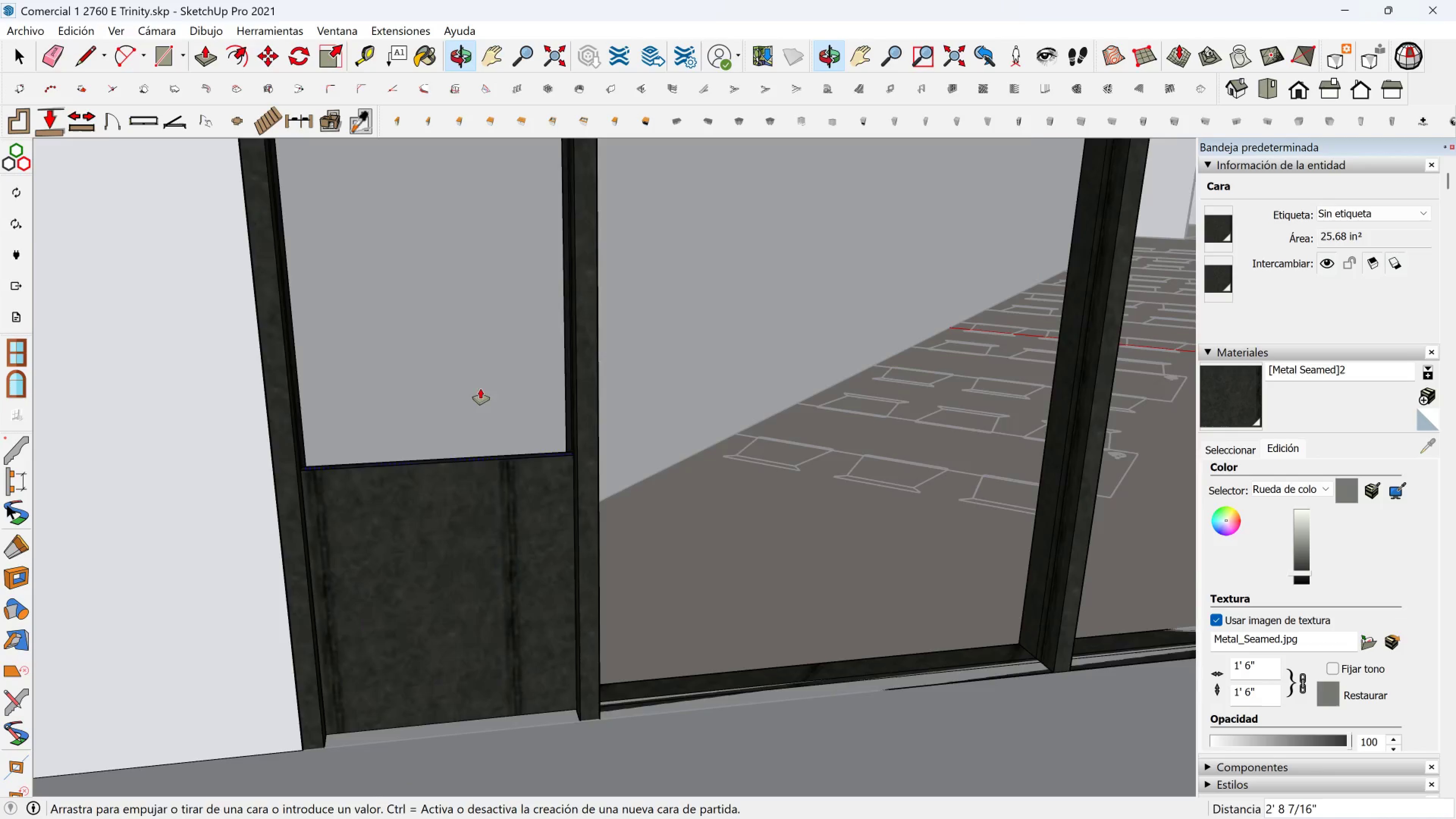 
scroll: coordinate [485, 369], scroll_direction: down, amount: 3.0
 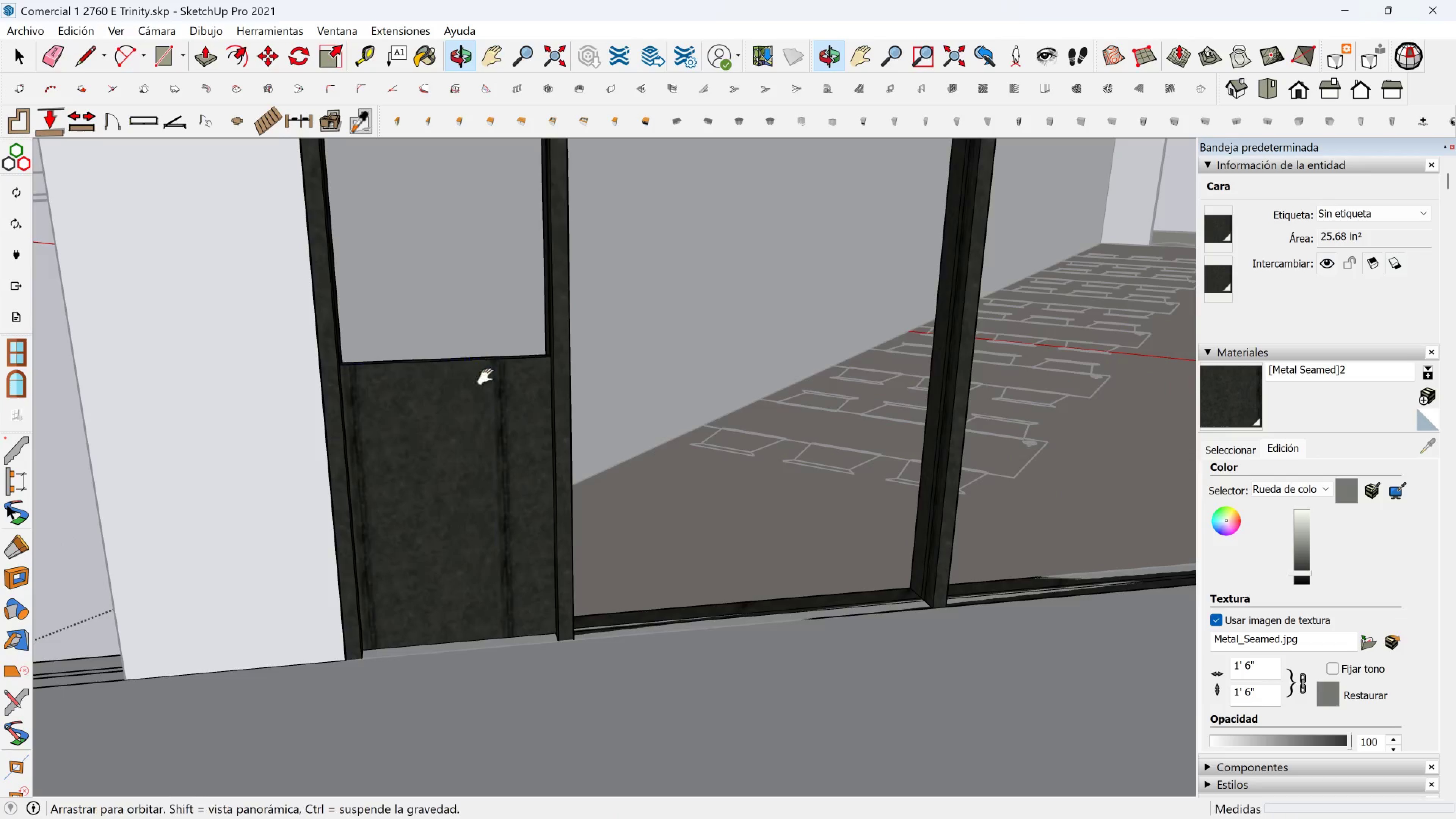 
hold_key(key=ShiftLeft, duration=0.46)
 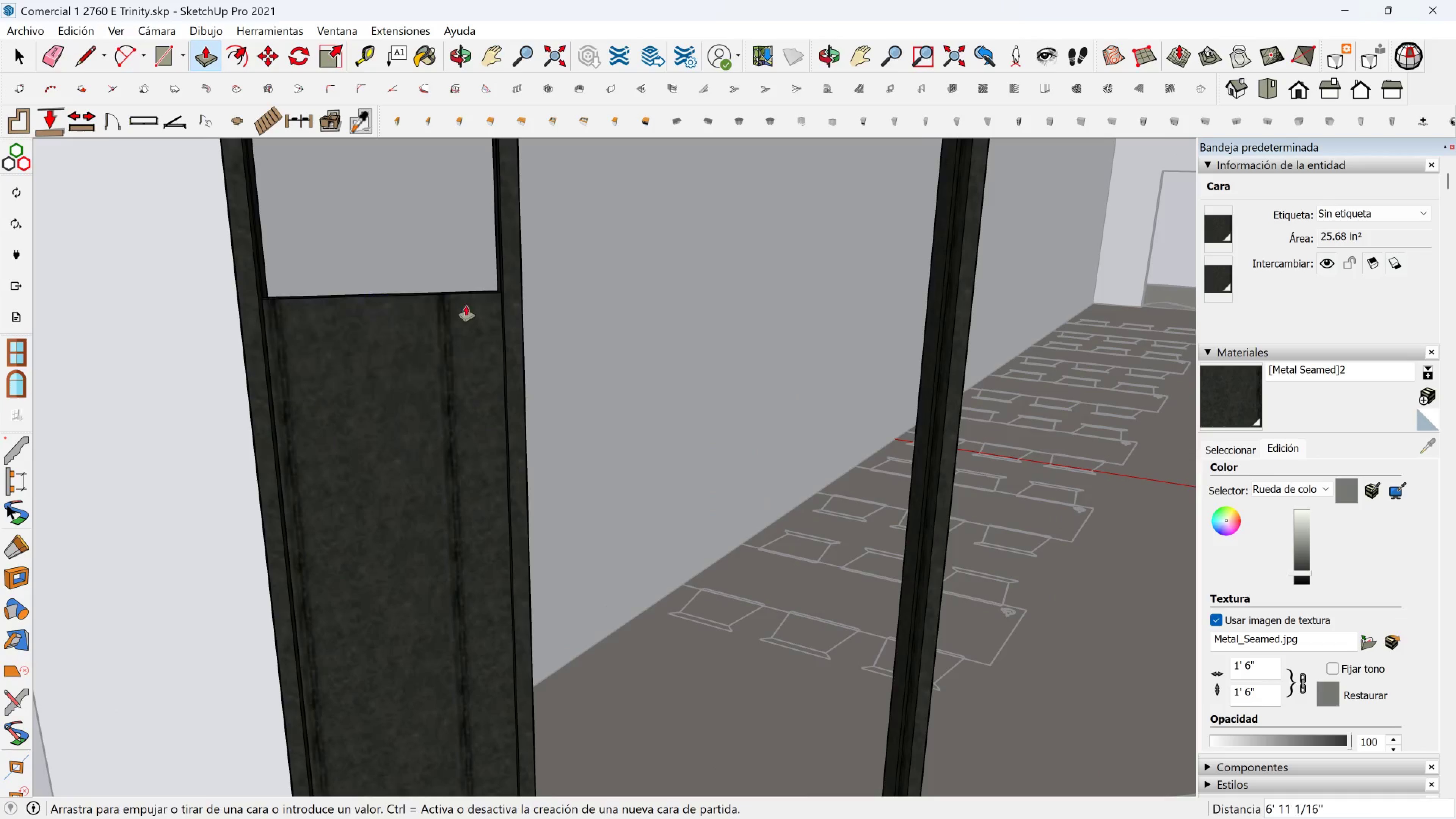 
key(Shift+ShiftLeft)
 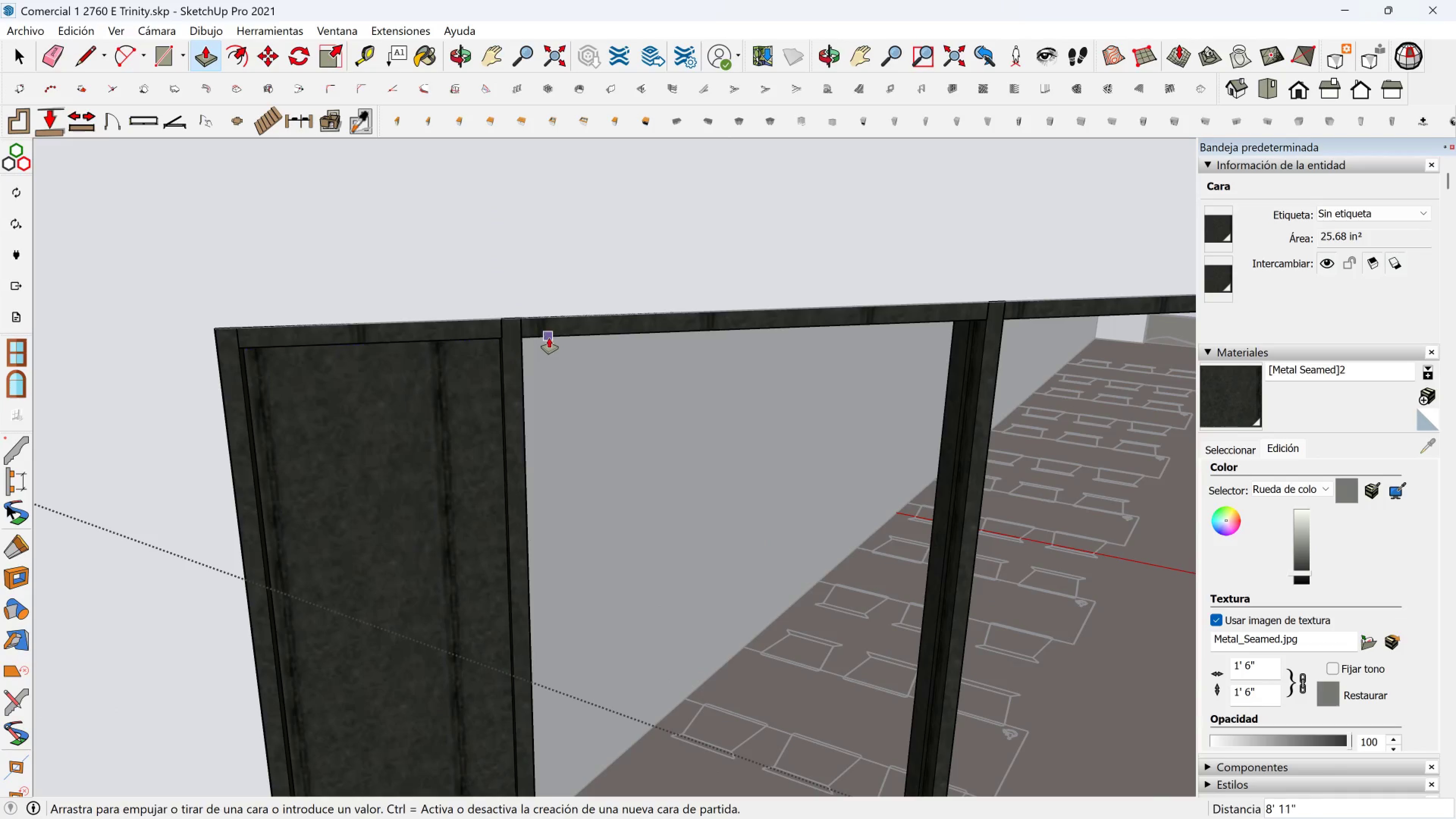 
left_click([549, 338])
 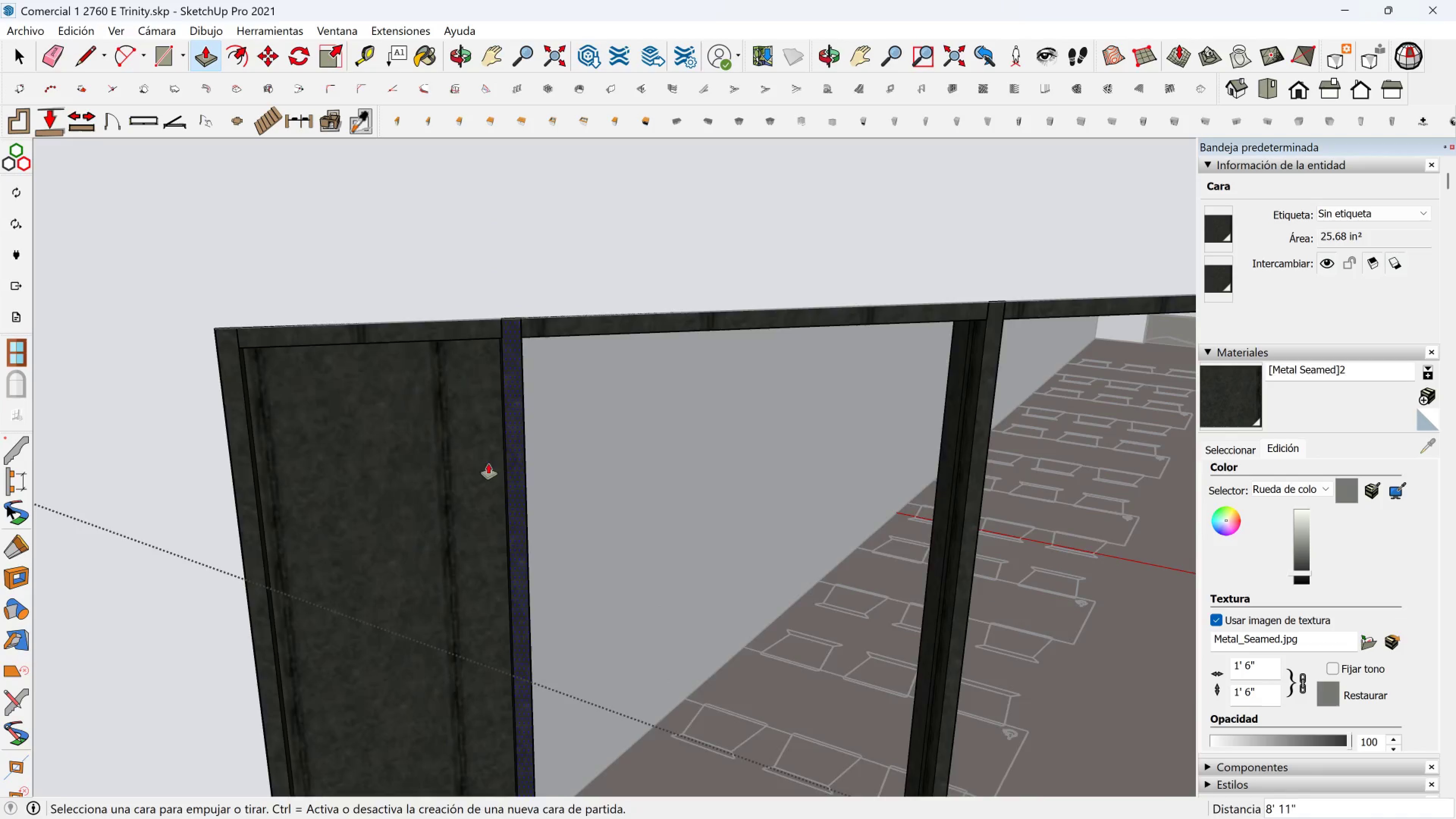 
hold_key(key=ShiftLeft, duration=0.46)
scroll: coordinate [496, 456], scroll_direction: down, amount: 1.0
 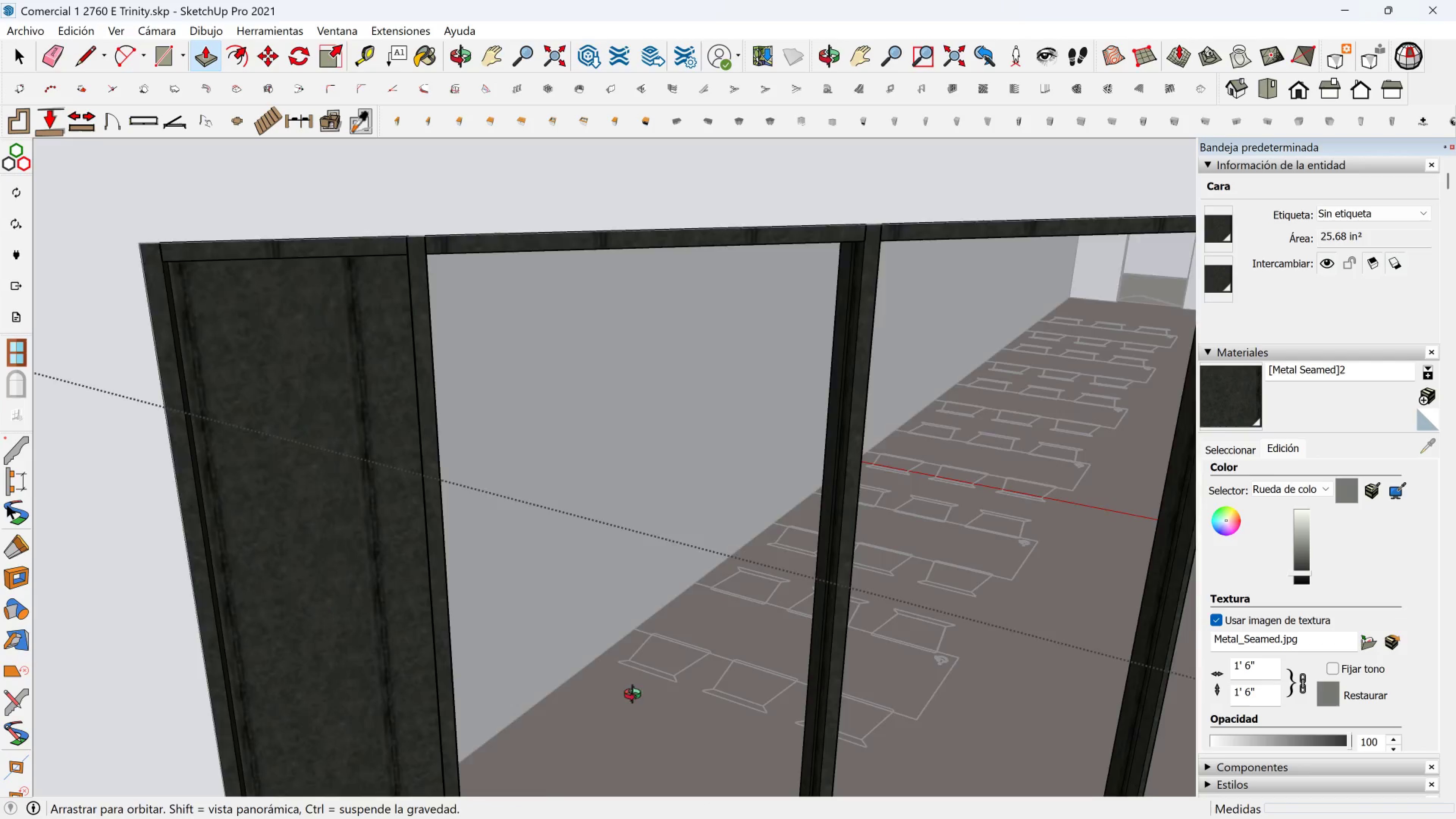 
hold_key(key=ShiftLeft, duration=0.44)
 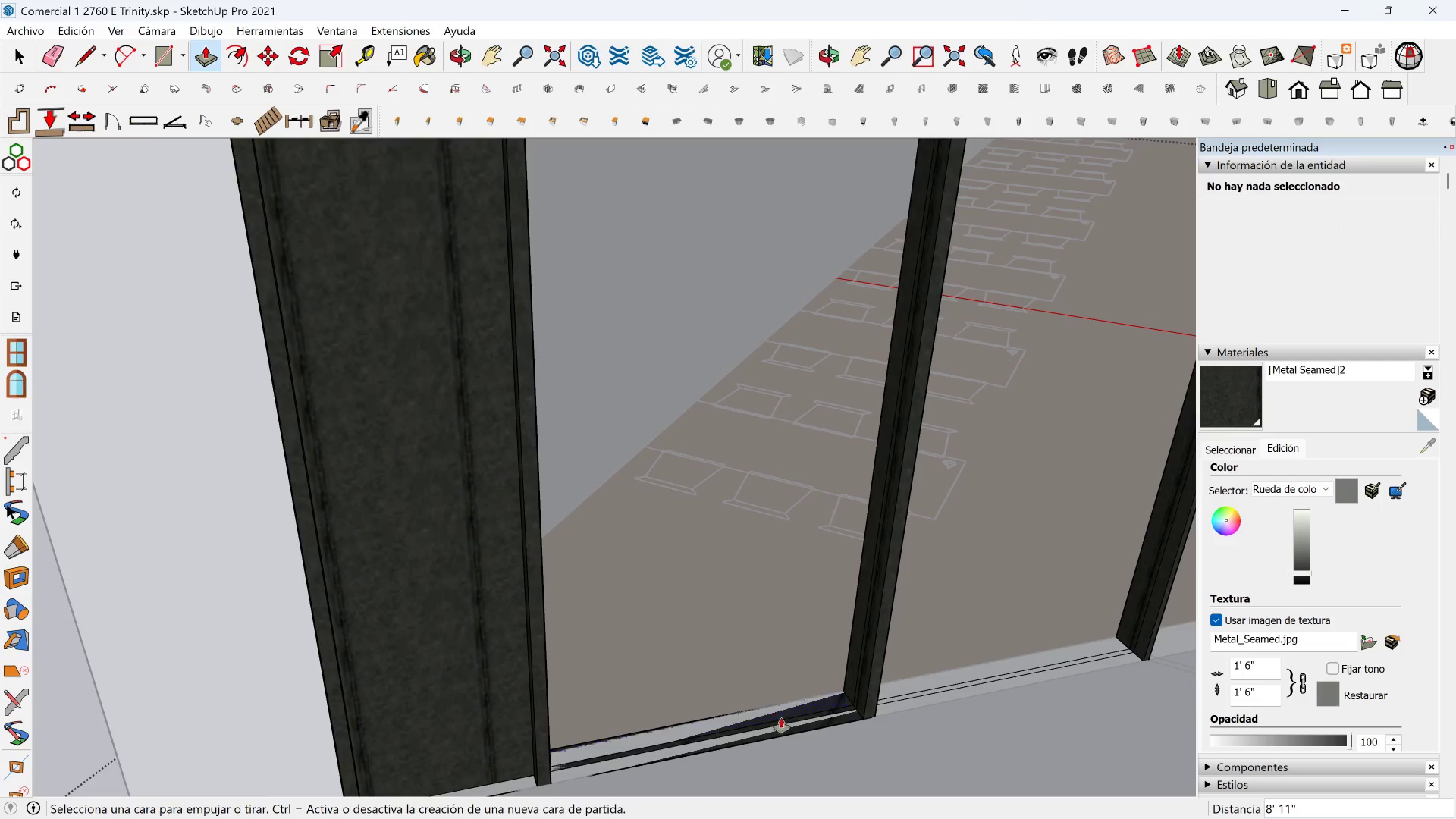 
scroll: coordinate [788, 732], scroll_direction: up, amount: 1.0
 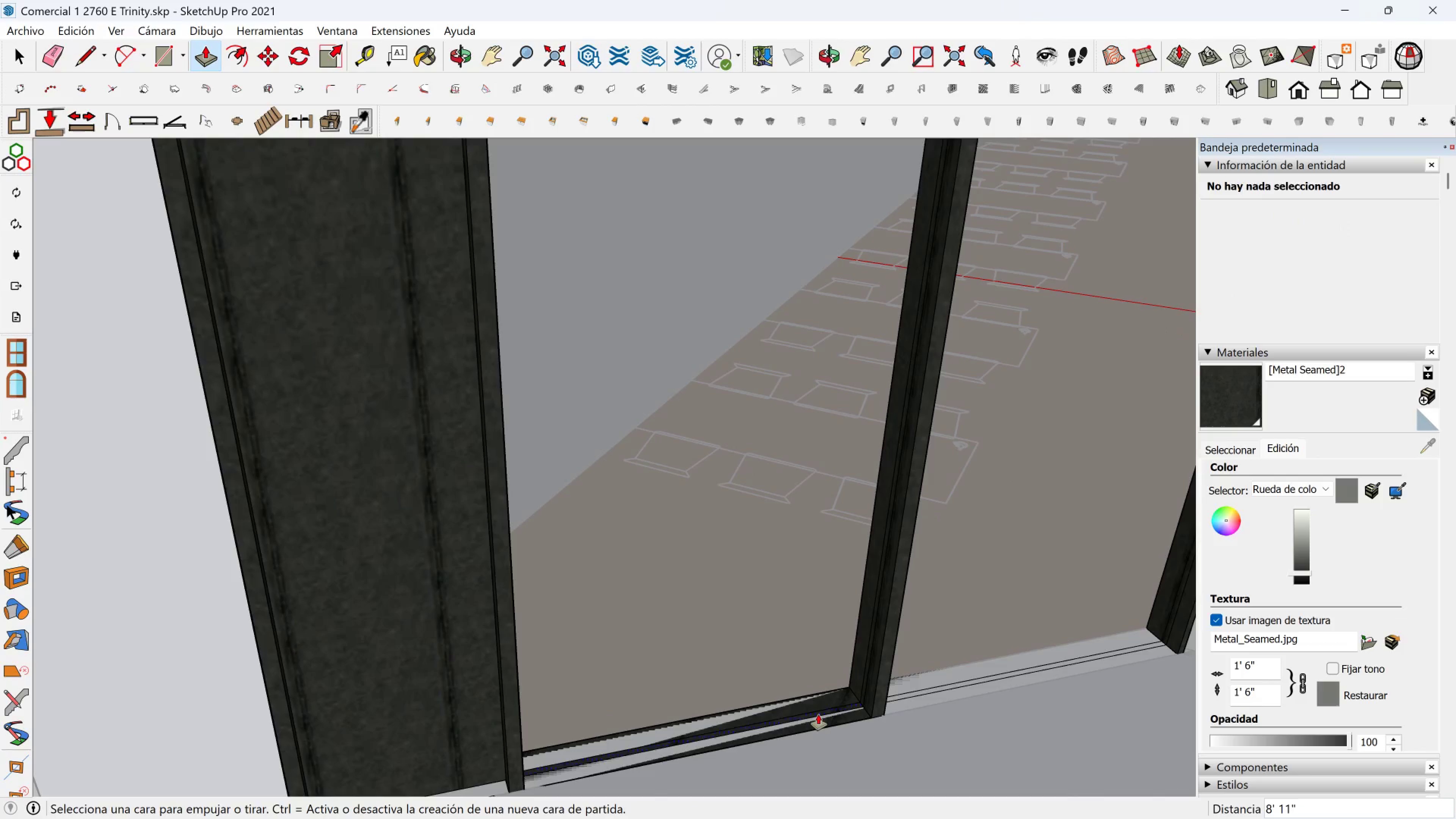 
left_click([818, 714])
 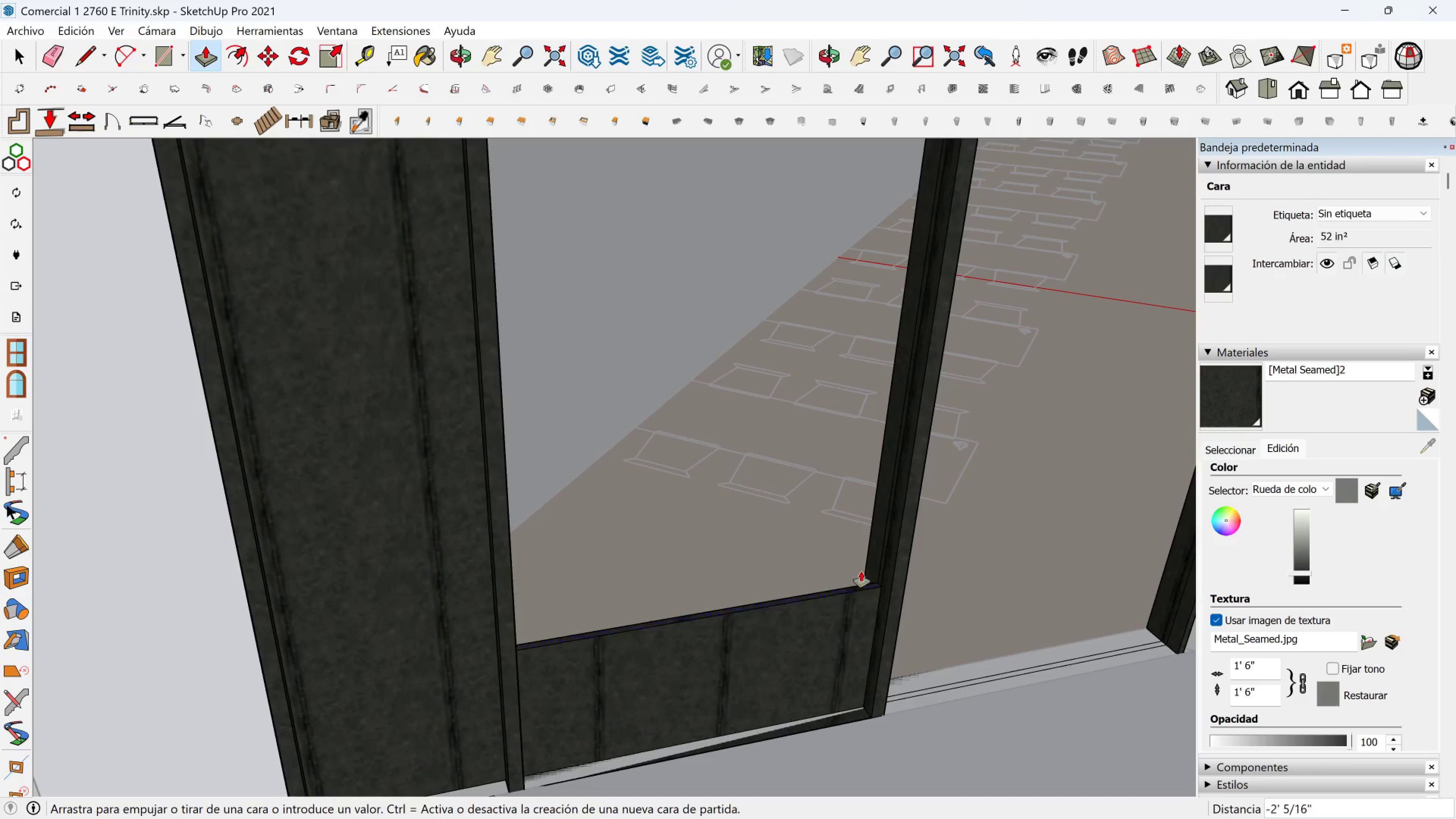 
scroll: coordinate [861, 552], scroll_direction: down, amount: 3.0
 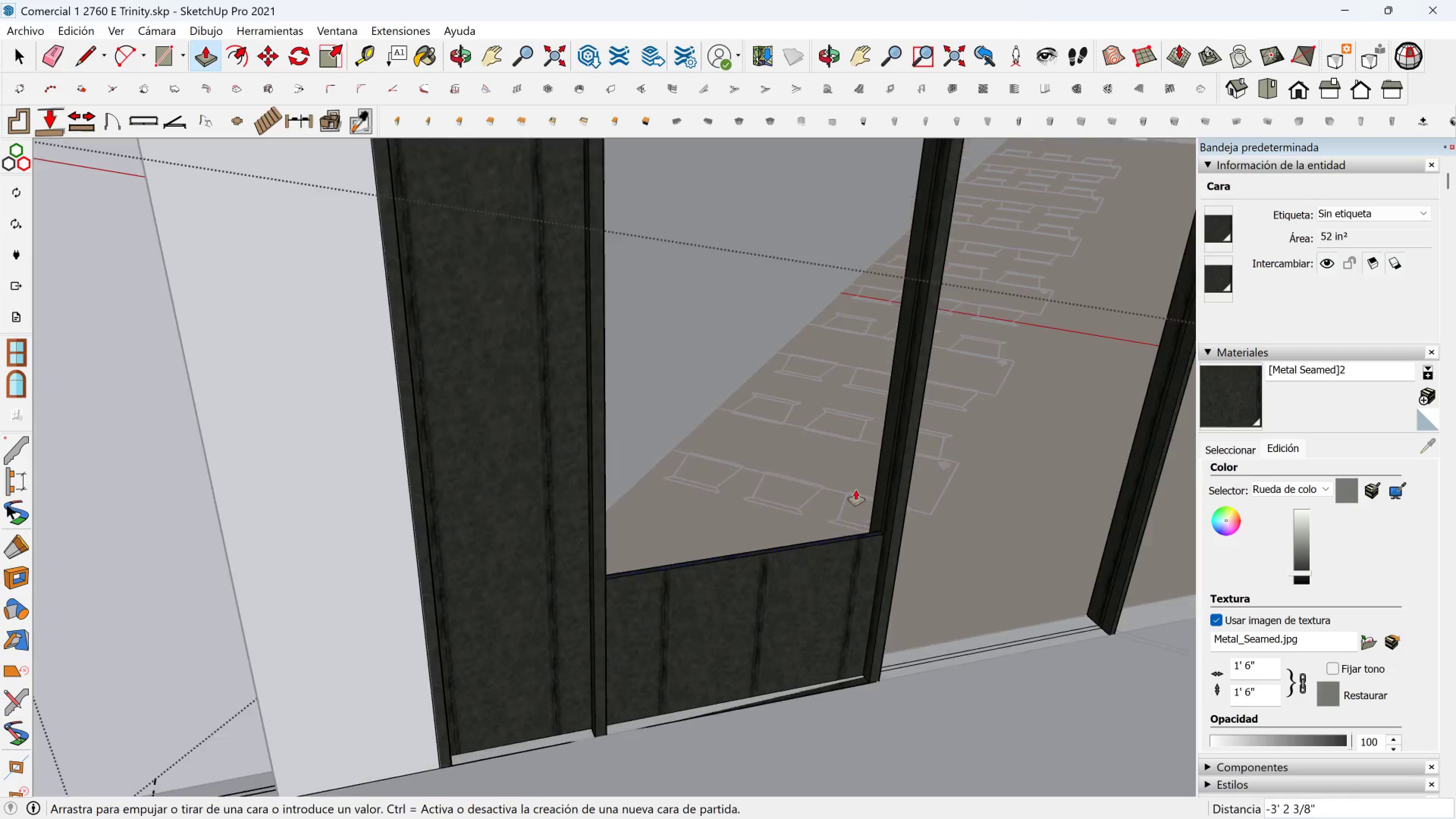 
hold_key(key=ShiftLeft, duration=0.5)
 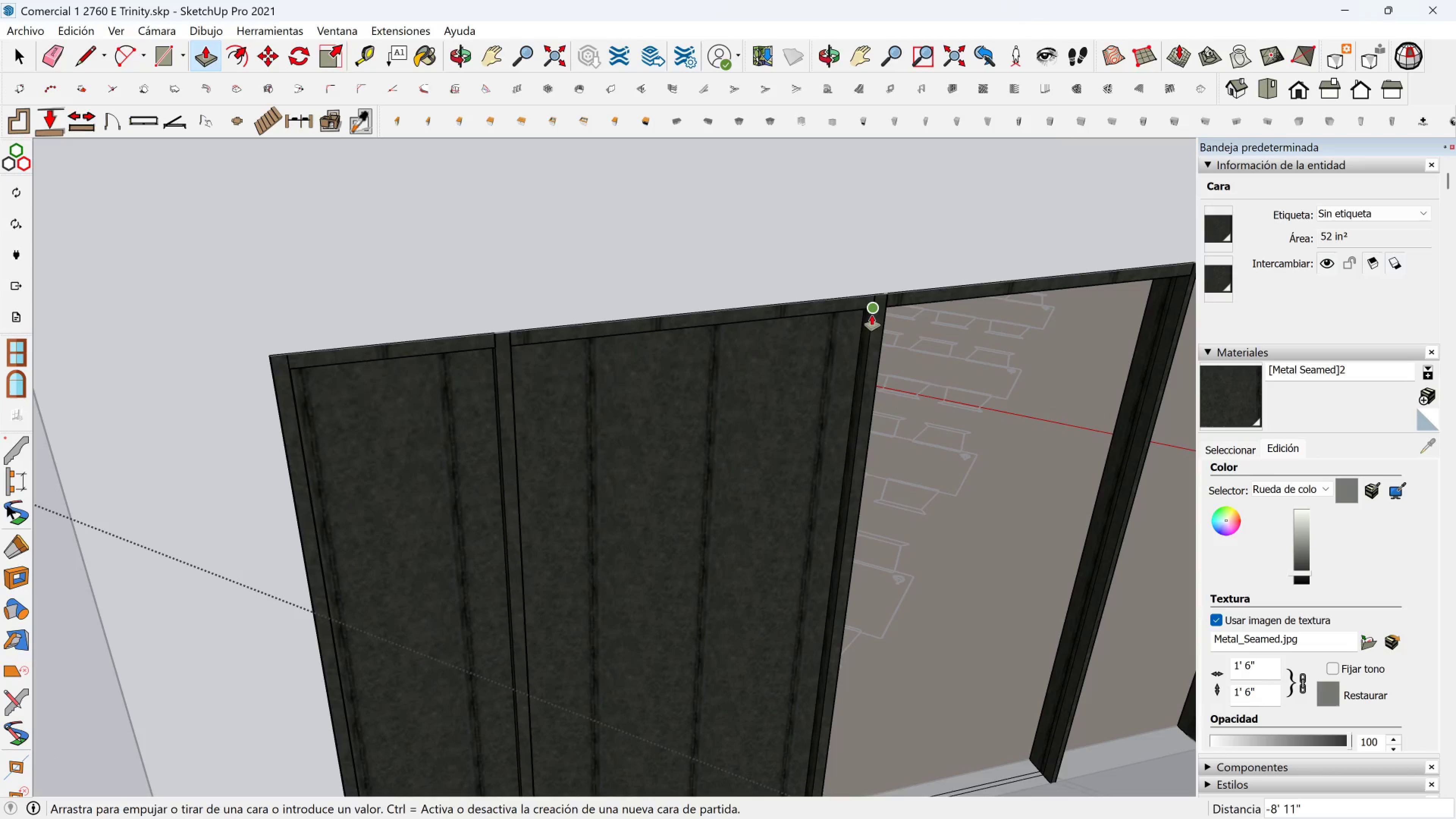 
left_click([872, 314])
 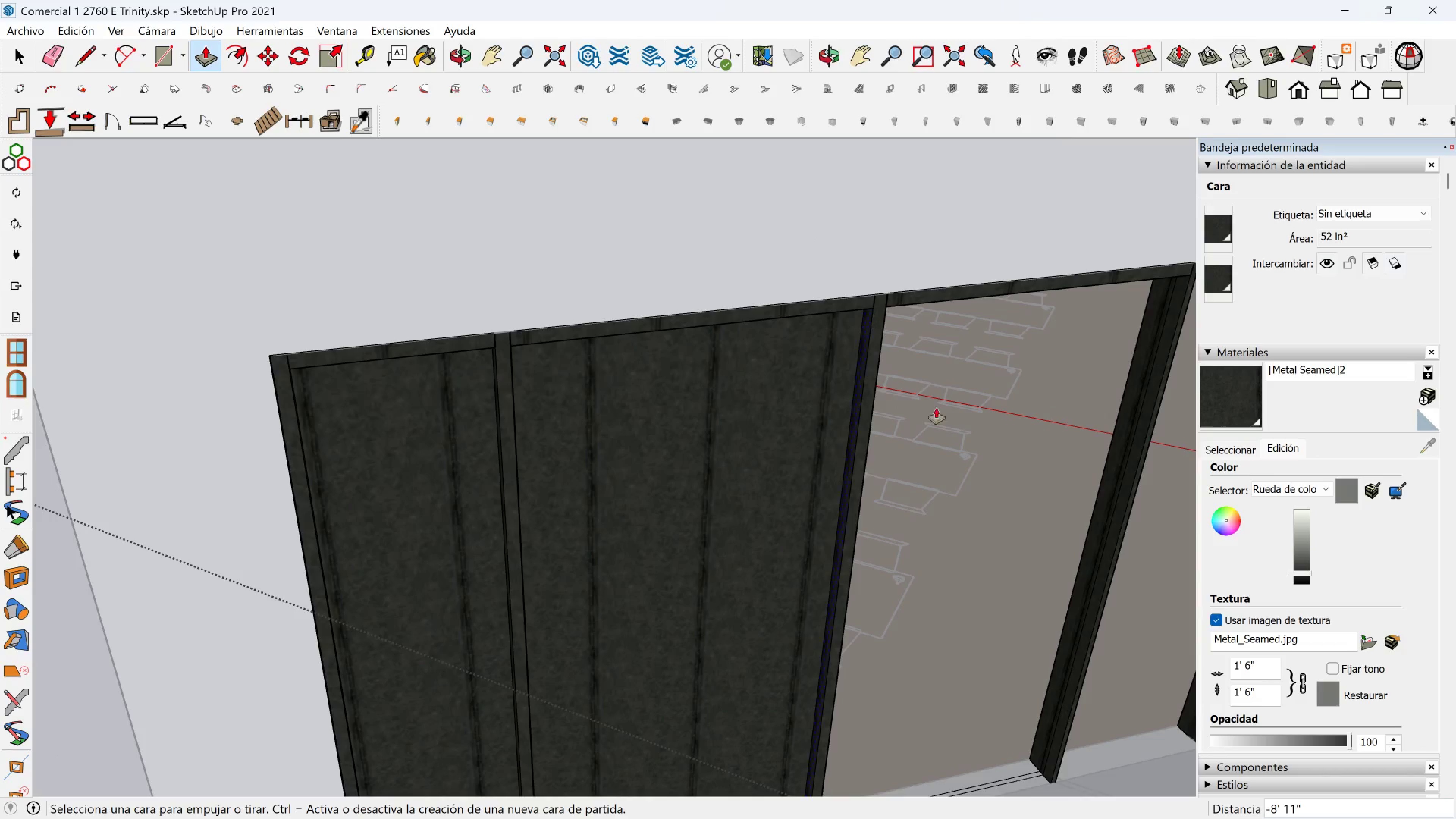 
hold_key(key=ShiftLeft, duration=0.35)
 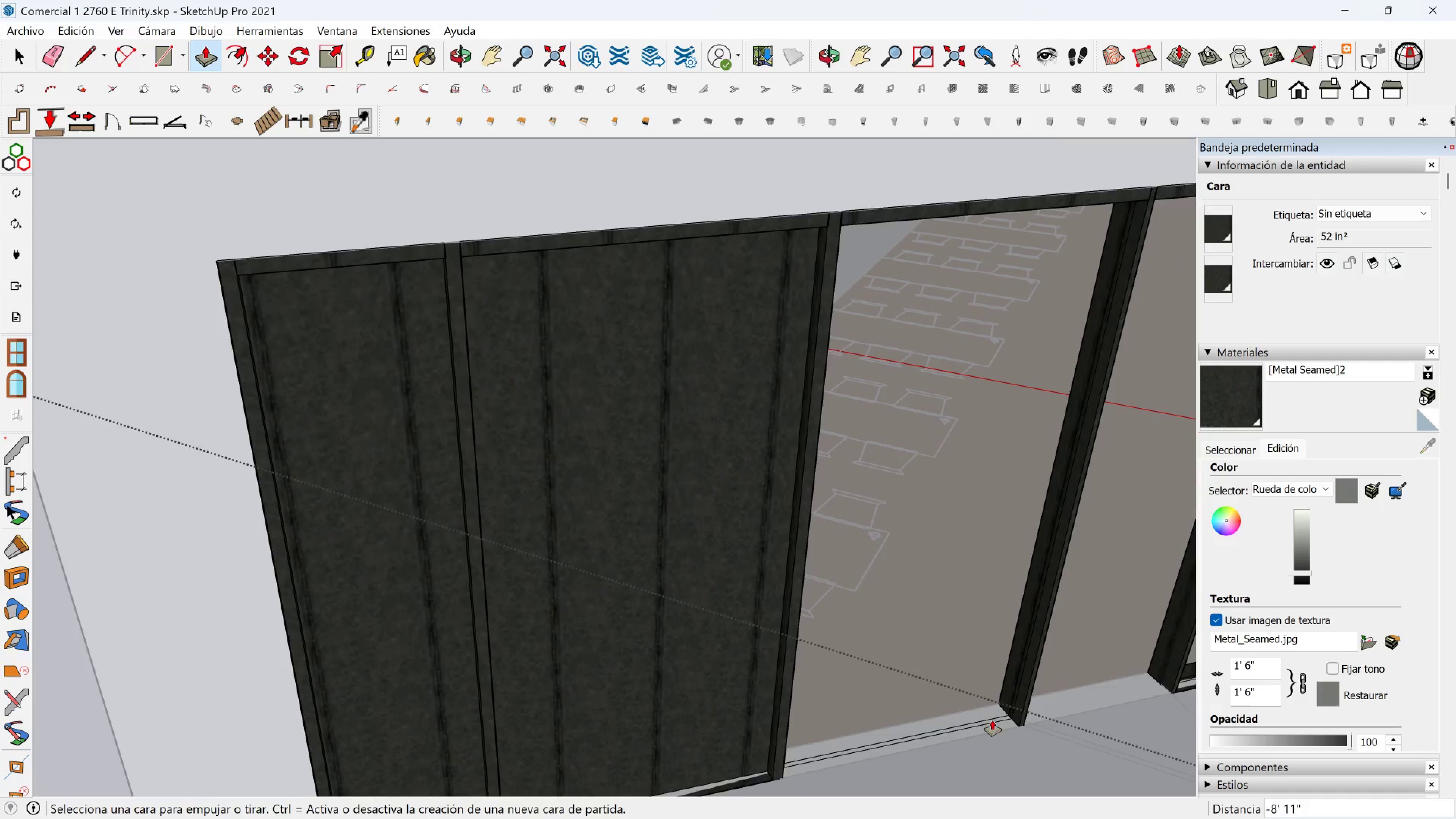 
scroll: coordinate [994, 722], scroll_direction: up, amount: 2.0
 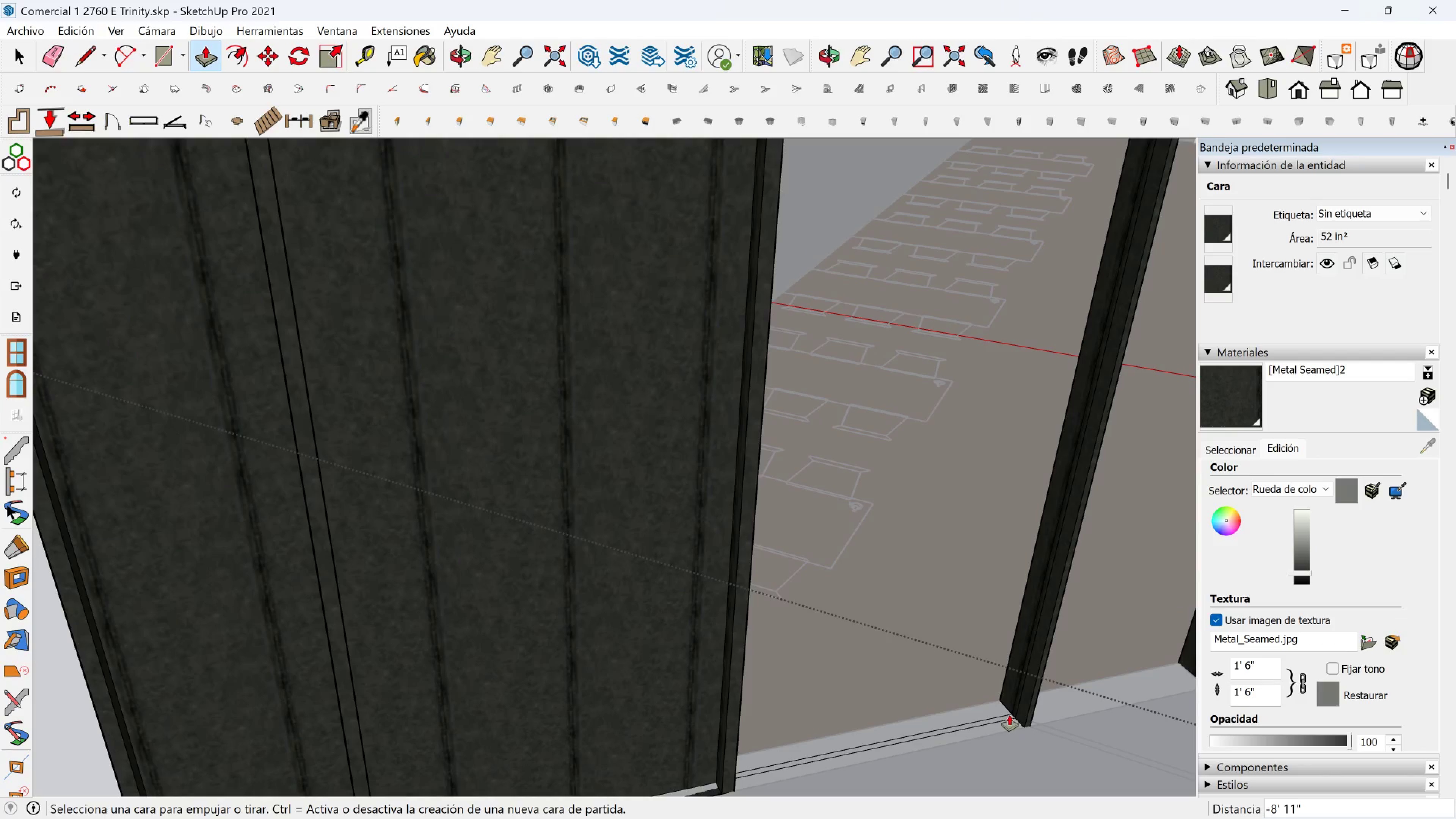 
left_click([1009, 715])
 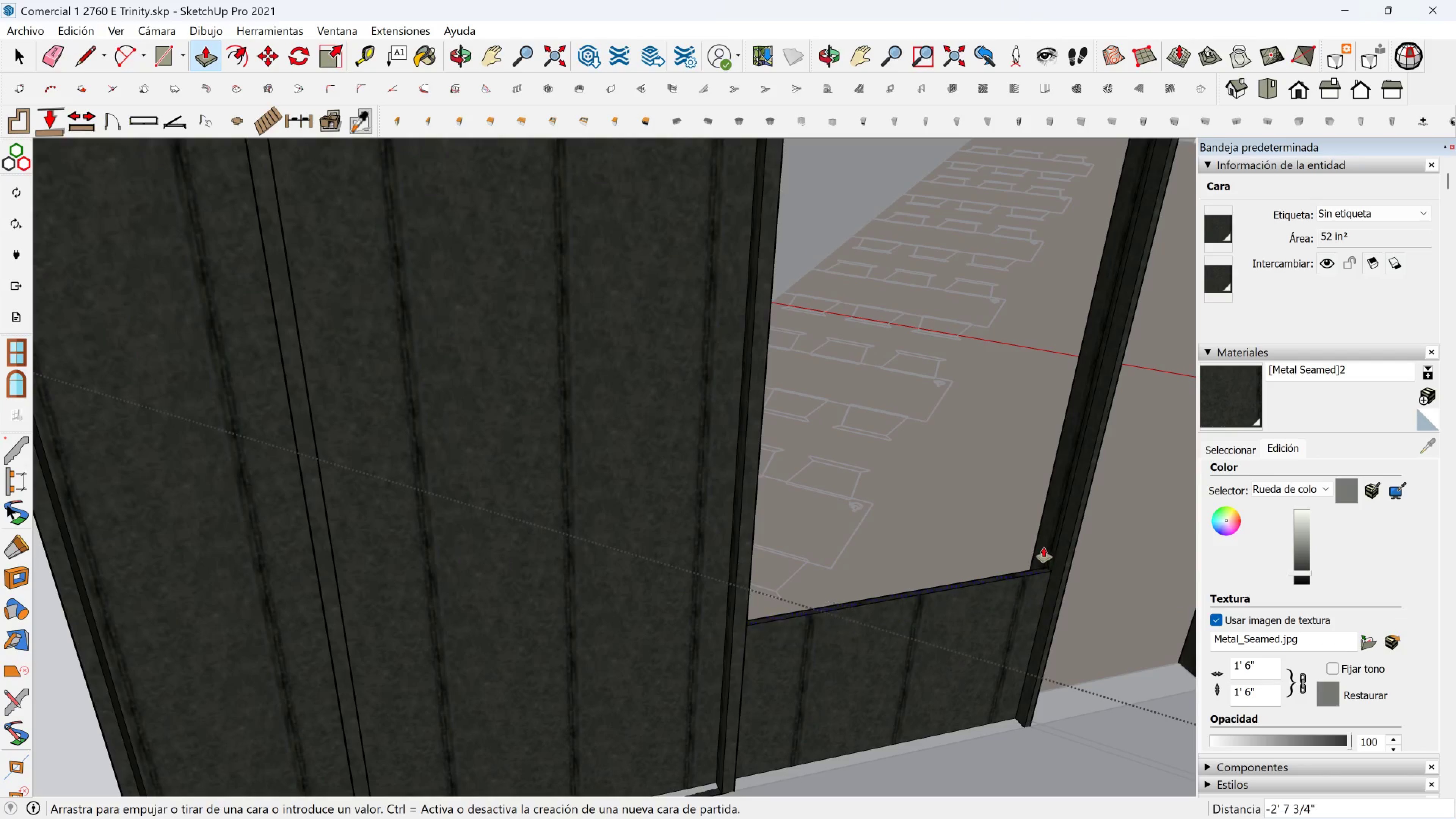 
scroll: coordinate [1038, 516], scroll_direction: down, amount: 3.0
 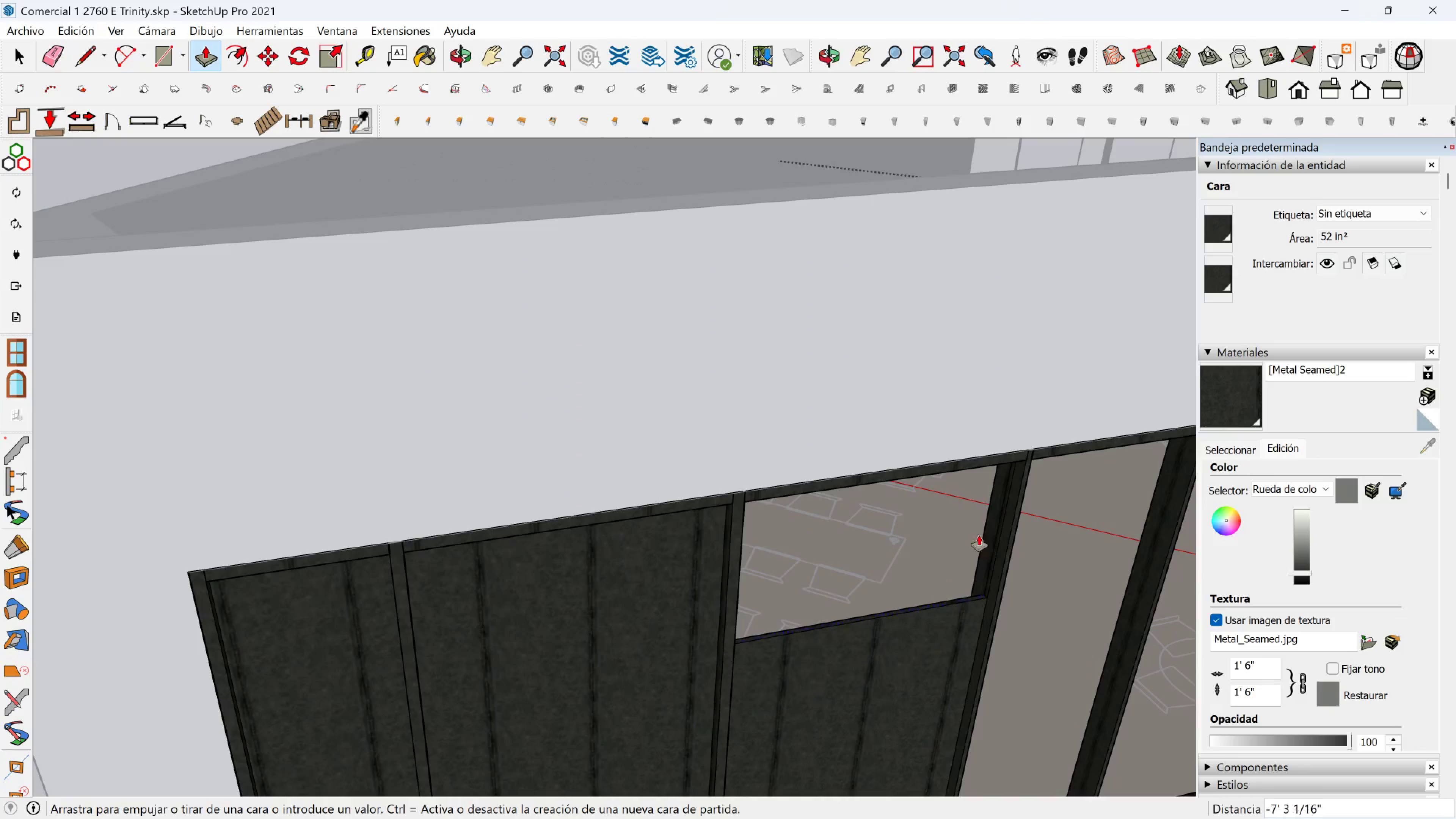 
hold_key(key=ShiftLeft, duration=0.41)
 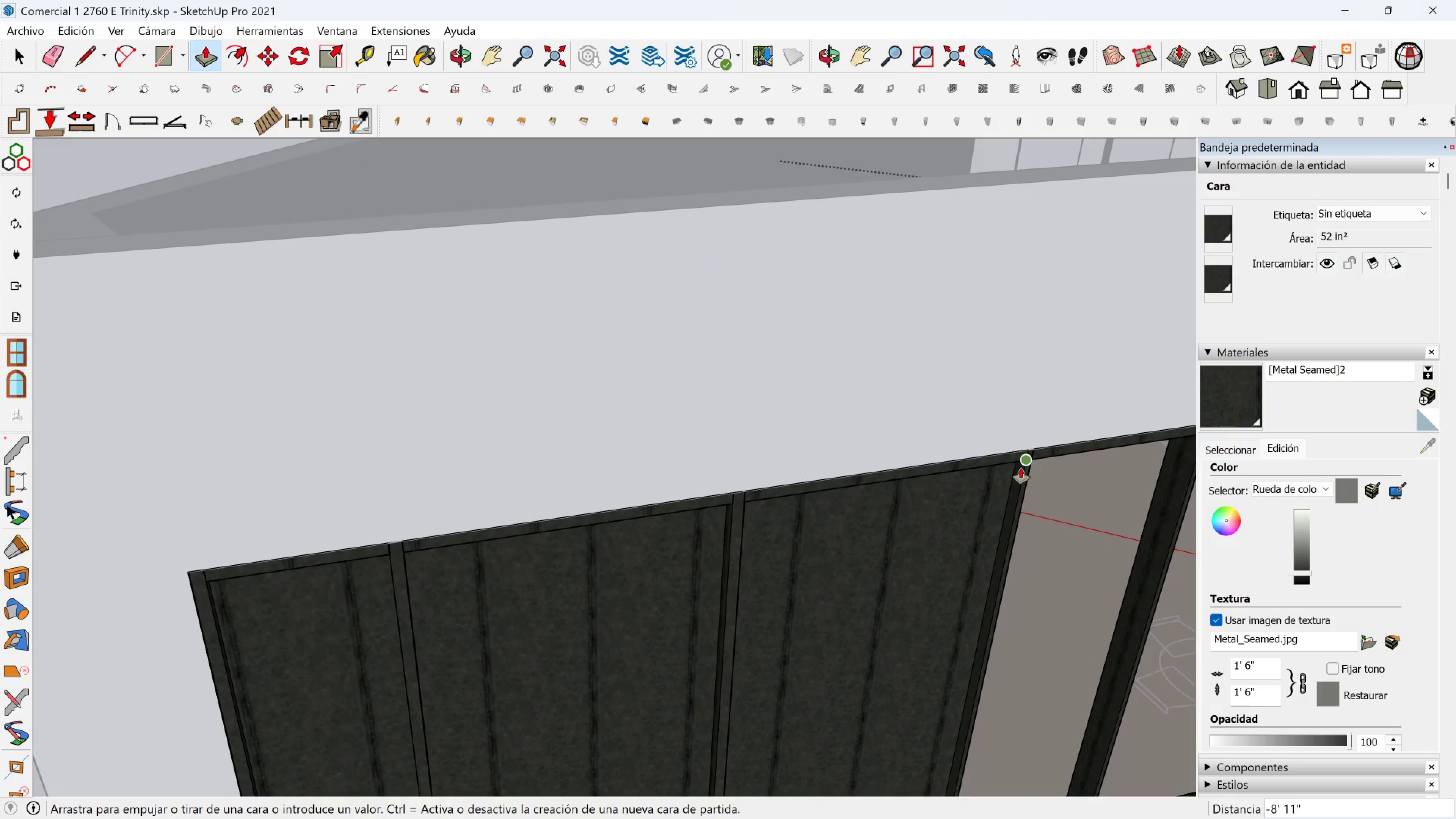 
left_click([1023, 466])
 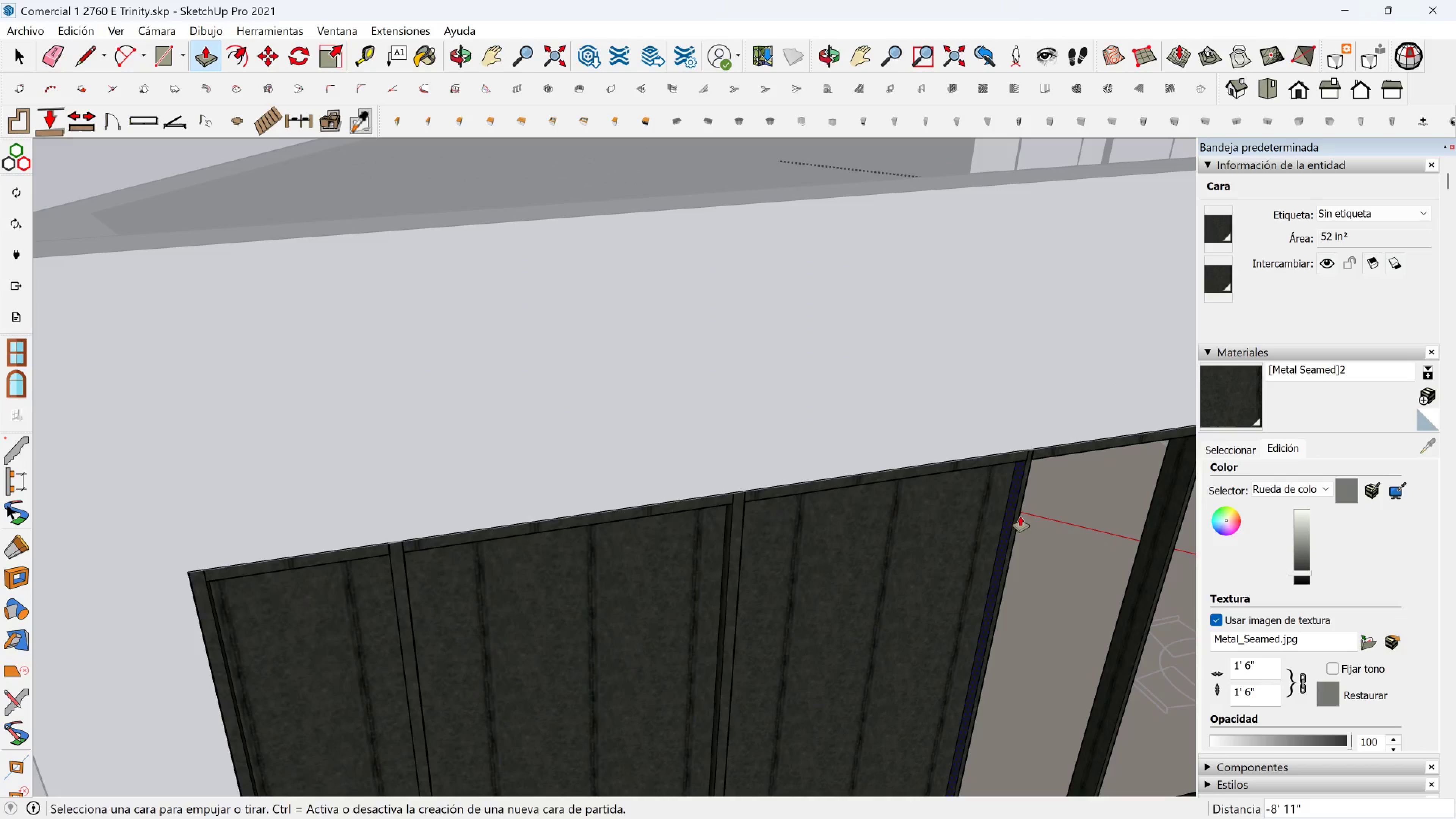 
hold_key(key=ShiftLeft, duration=0.4)
 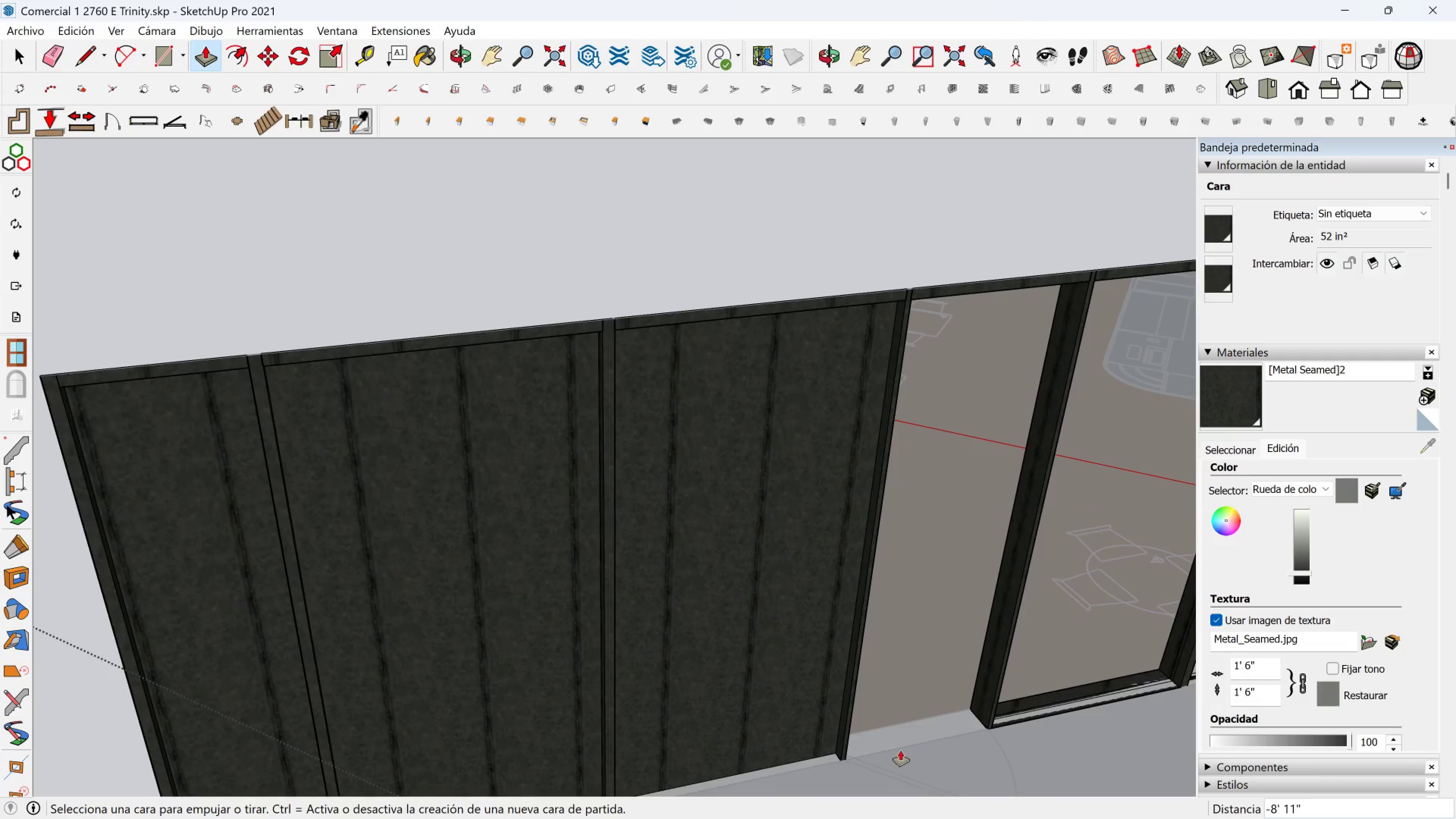 
scroll: coordinate [916, 735], scroll_direction: up, amount: 2.0
 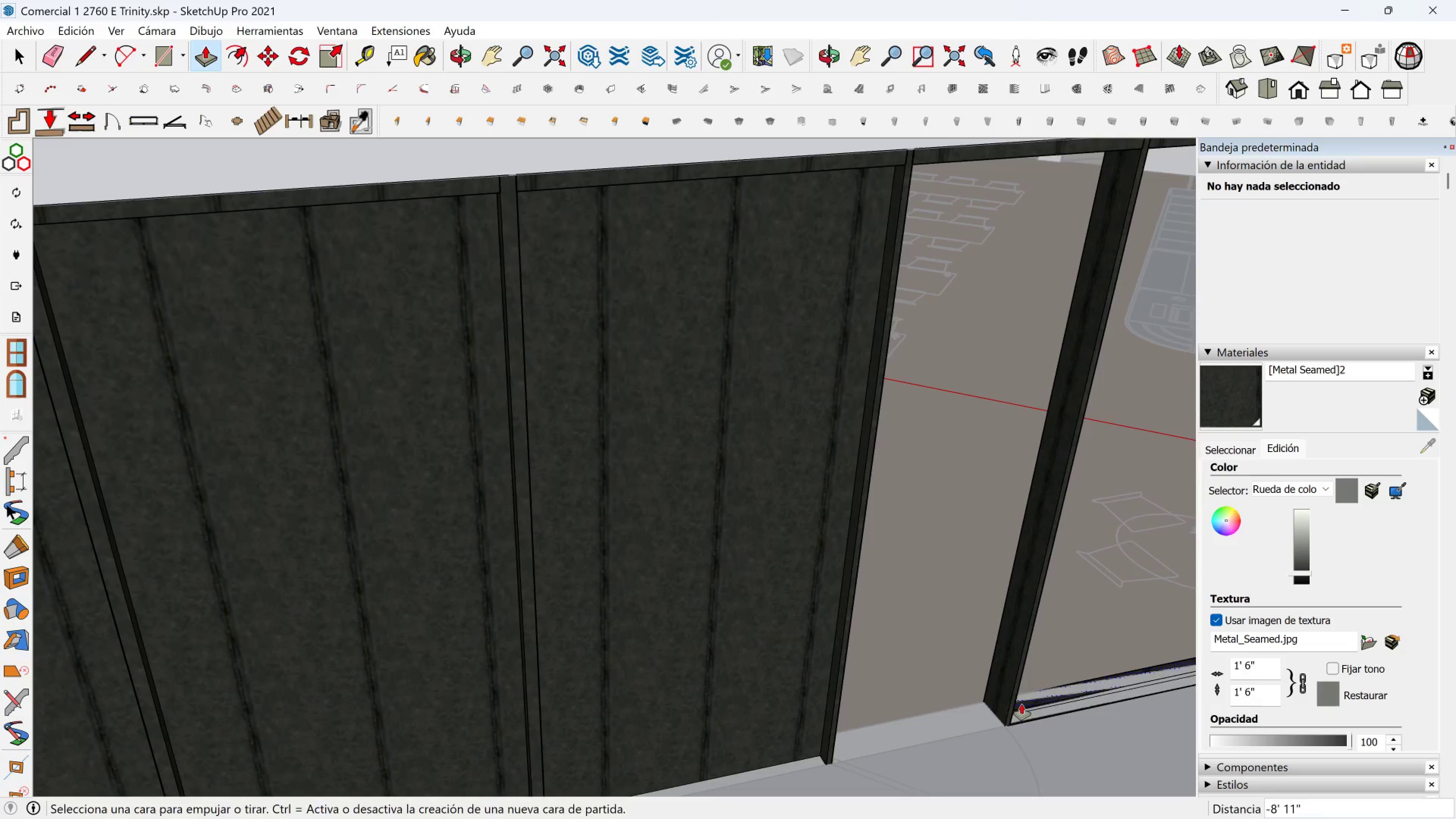 
hold_key(key=ShiftLeft, duration=0.32)
 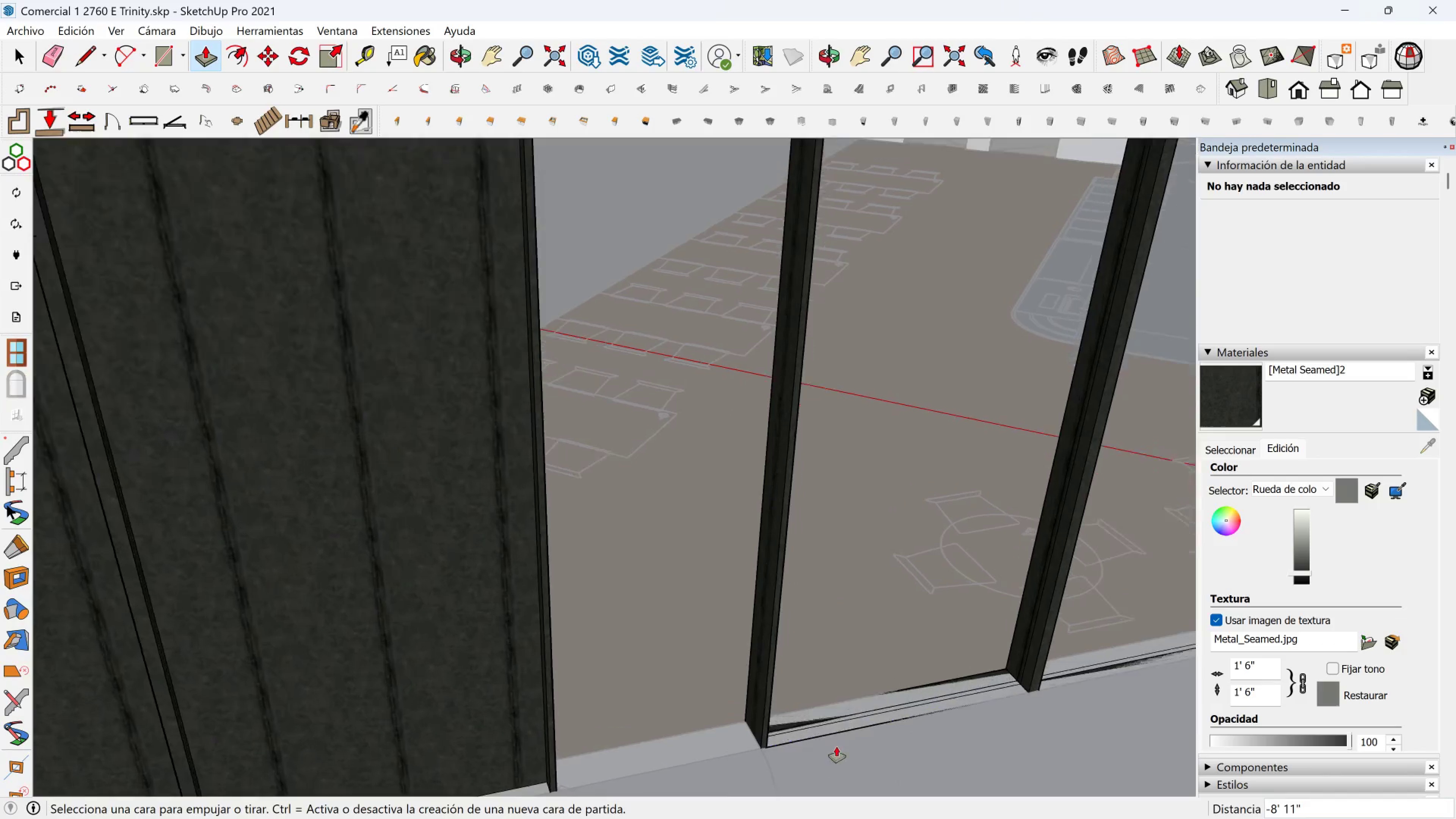 
scroll: coordinate [836, 747], scroll_direction: up, amount: 2.0
 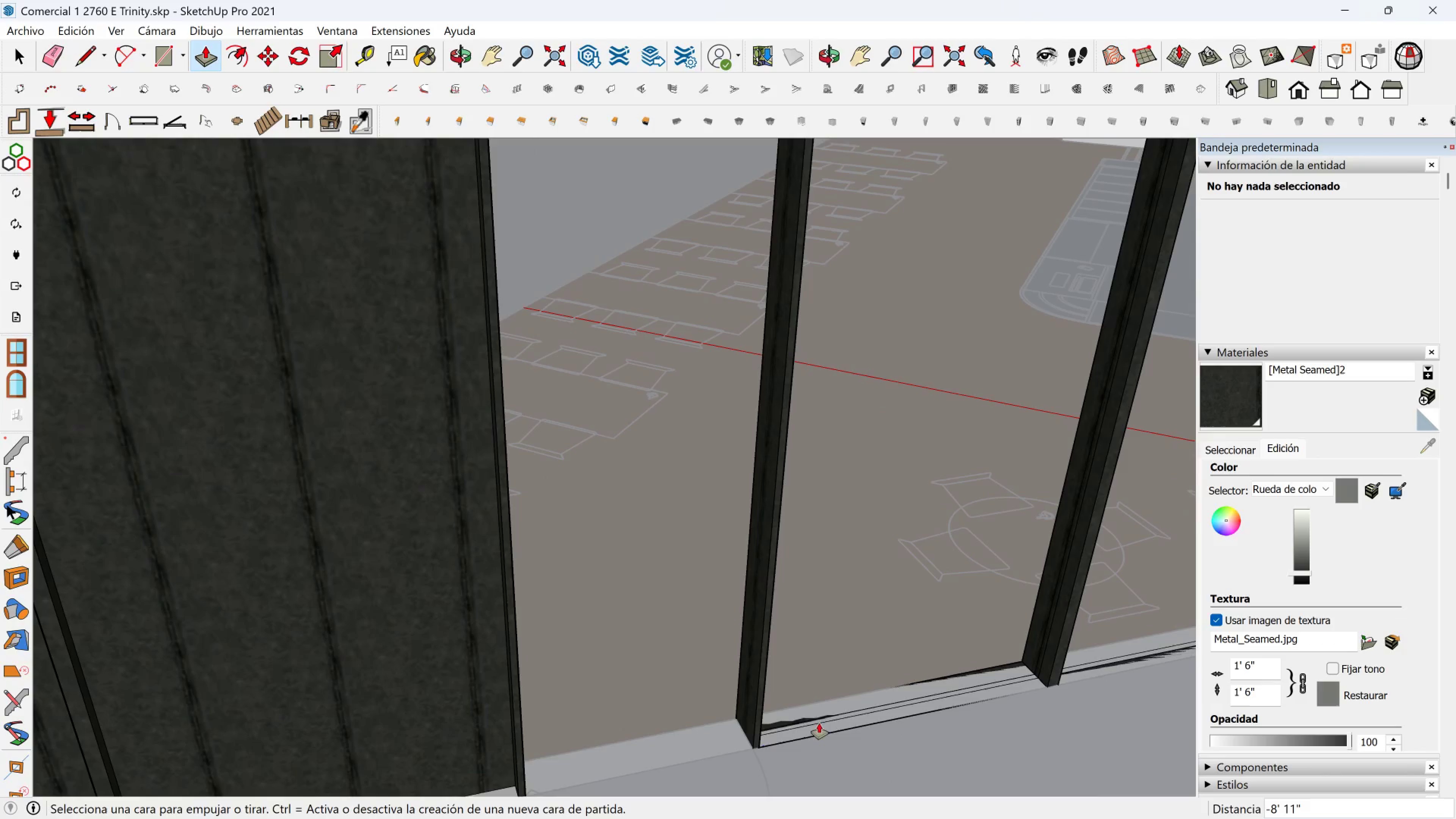 
left_click([821, 721])
 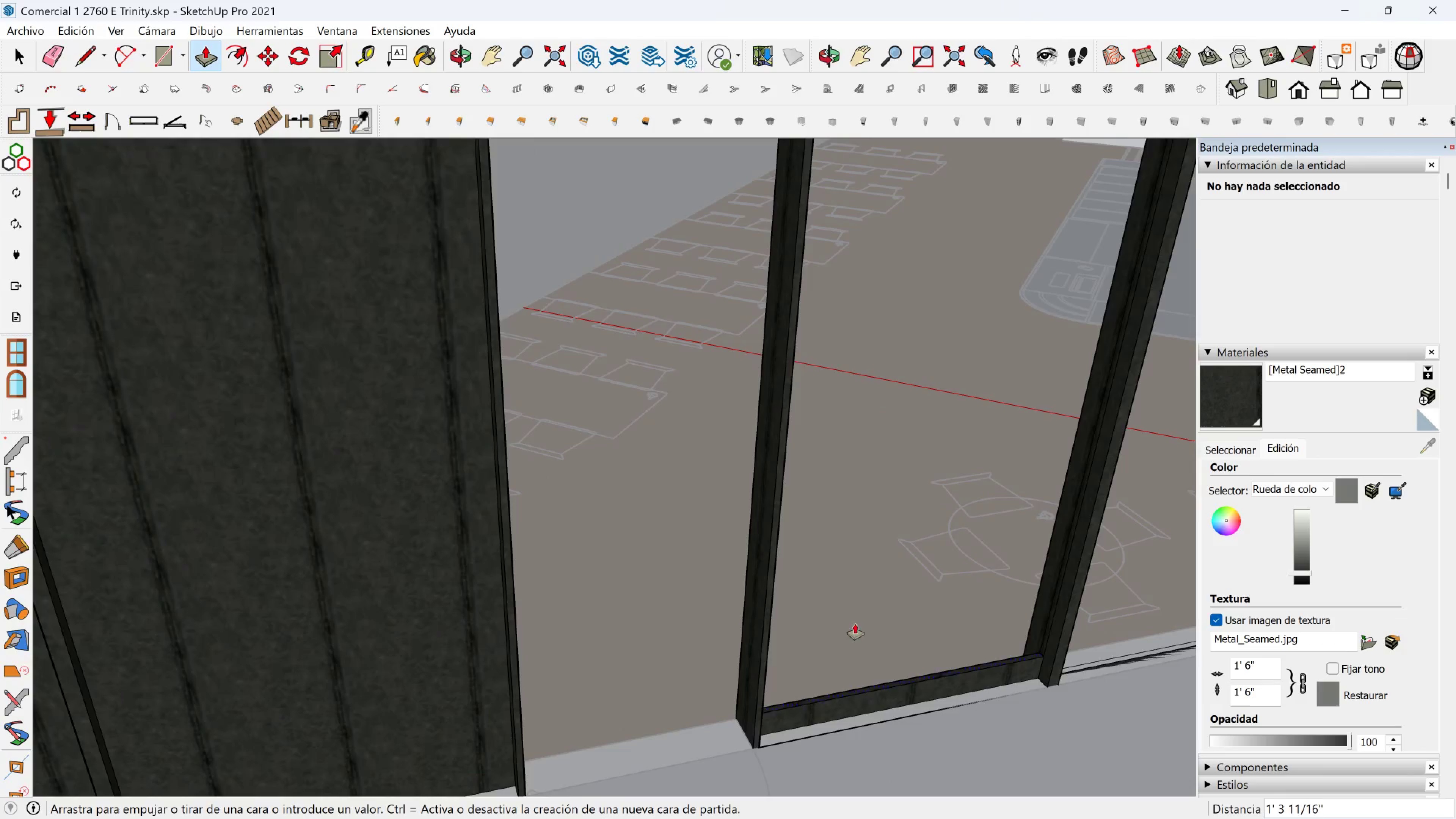 
scroll: coordinate [849, 597], scroll_direction: down, amount: 3.0
 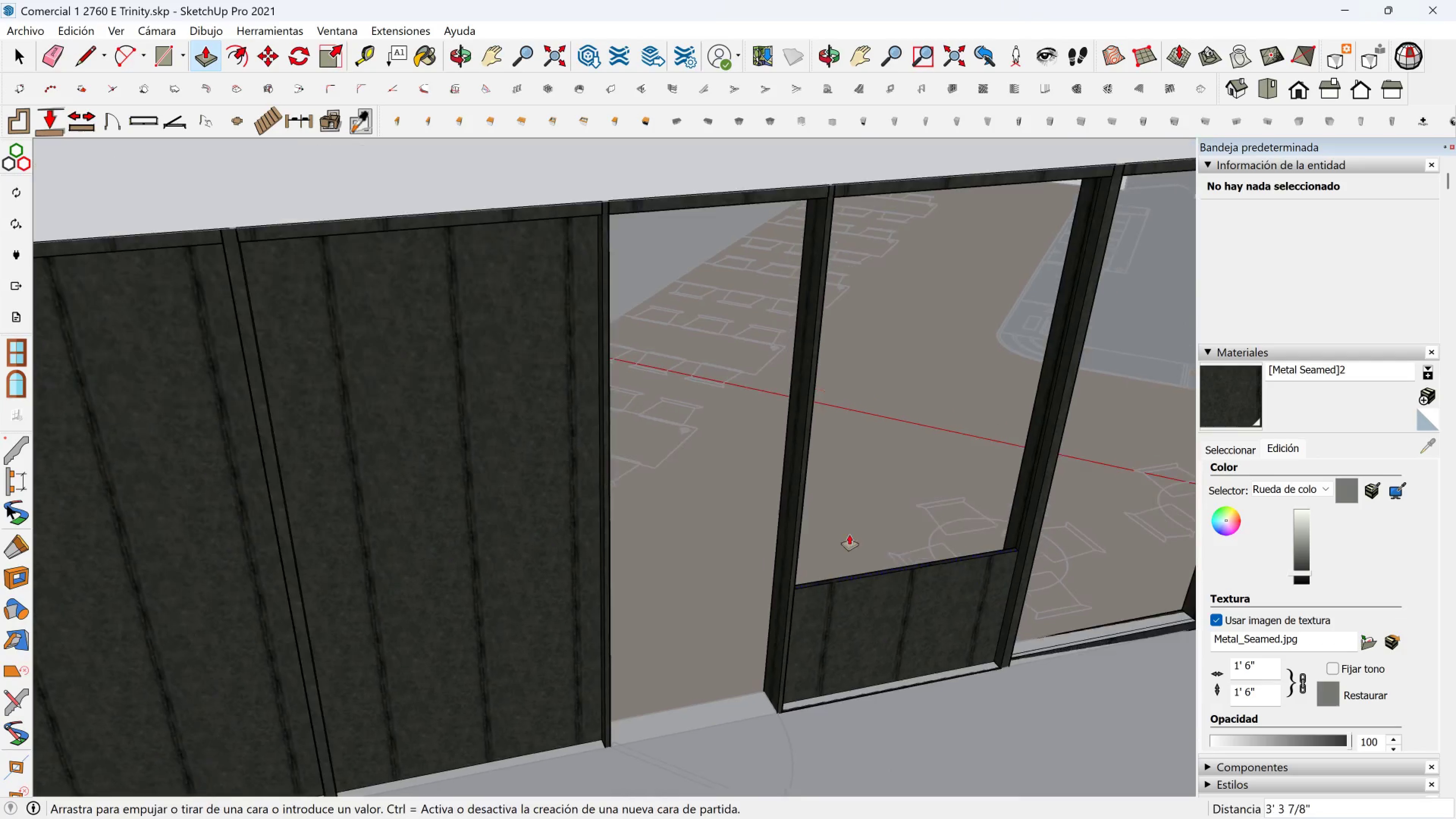 
hold_key(key=ShiftLeft, duration=0.38)
 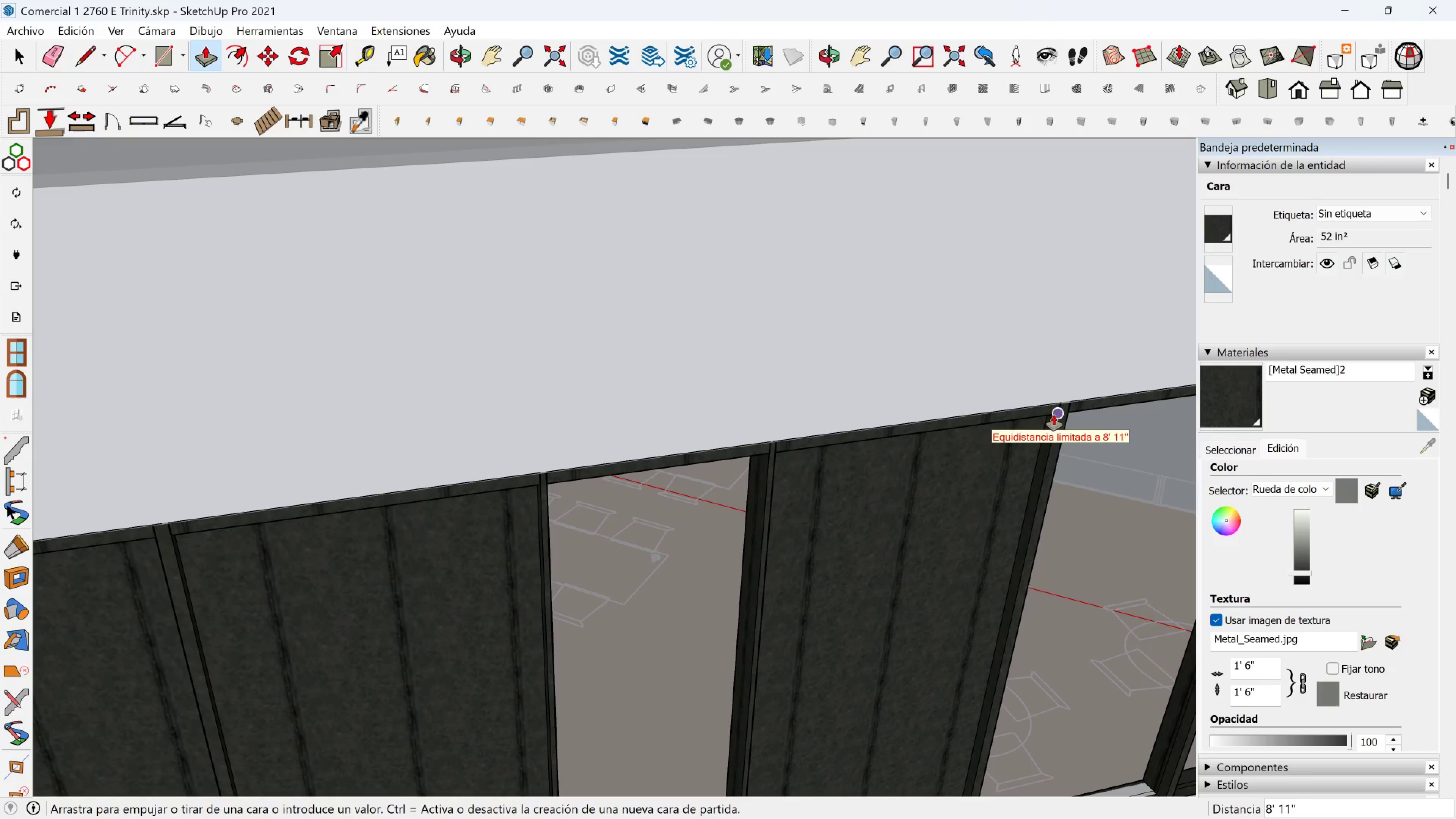 
left_click([1054, 416])
 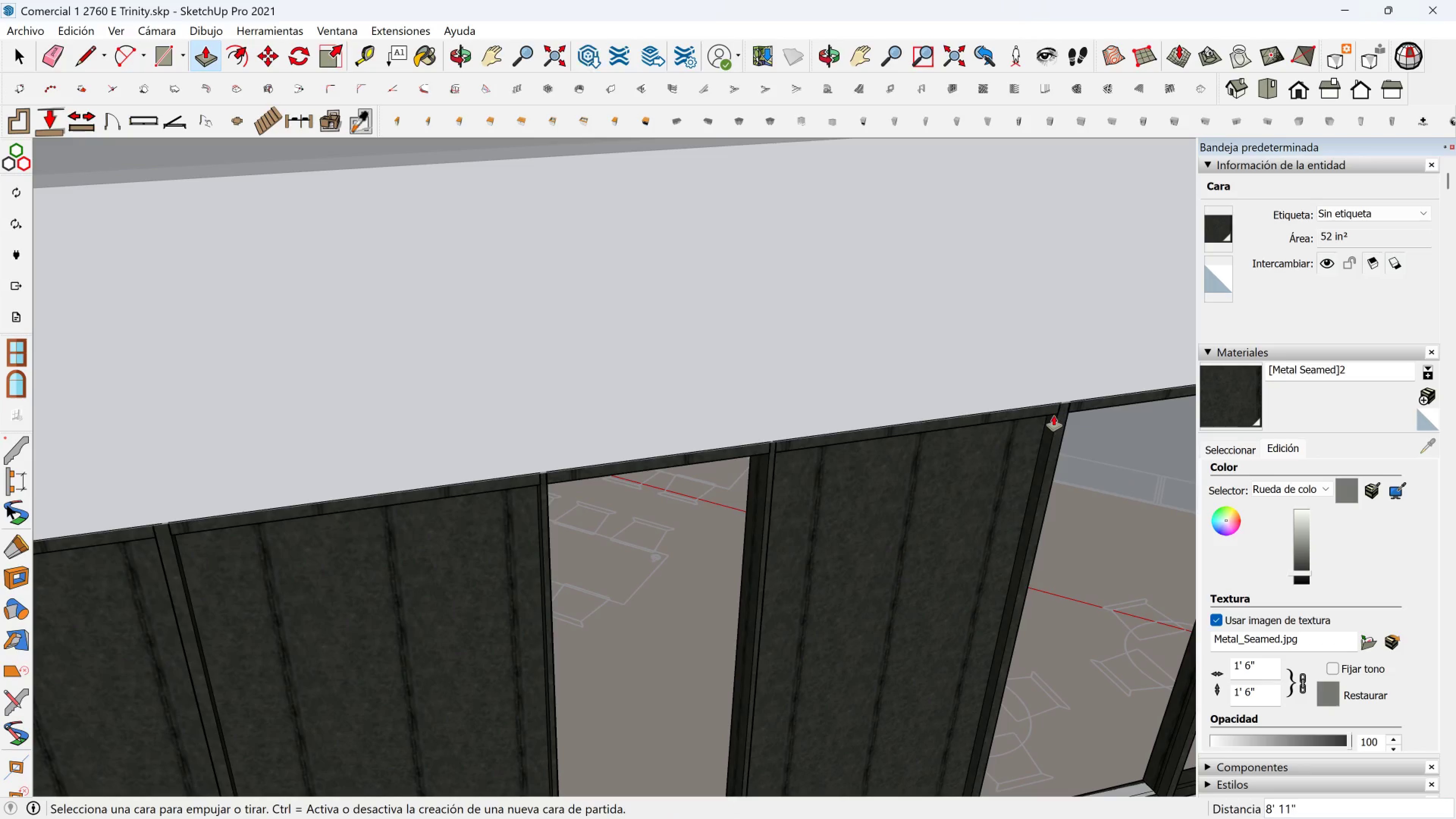 
hold_key(key=ShiftLeft, duration=0.45)
 